 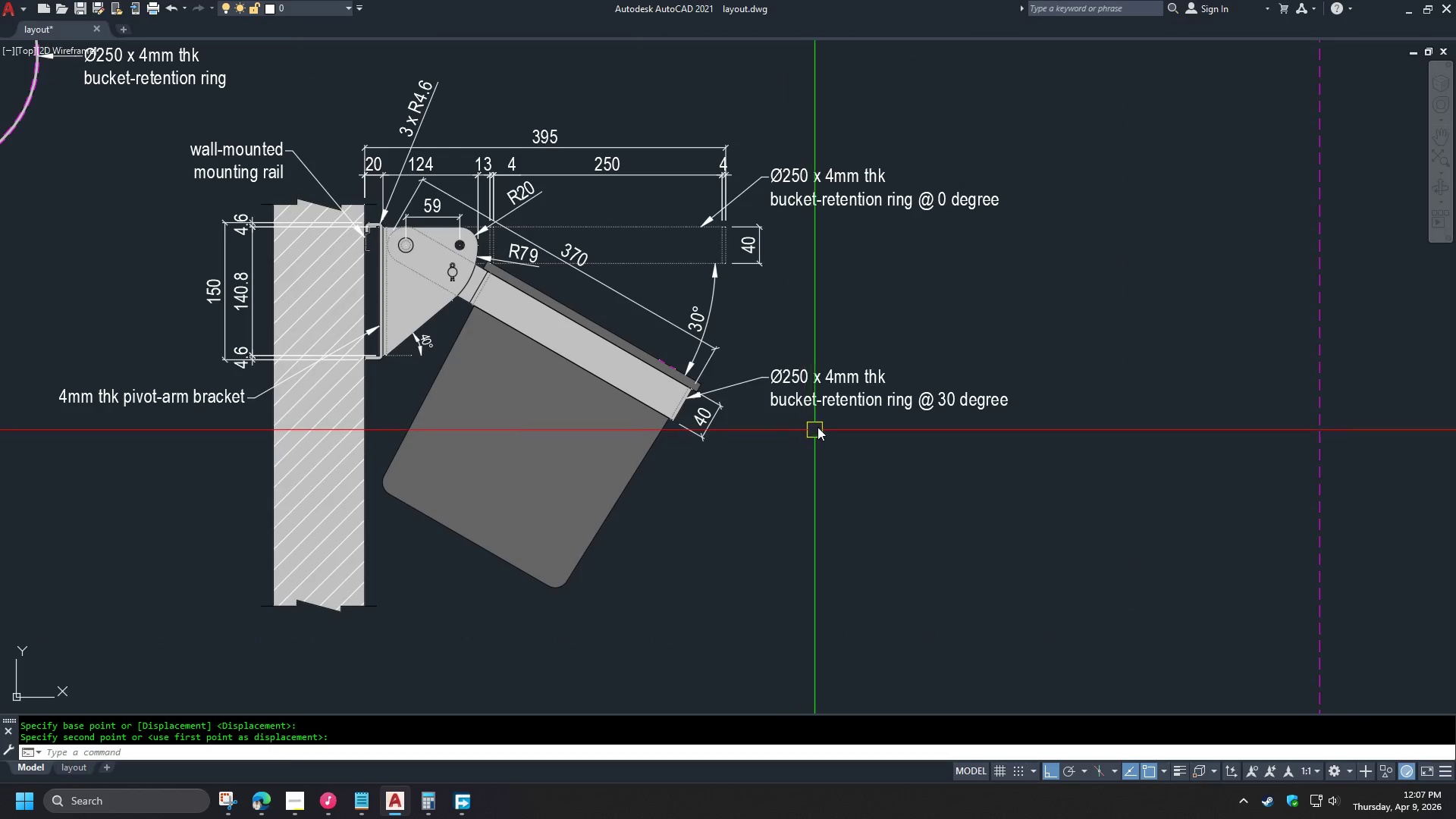 
left_click([822, 403])
 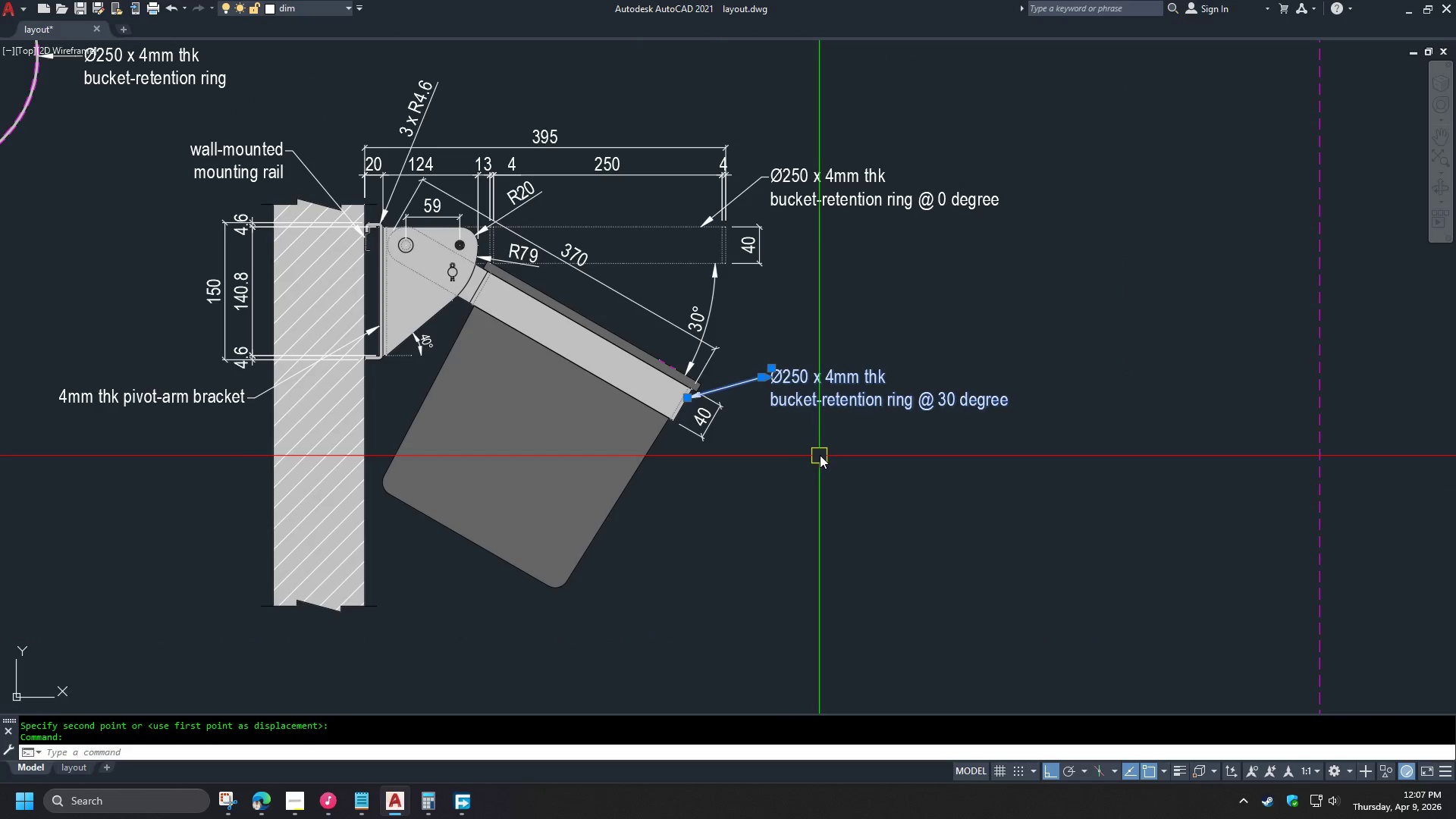 
key(Control+C)
 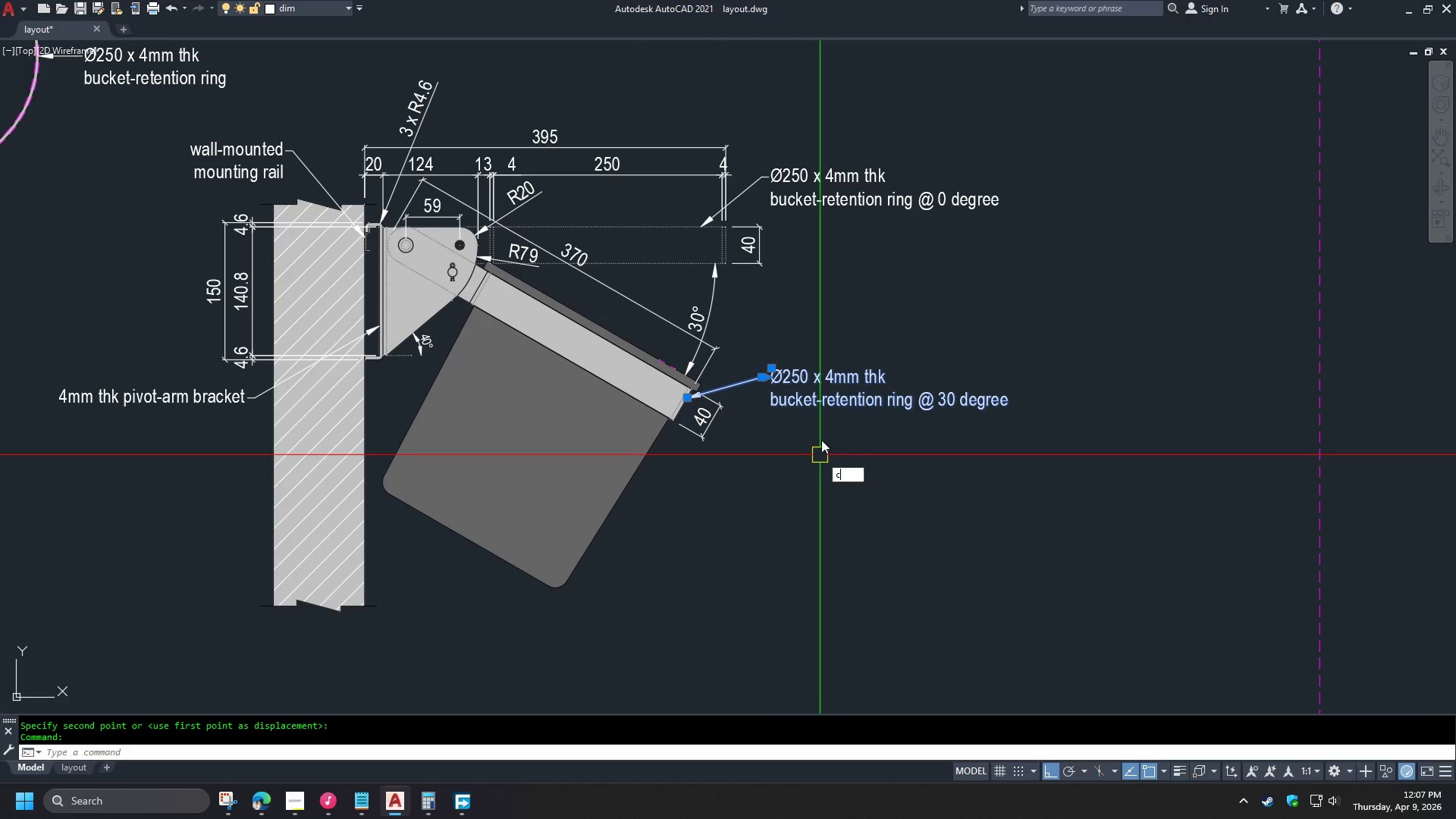 
key(Control+O)
 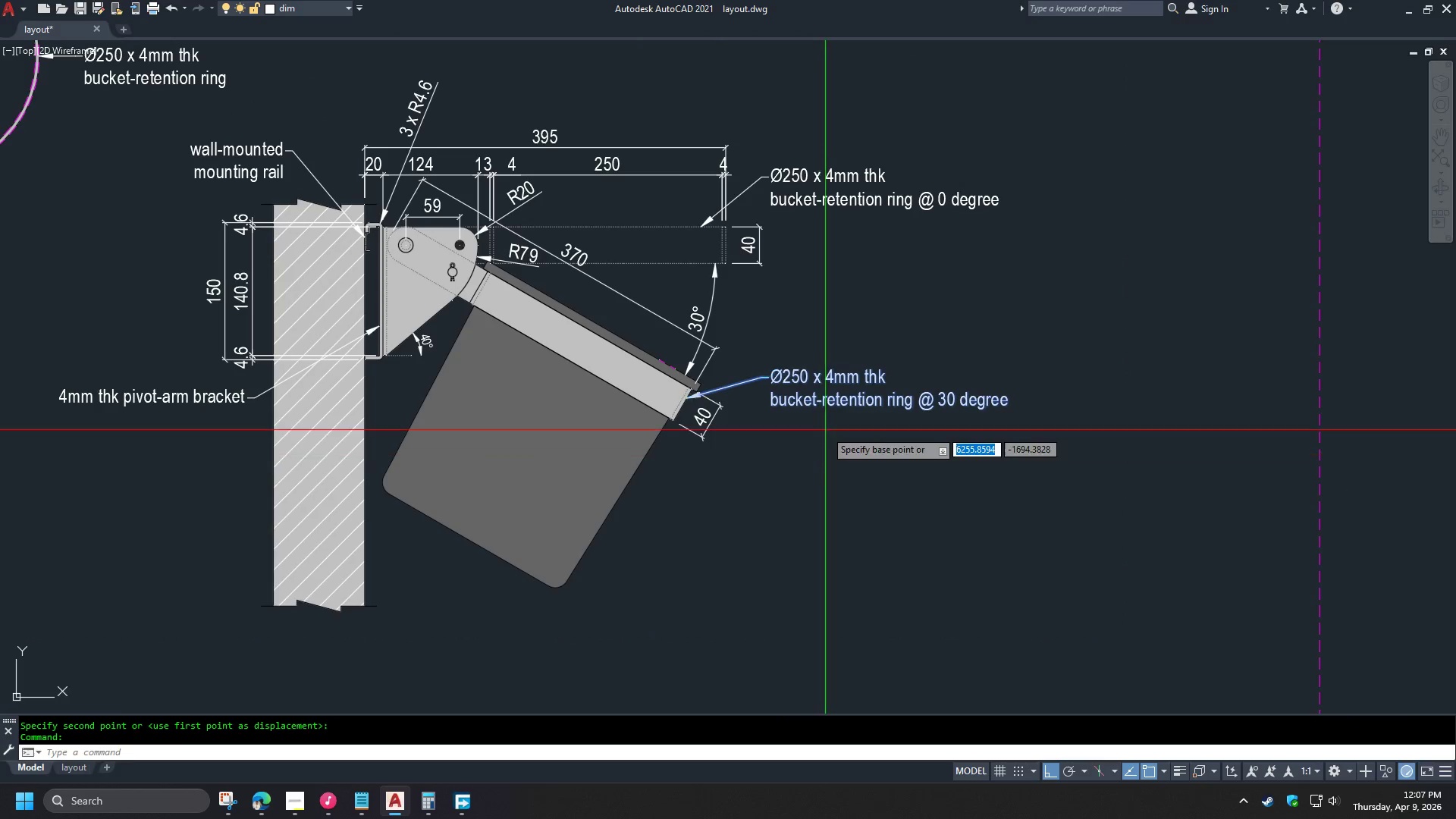 
key(Control+Space)
 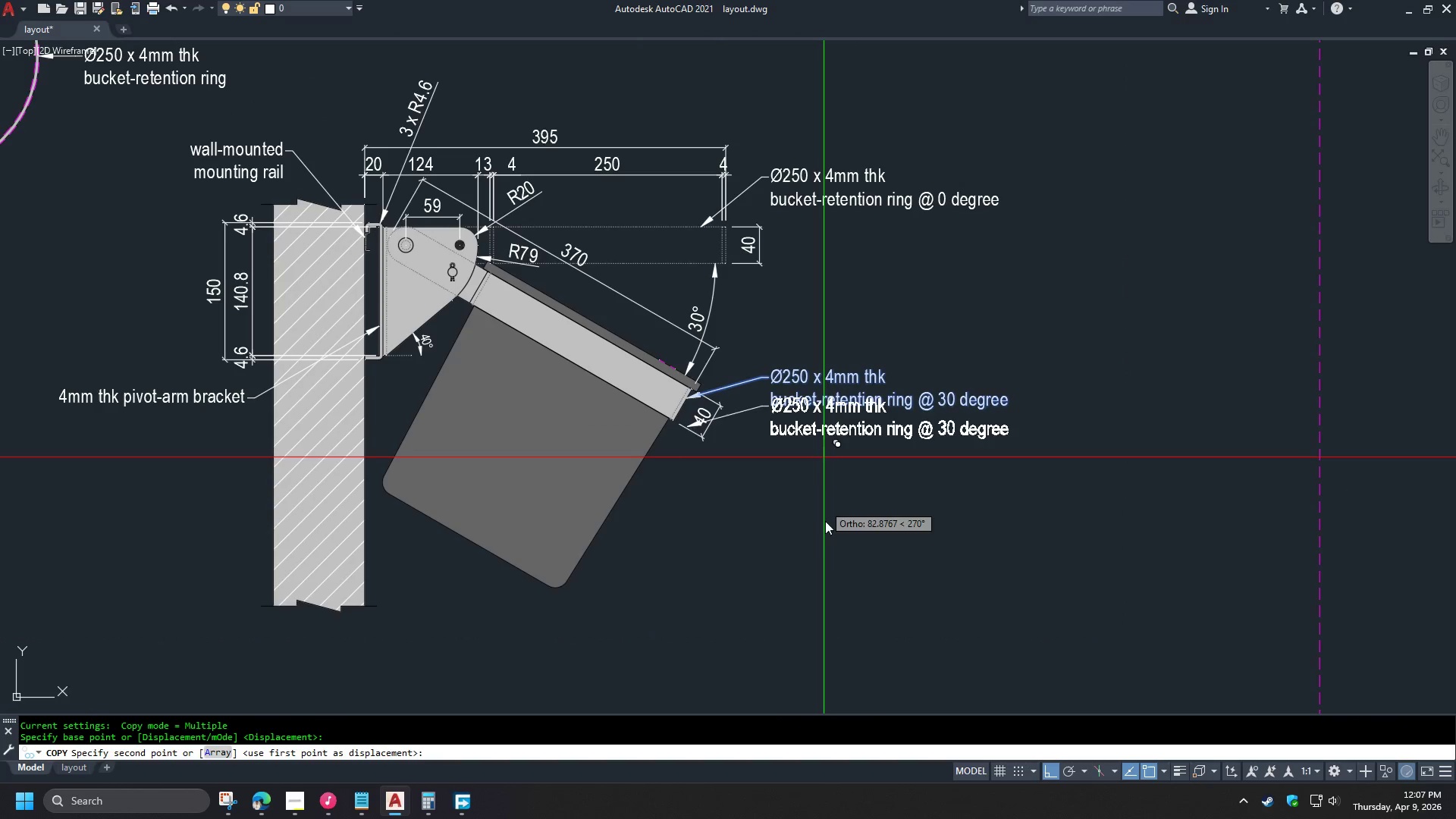 
scroll: coordinate [802, 441], scroll_direction: up, amount: 1.0
 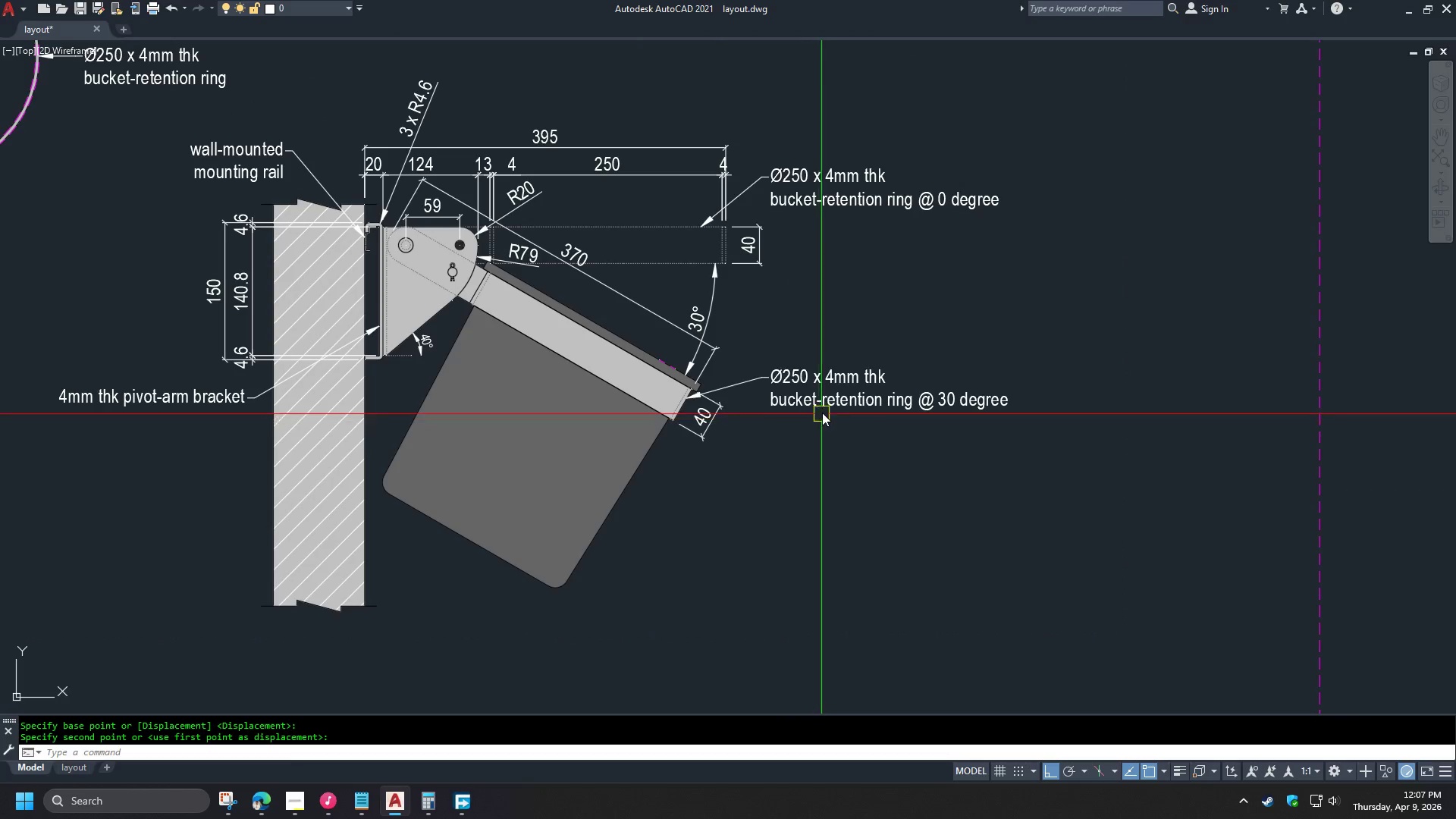 
hold_key(key=ShiftLeft, duration=1.03)
 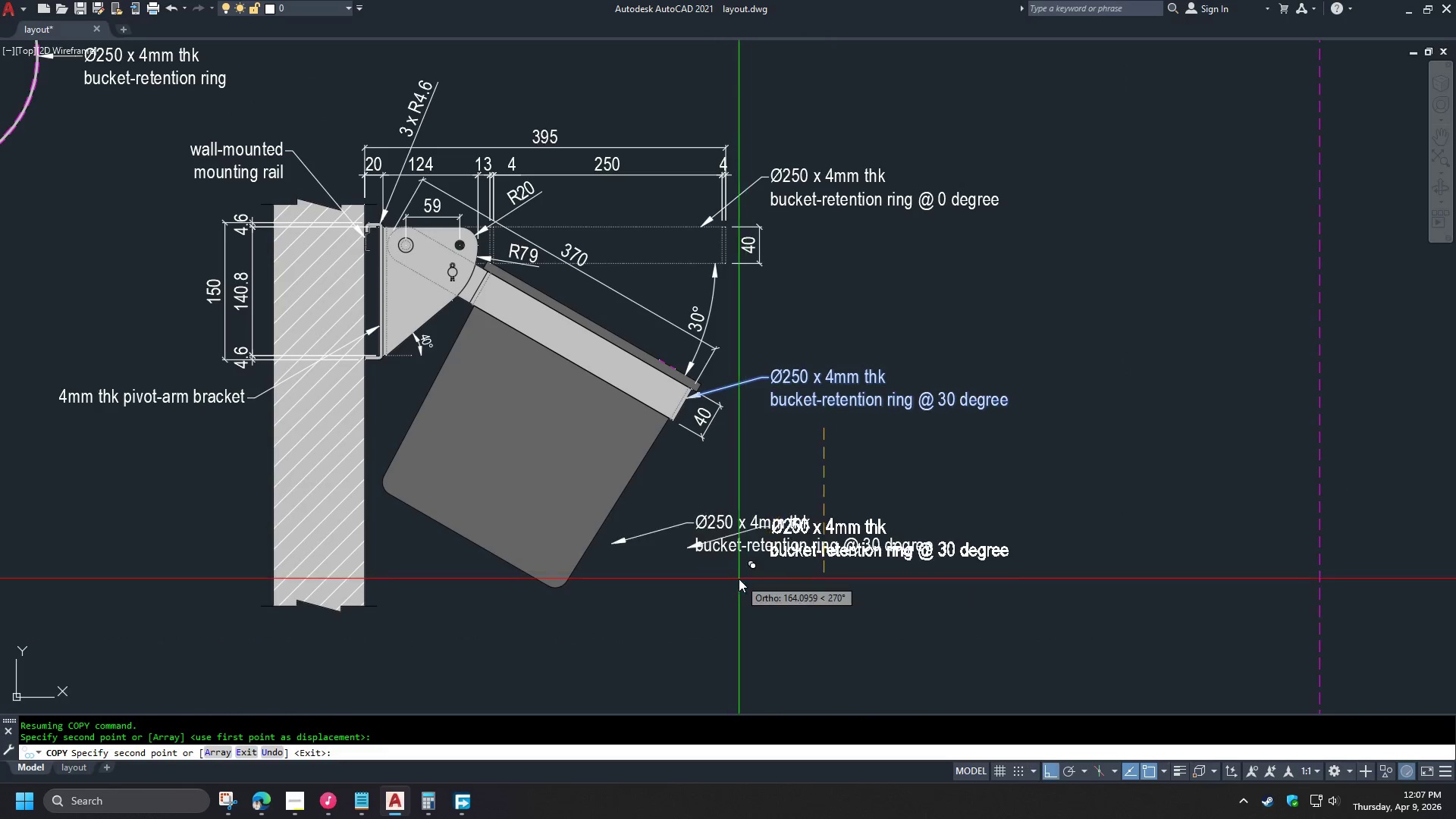 
key(Space)
 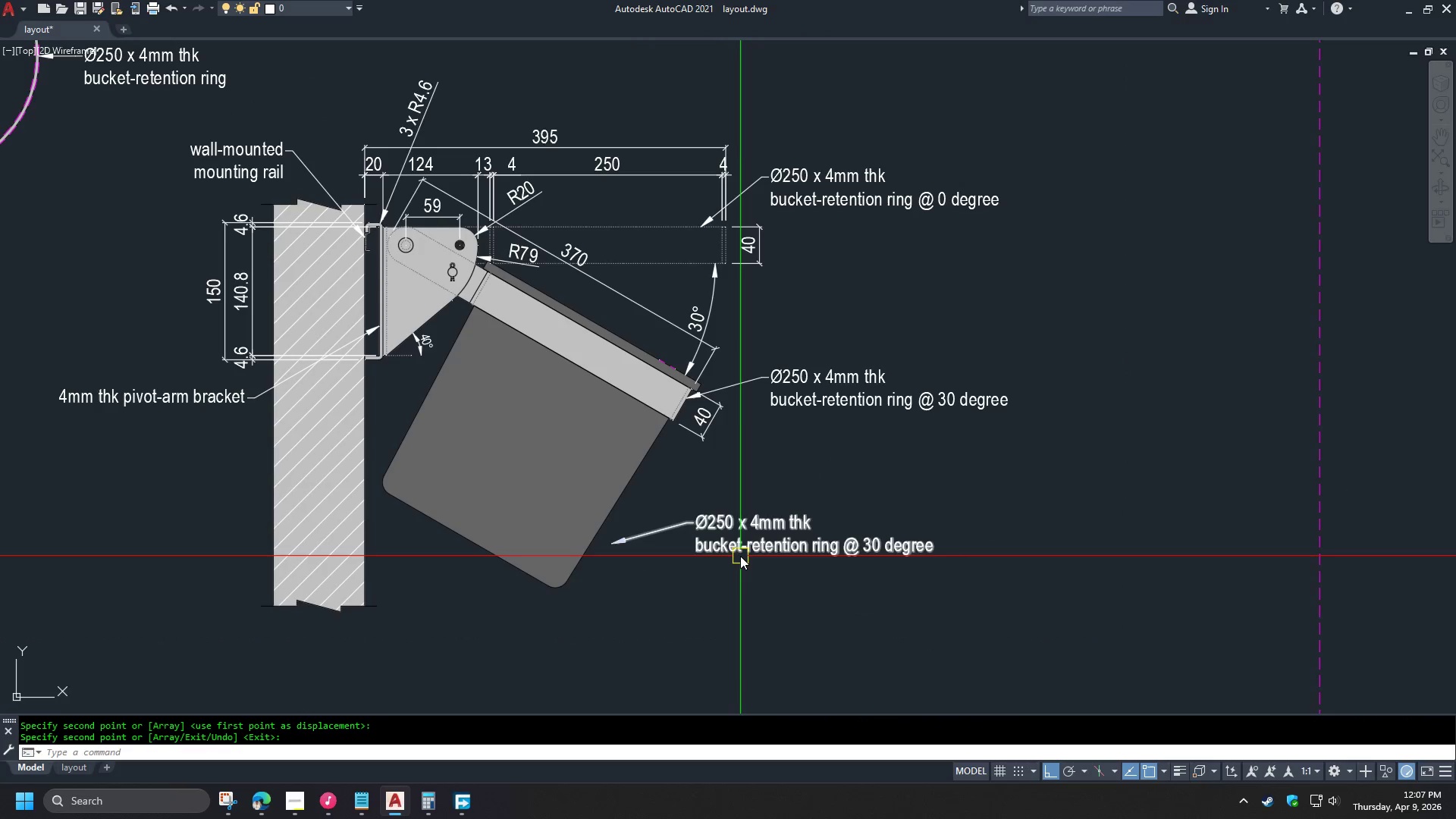 
left_click([740, 556])
 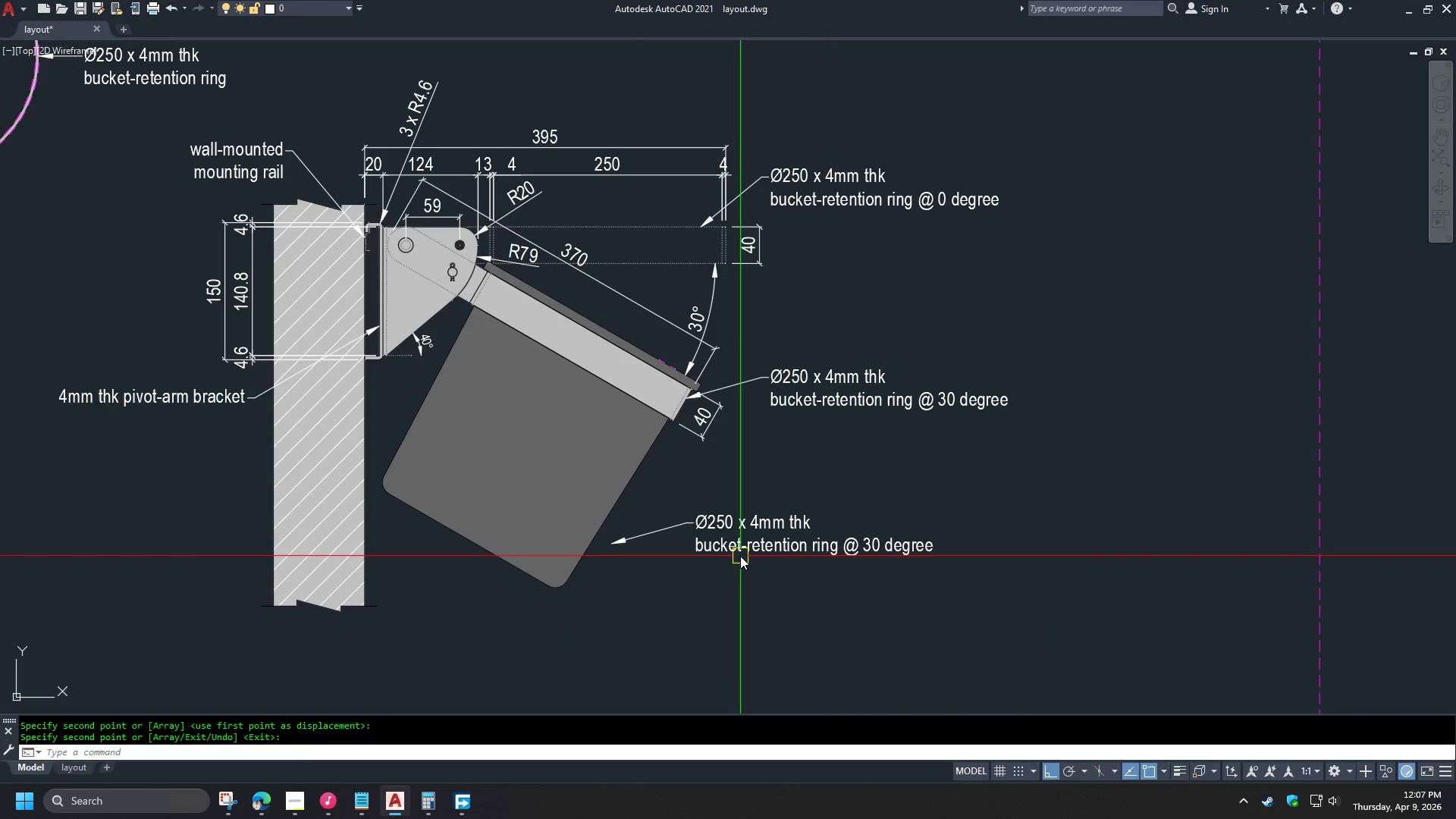 
double_click([740, 556])
 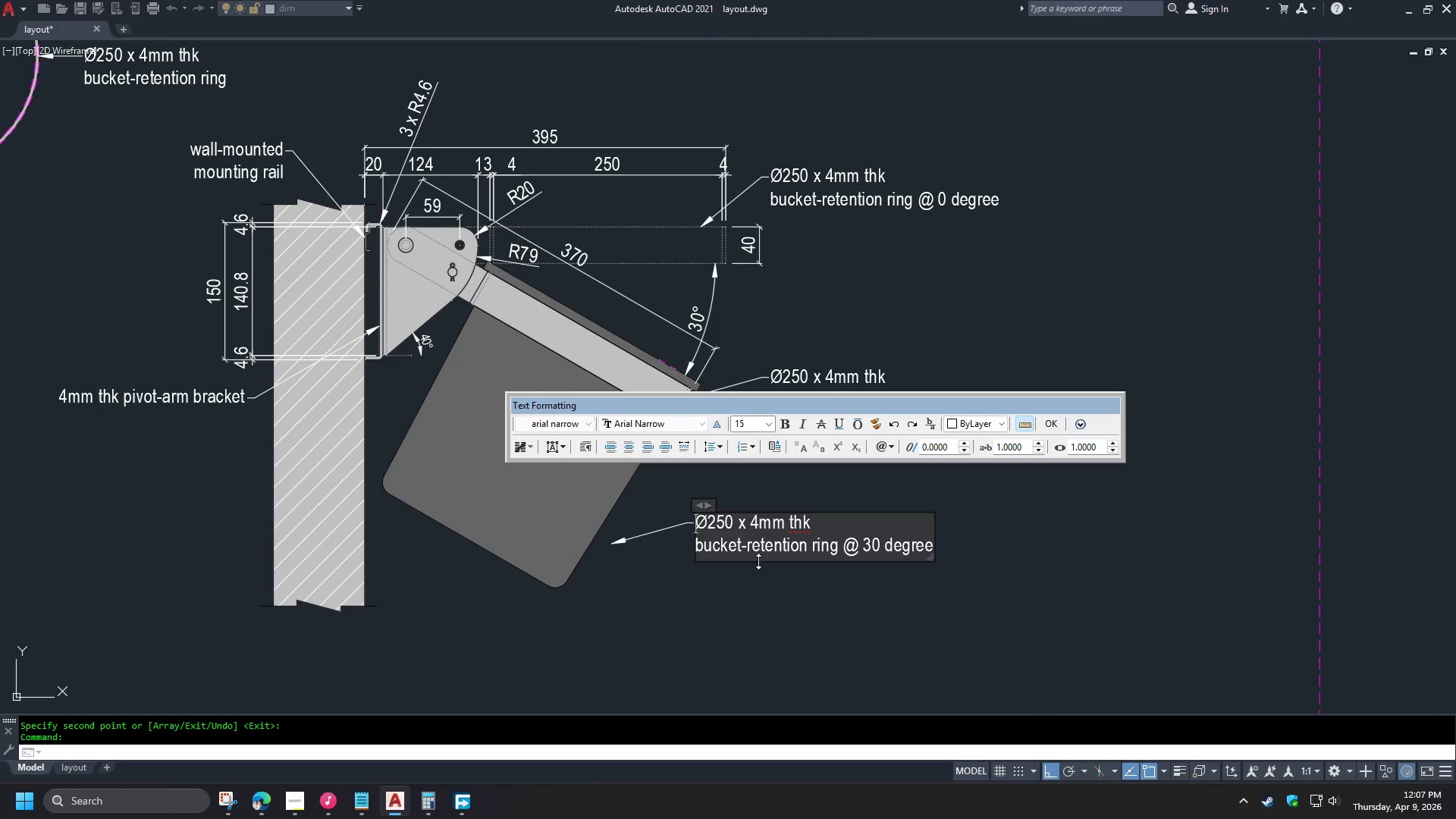 
key(Control+A)
 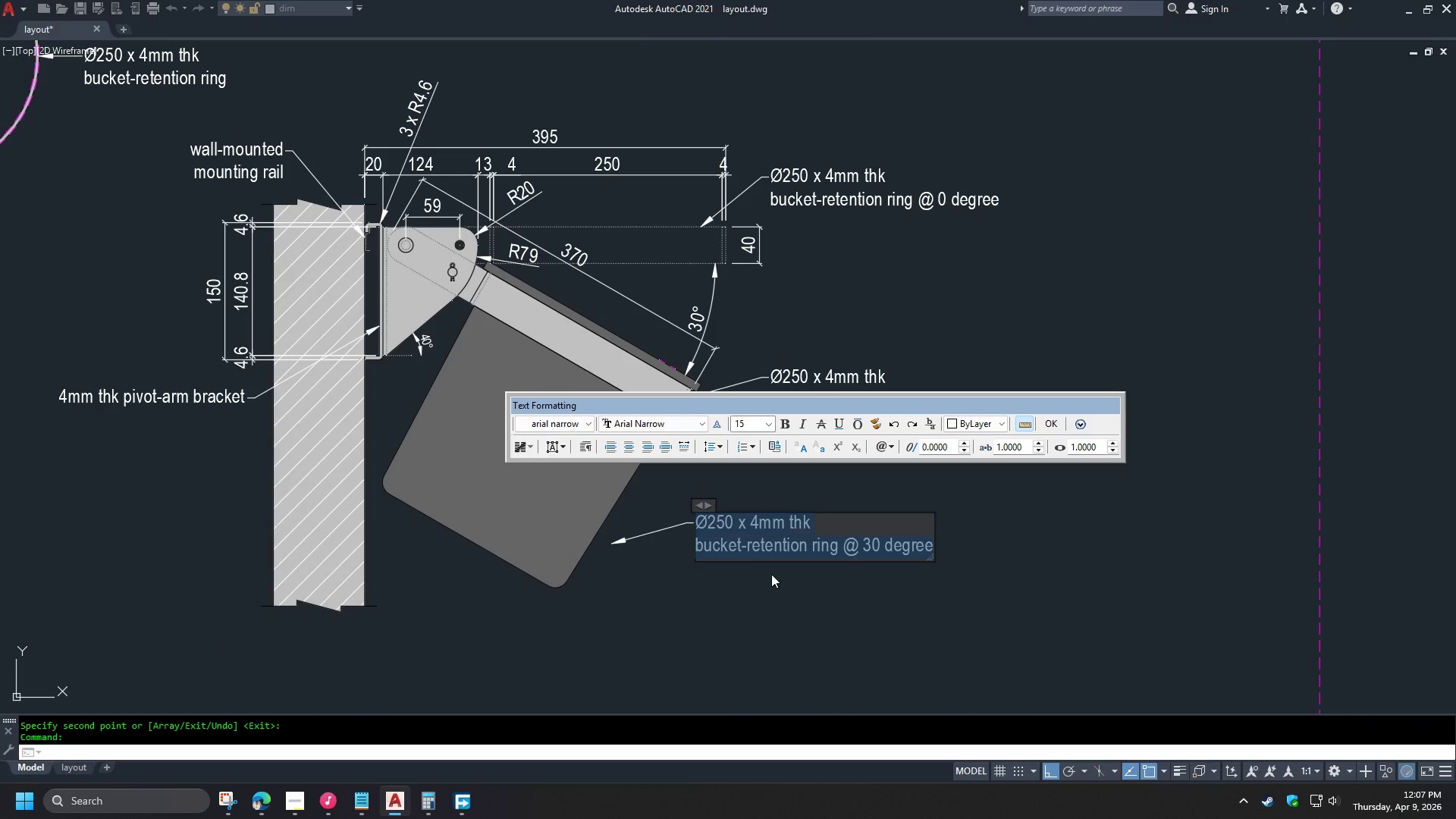 
key(Control+V)
 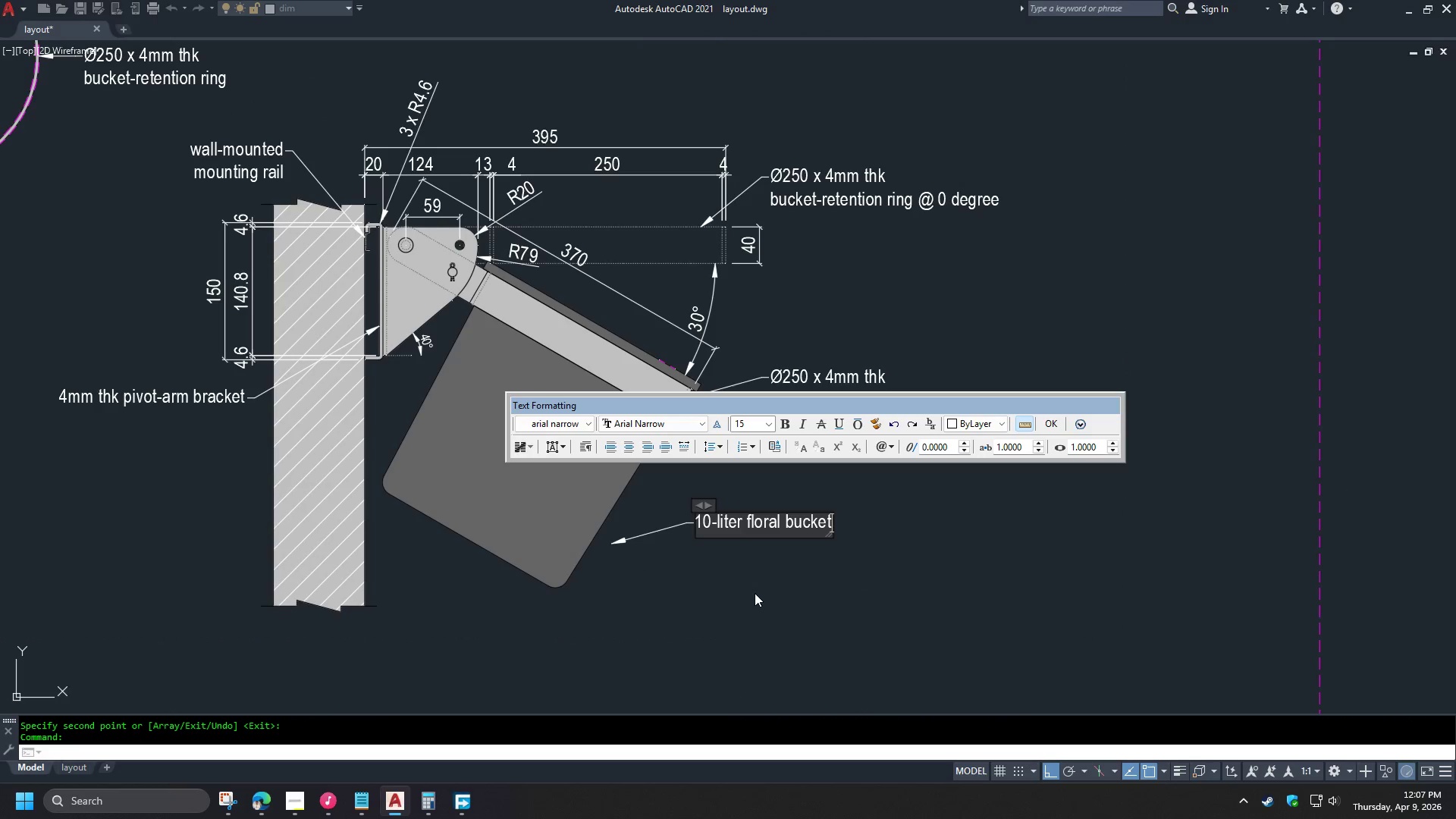 
left_click([742, 580])
 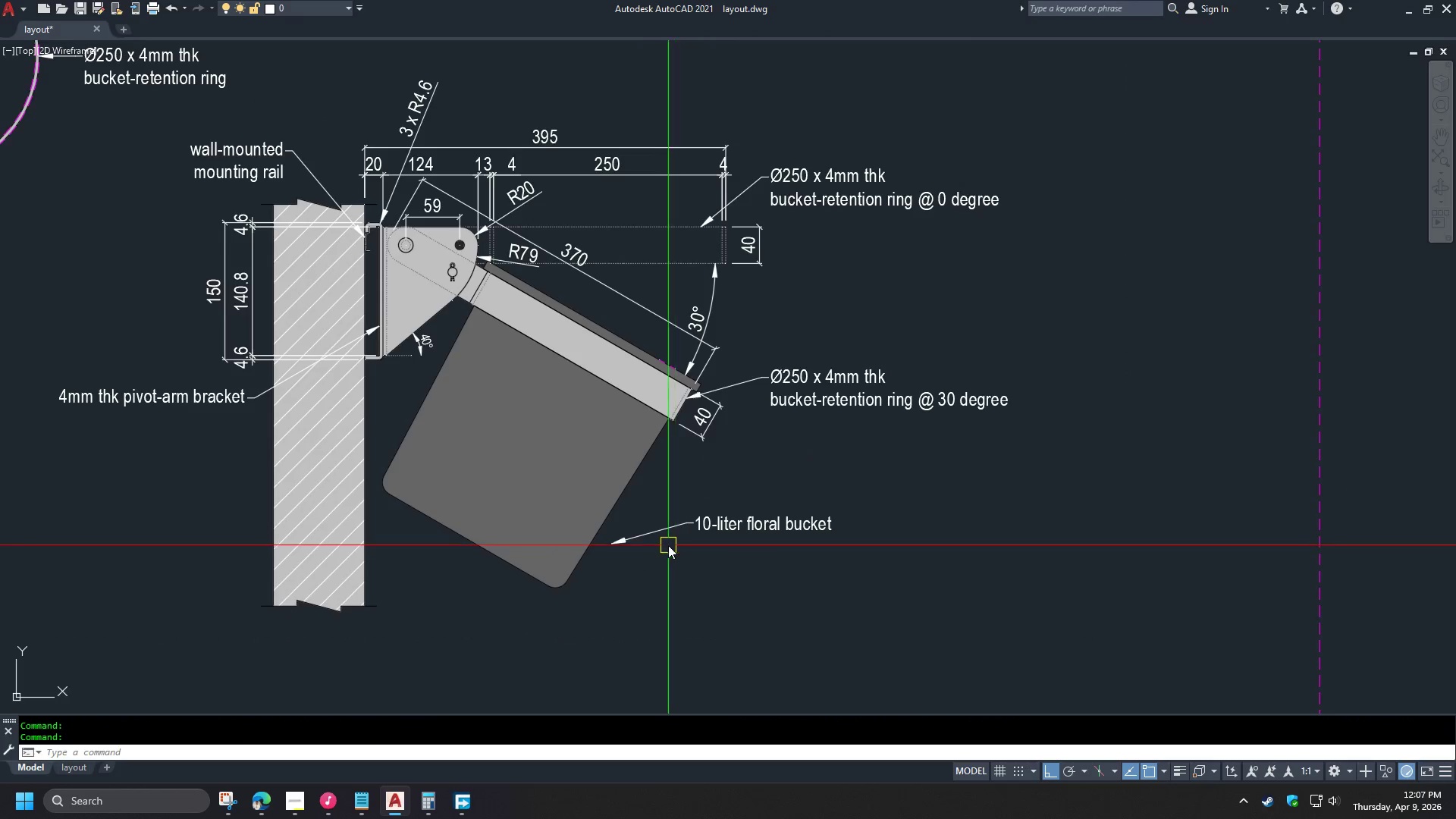 
left_click([619, 532])
 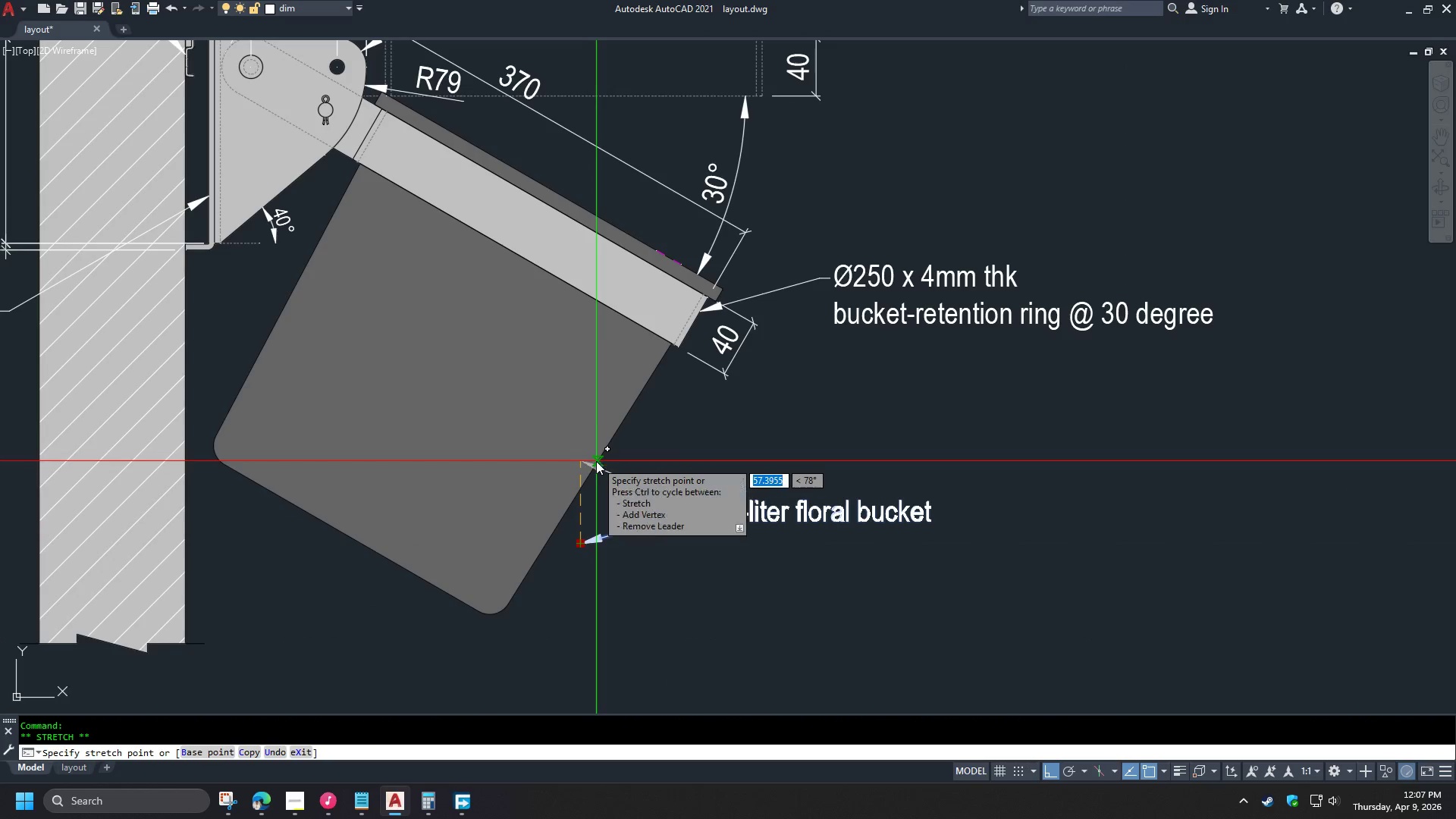 
scroll: coordinate [663, 544], scroll_direction: up, amount: 1.0
 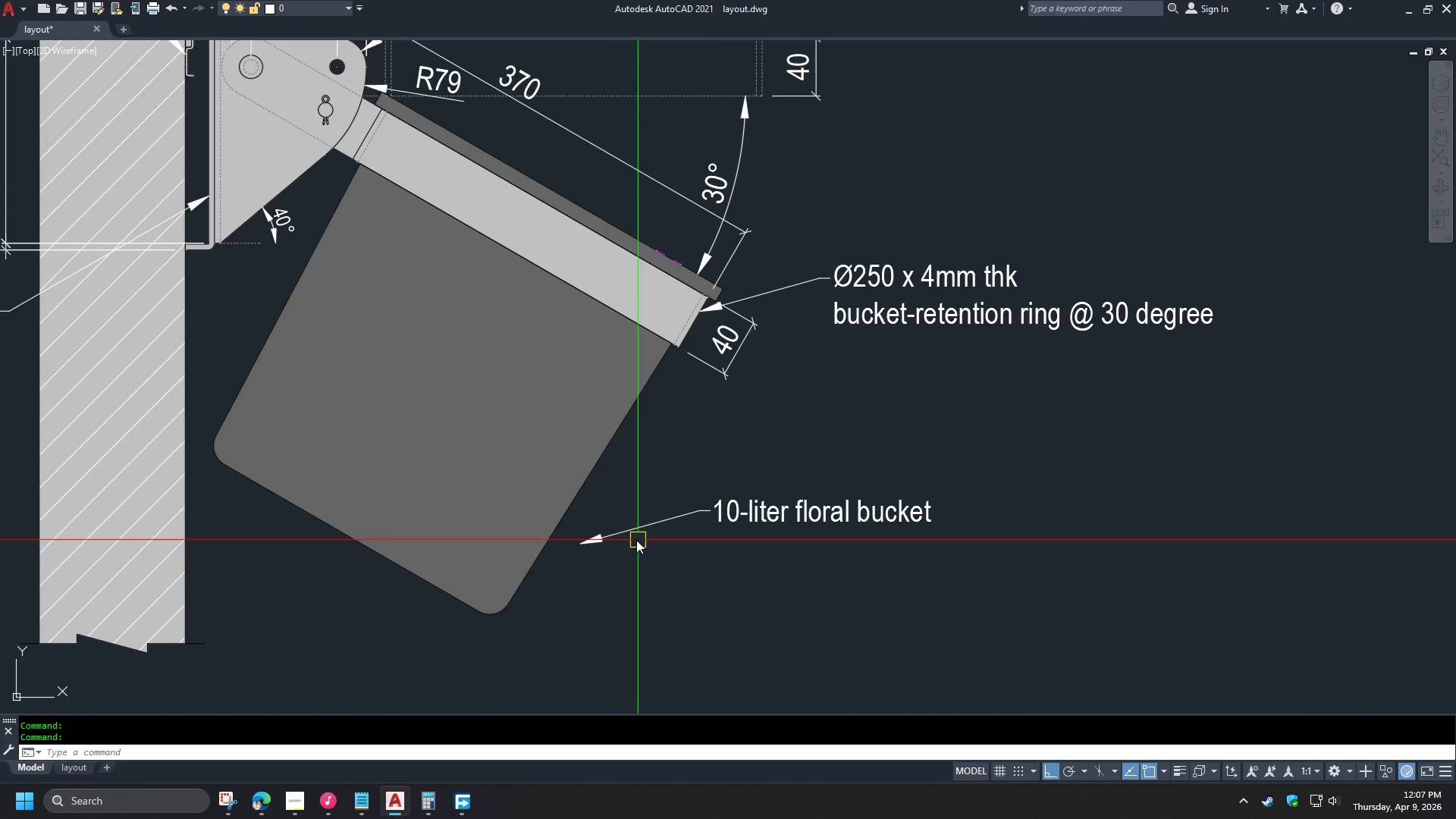 
left_click([592, 468])
 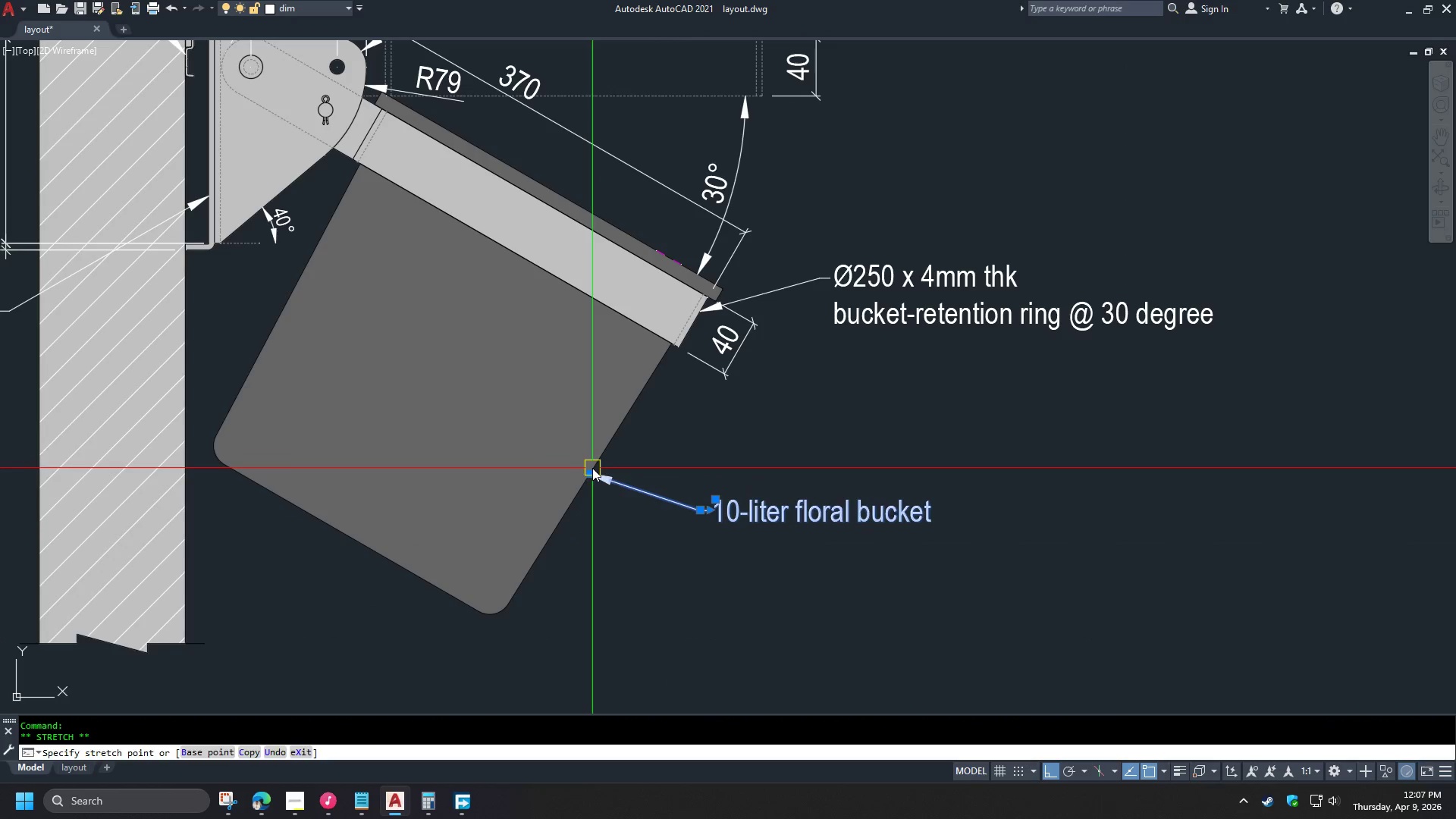 
key(Escape)
 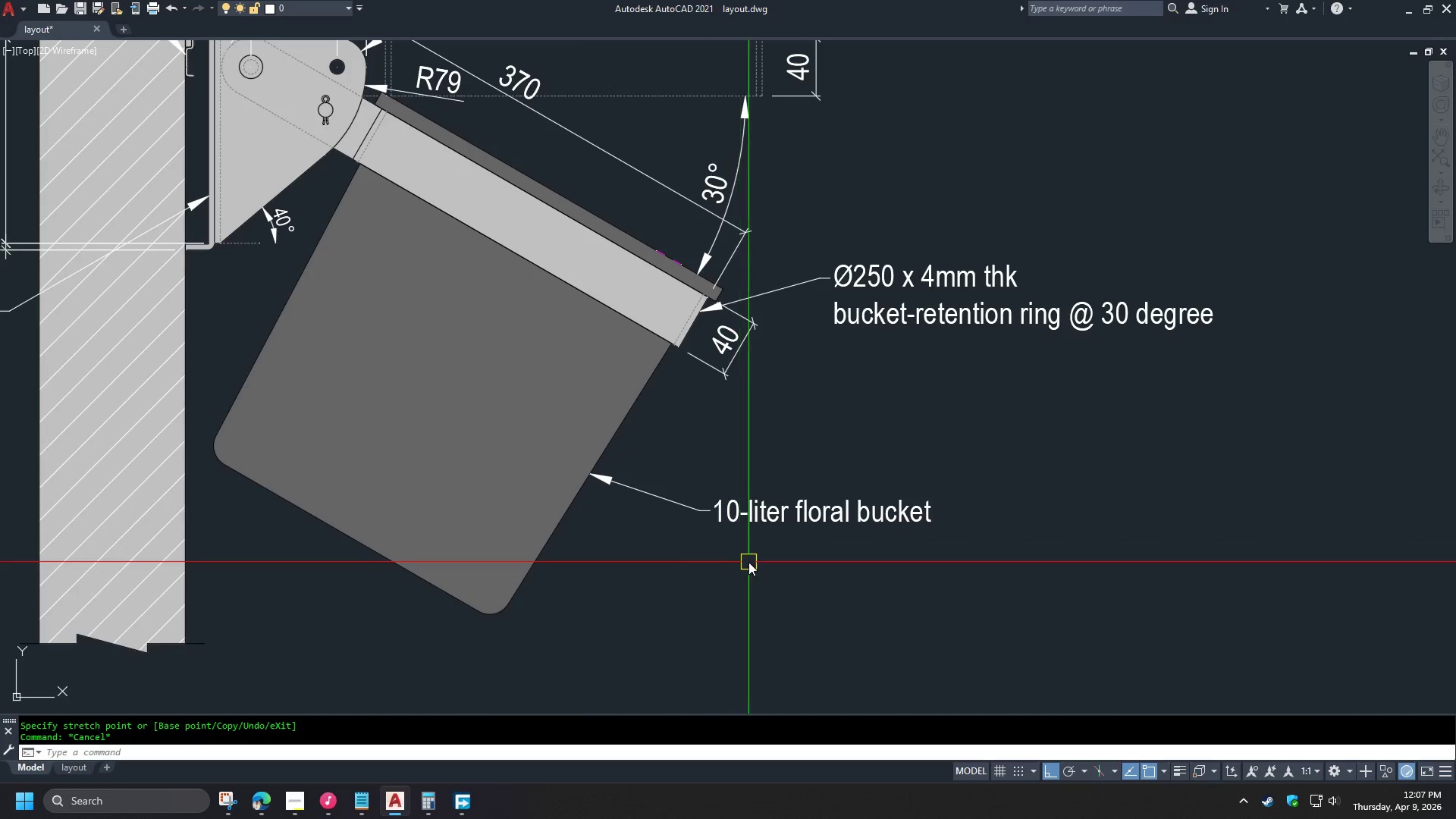 
key(S)
 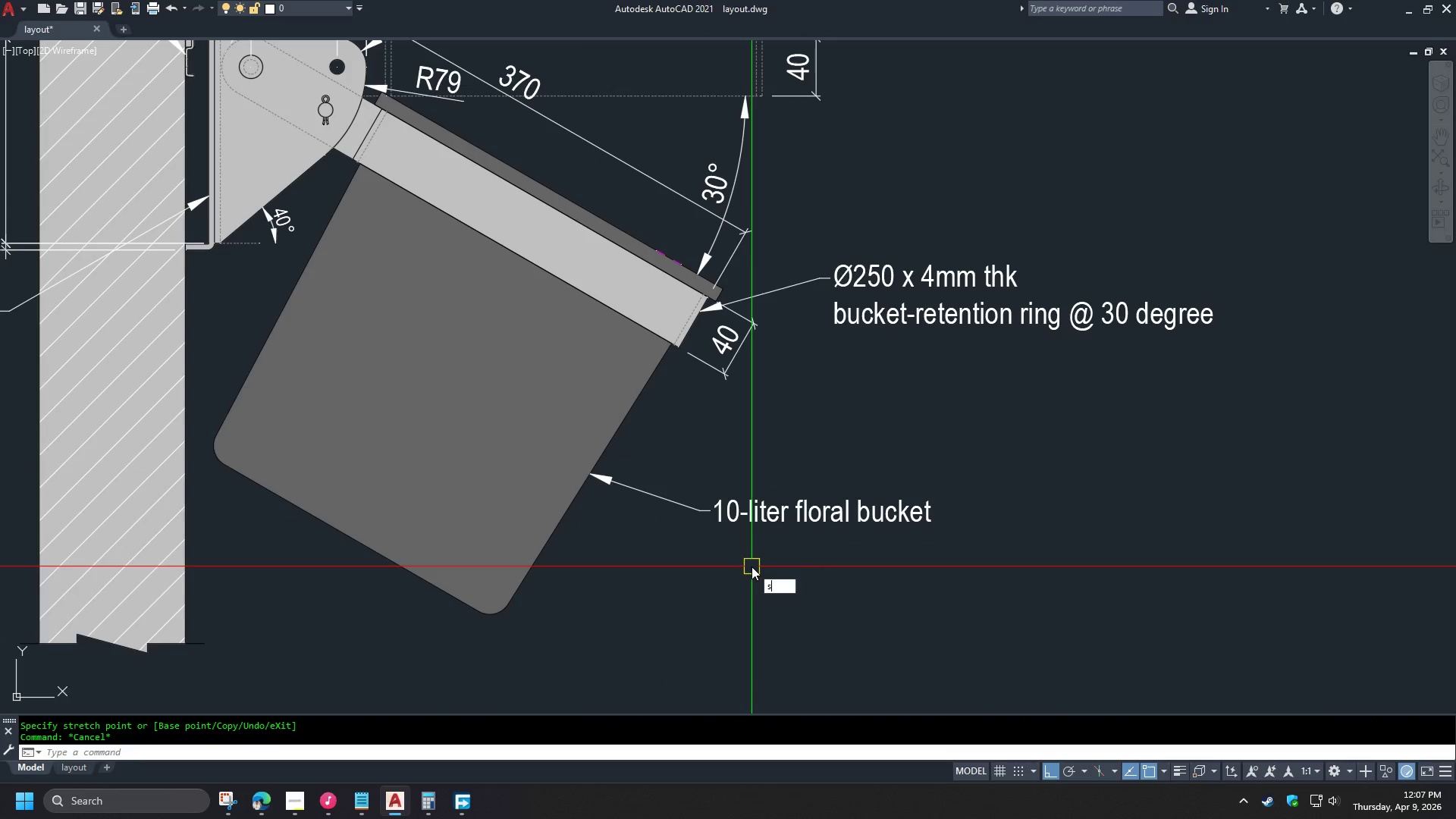 
key(Space)
 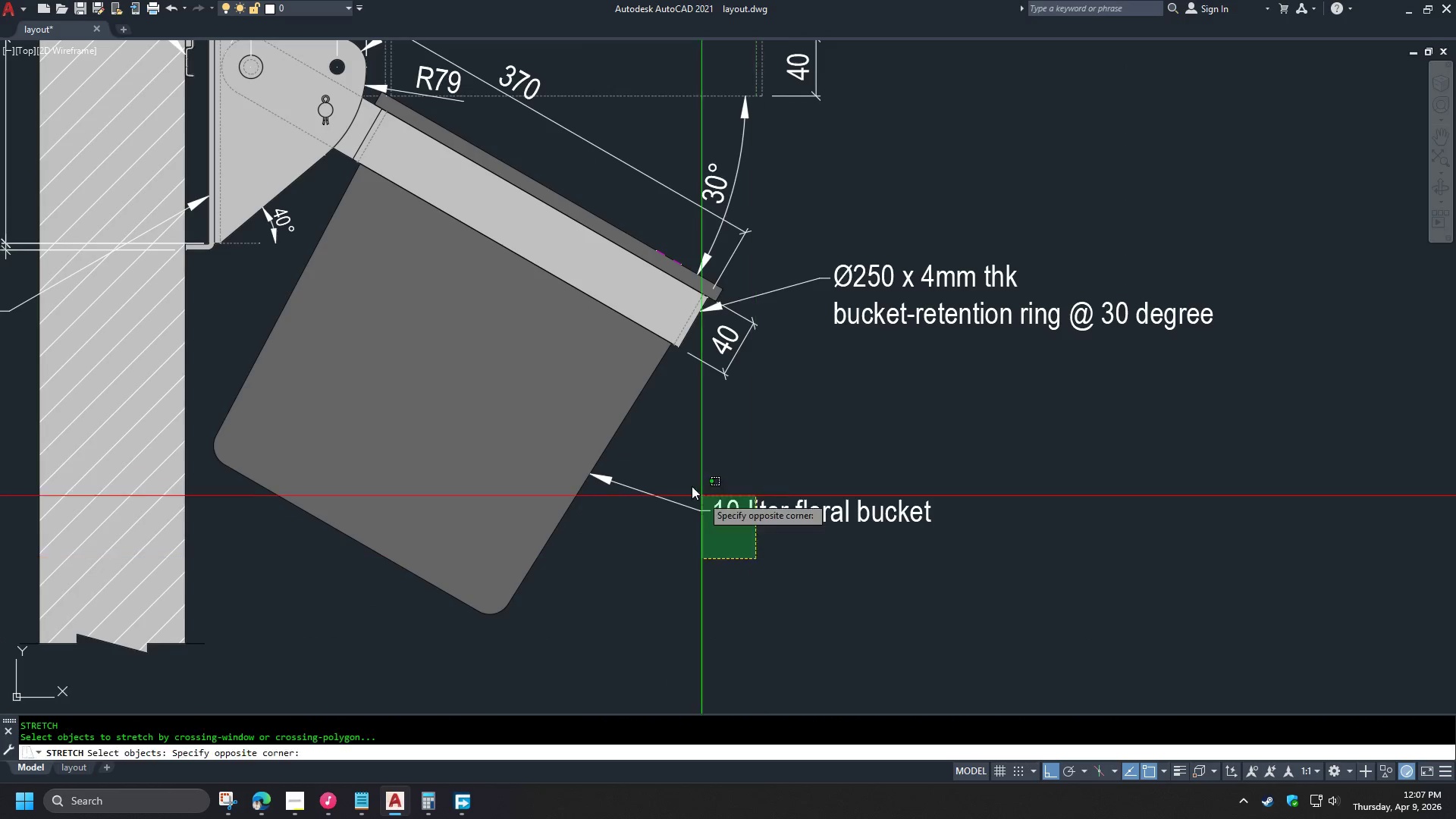 
double_click([687, 478])
 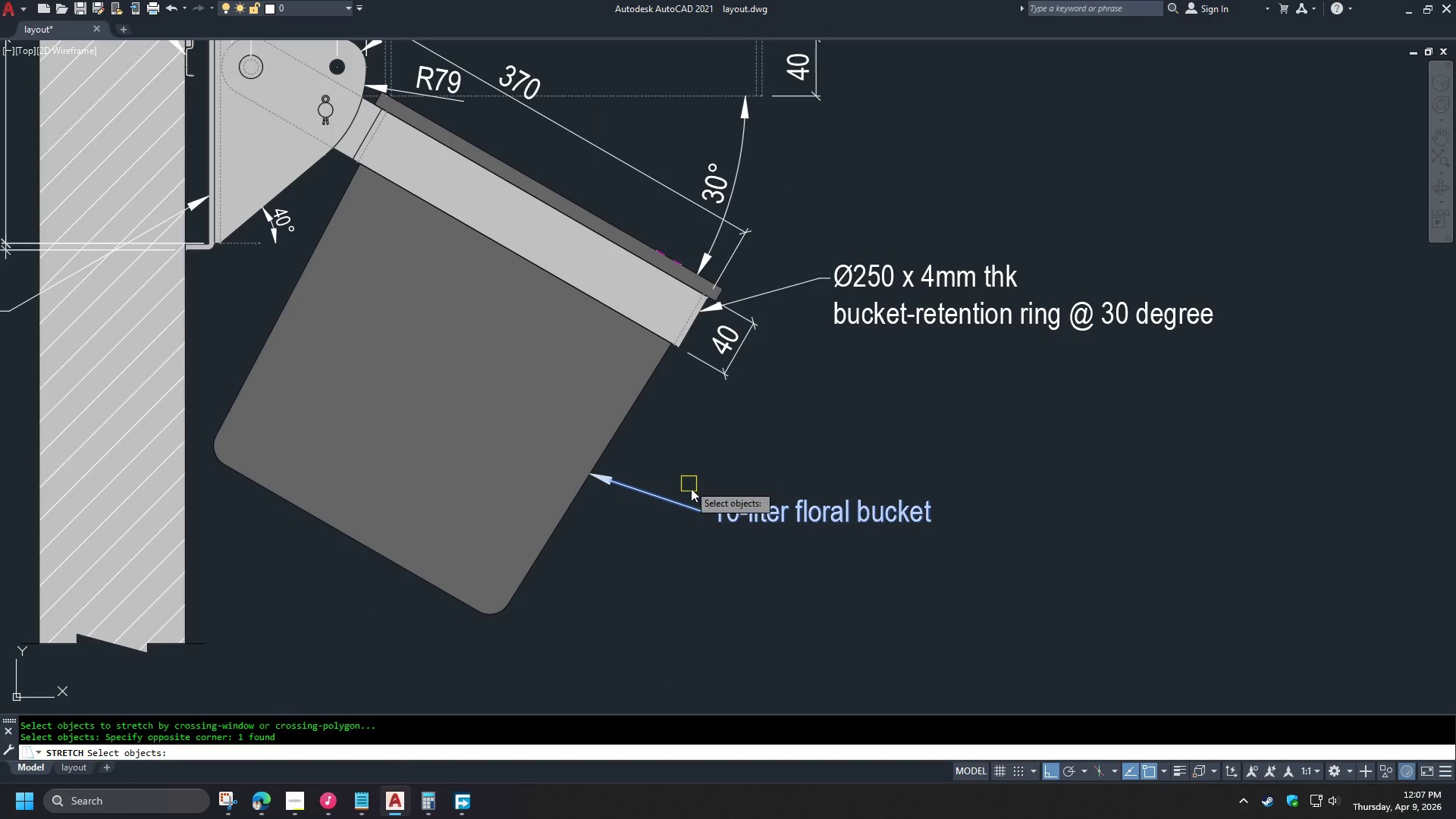 
key(Space)
 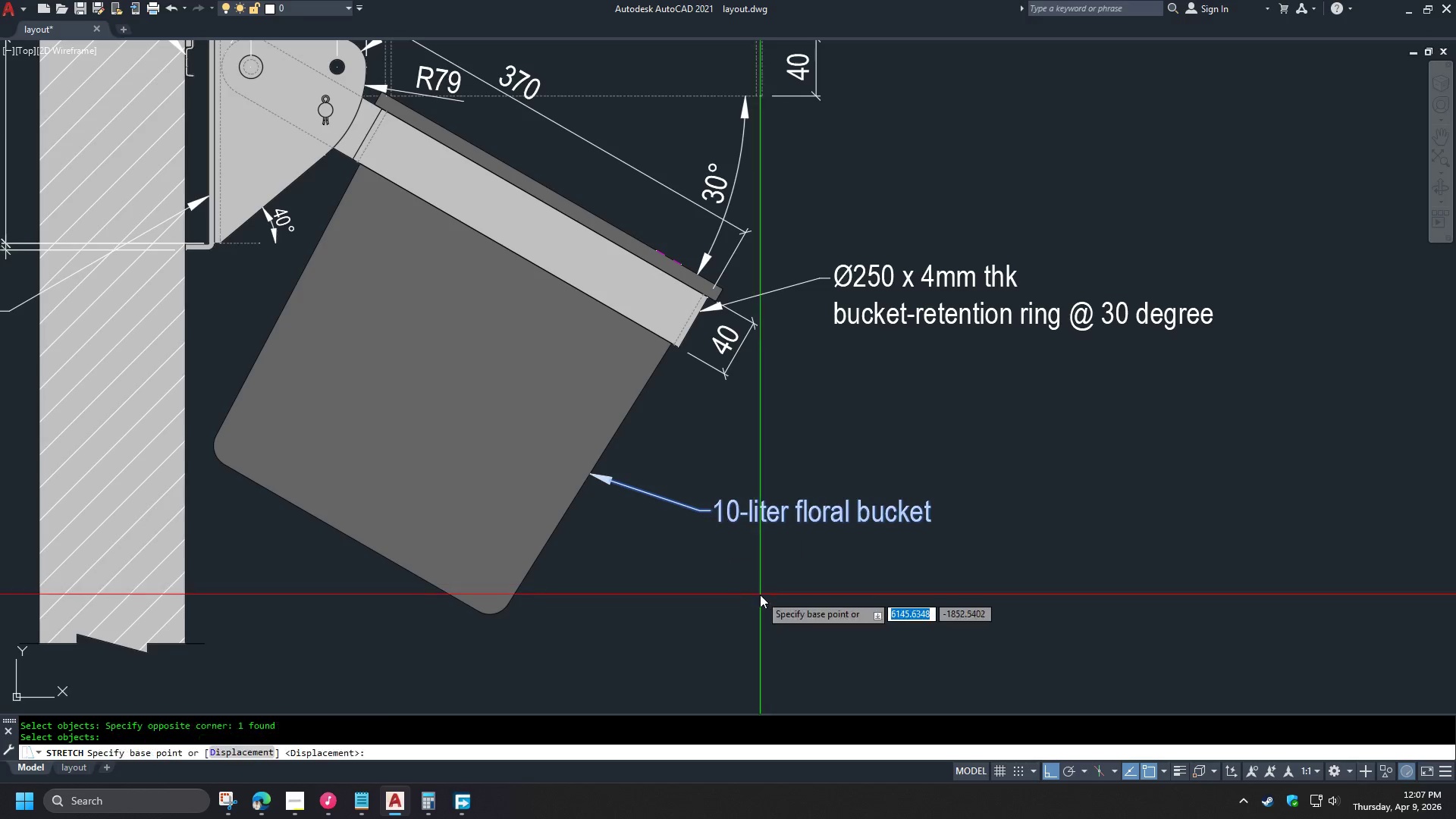 
left_click_drag(start_coordinate=[760, 595], to_coordinate=[756, 592])
 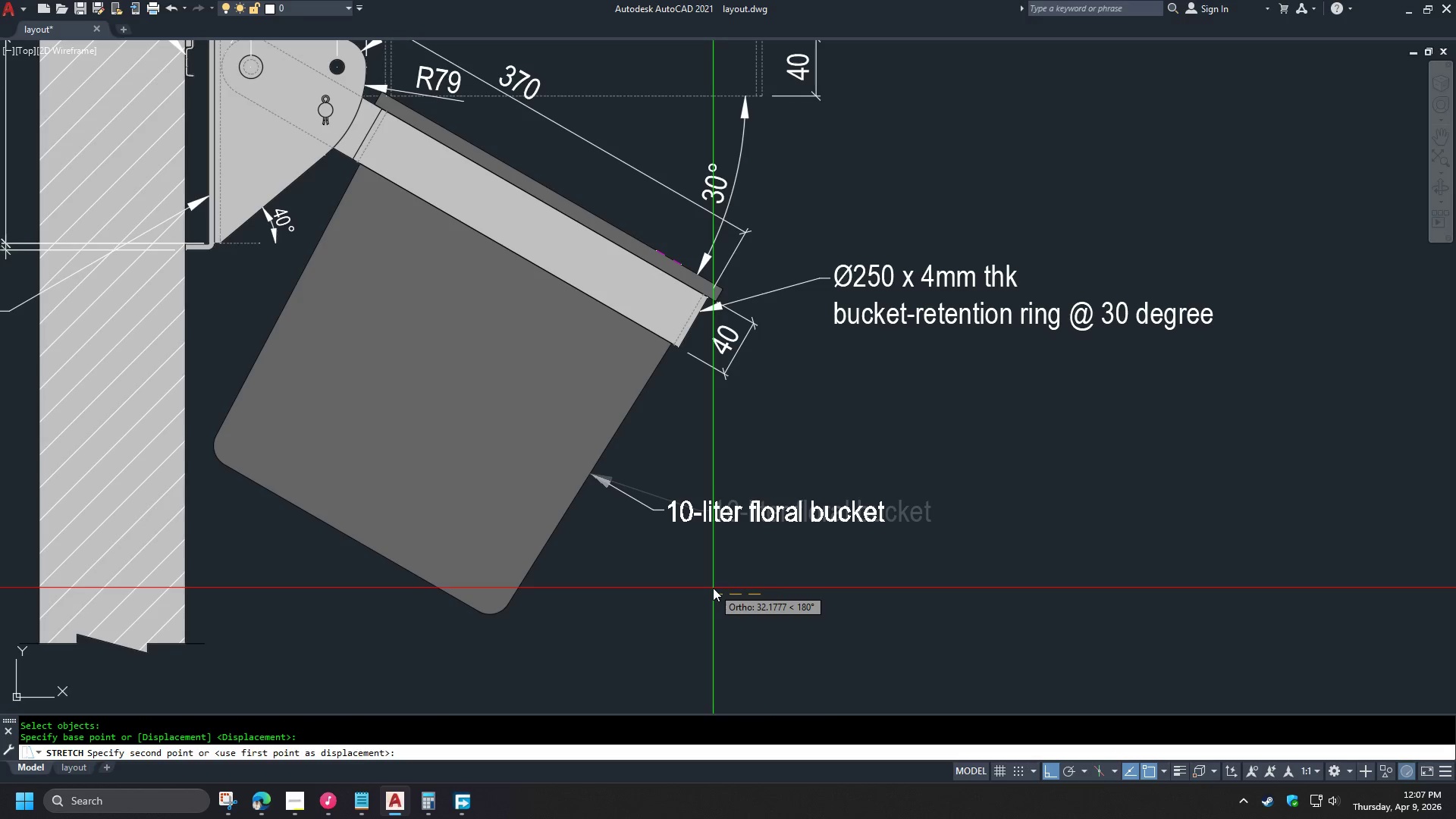 
left_click([713, 588])
 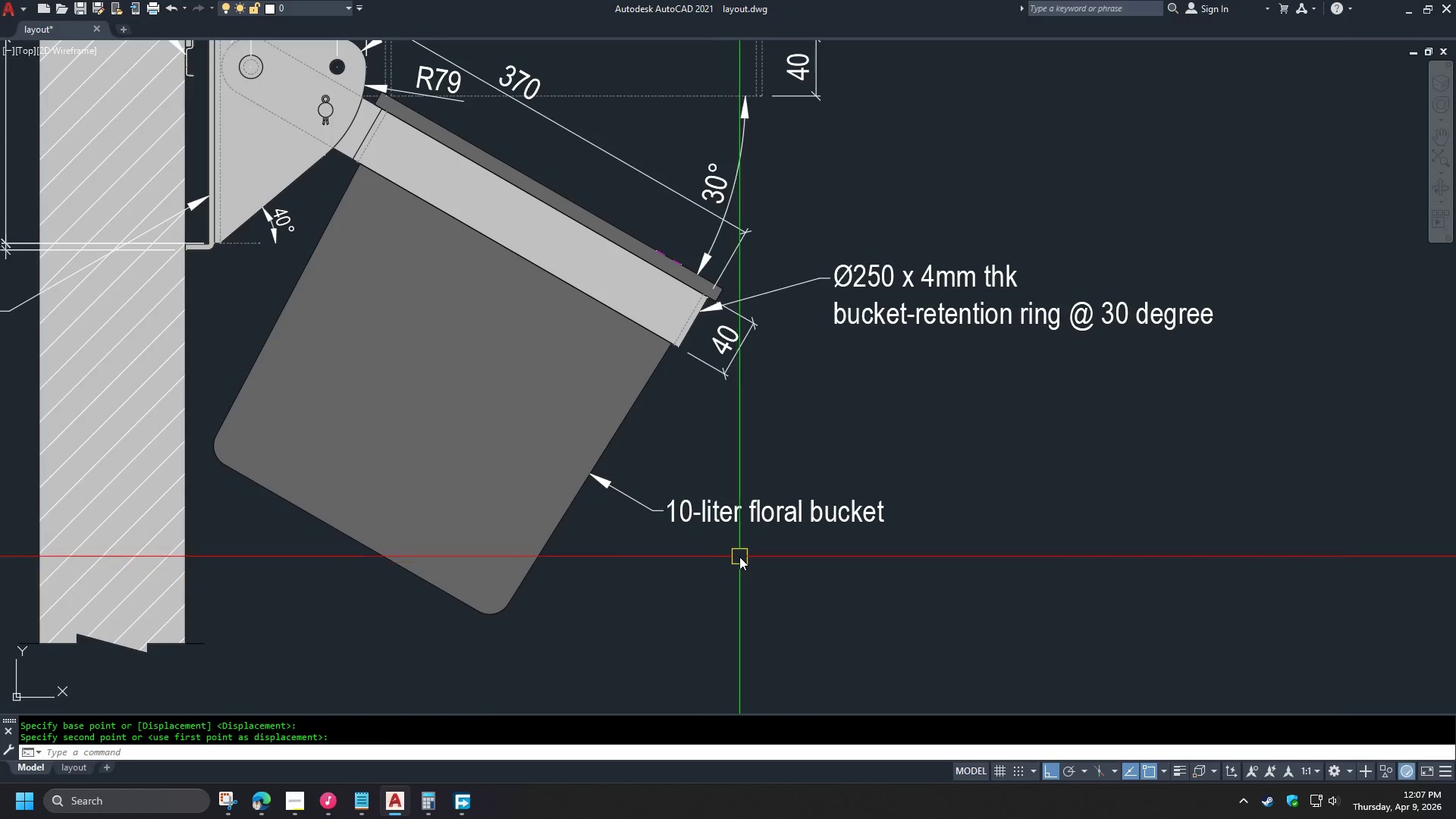 
scroll: coordinate [739, 557], scroll_direction: down, amount: 1.0
 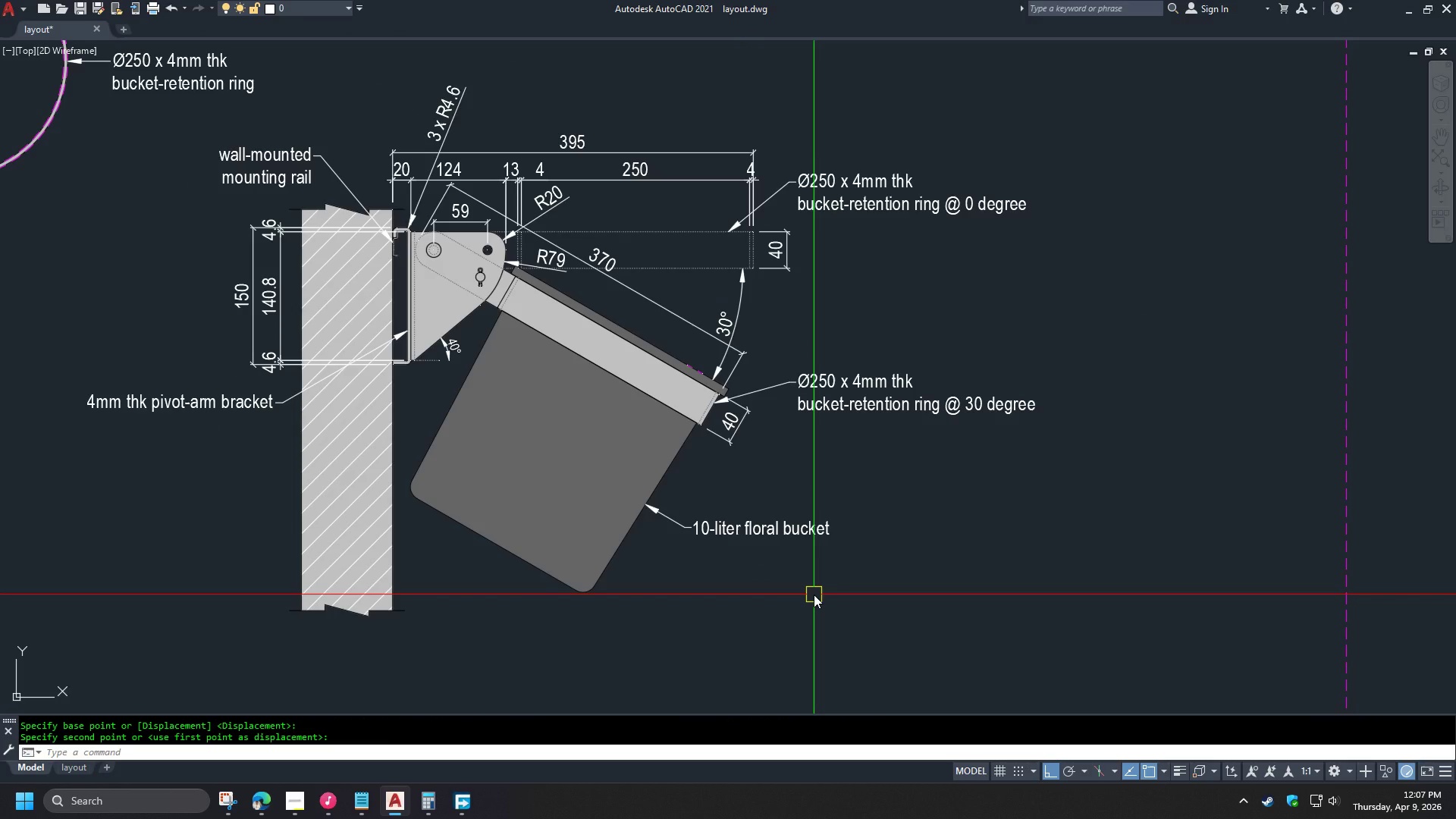 
wait(10.33)
 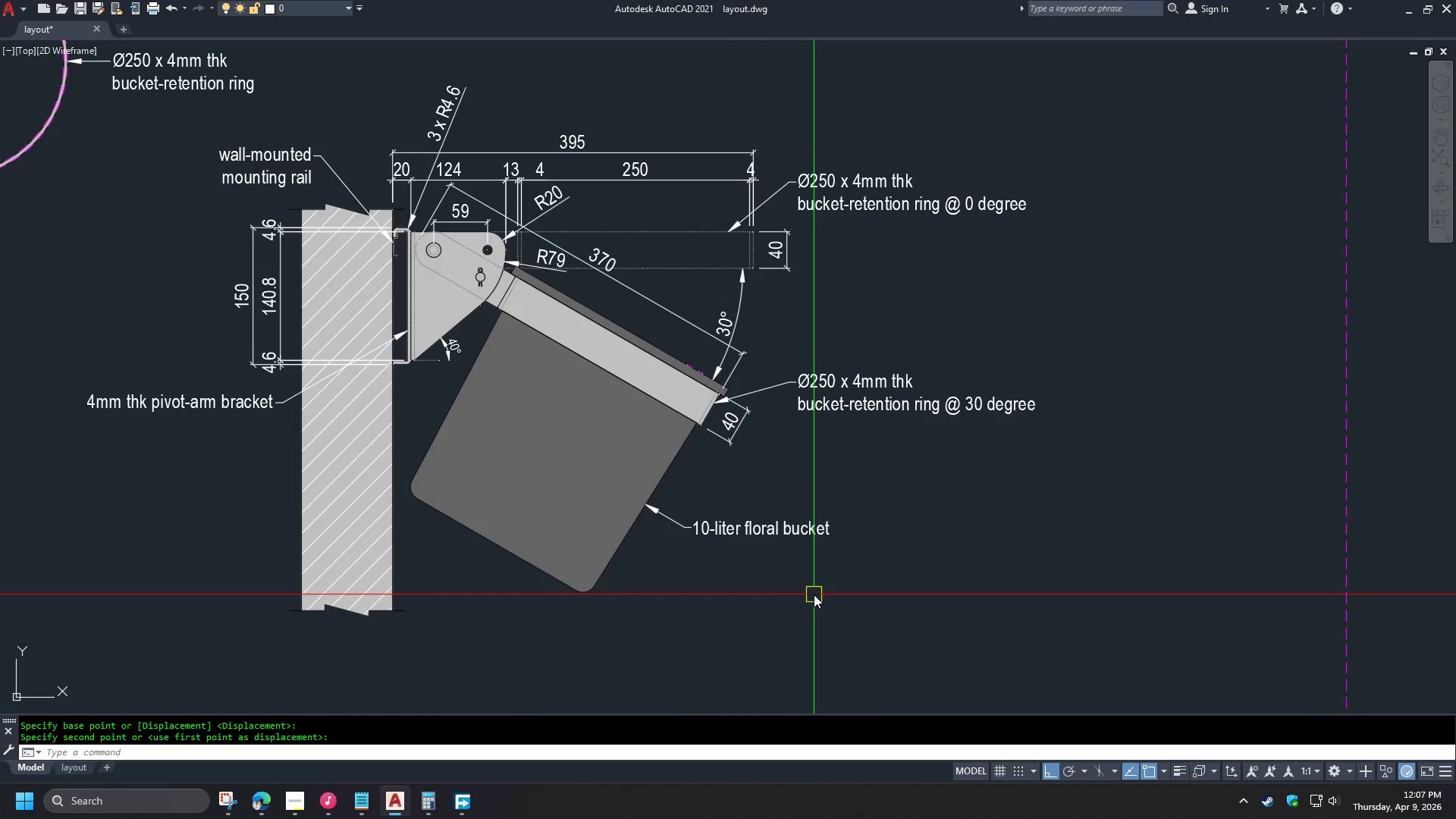 
scroll: coordinate [281, 312], scroll_direction: up, amount: 2.0
 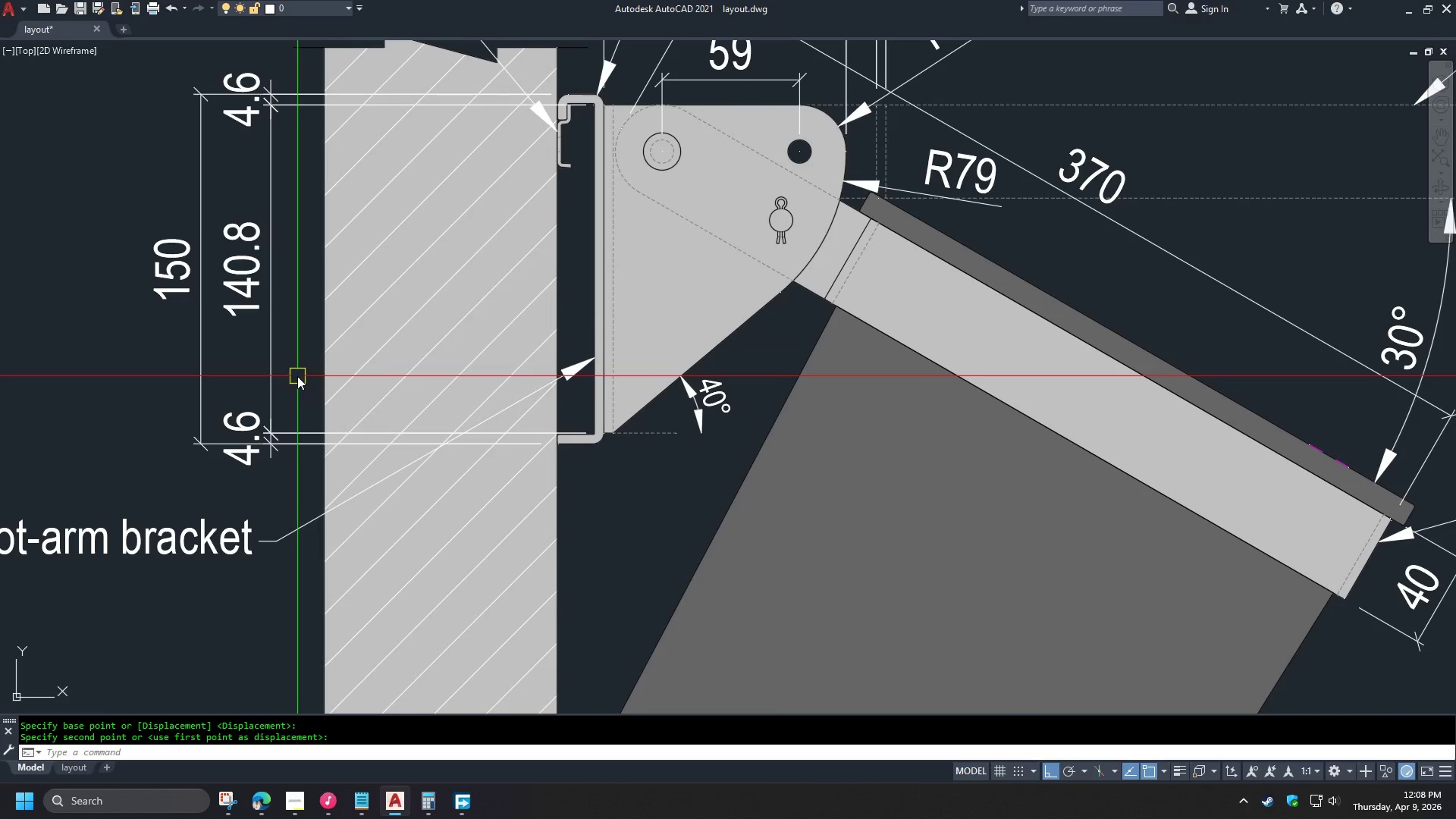 
scroll: coordinate [524, 388], scroll_direction: down, amount: 4.0
 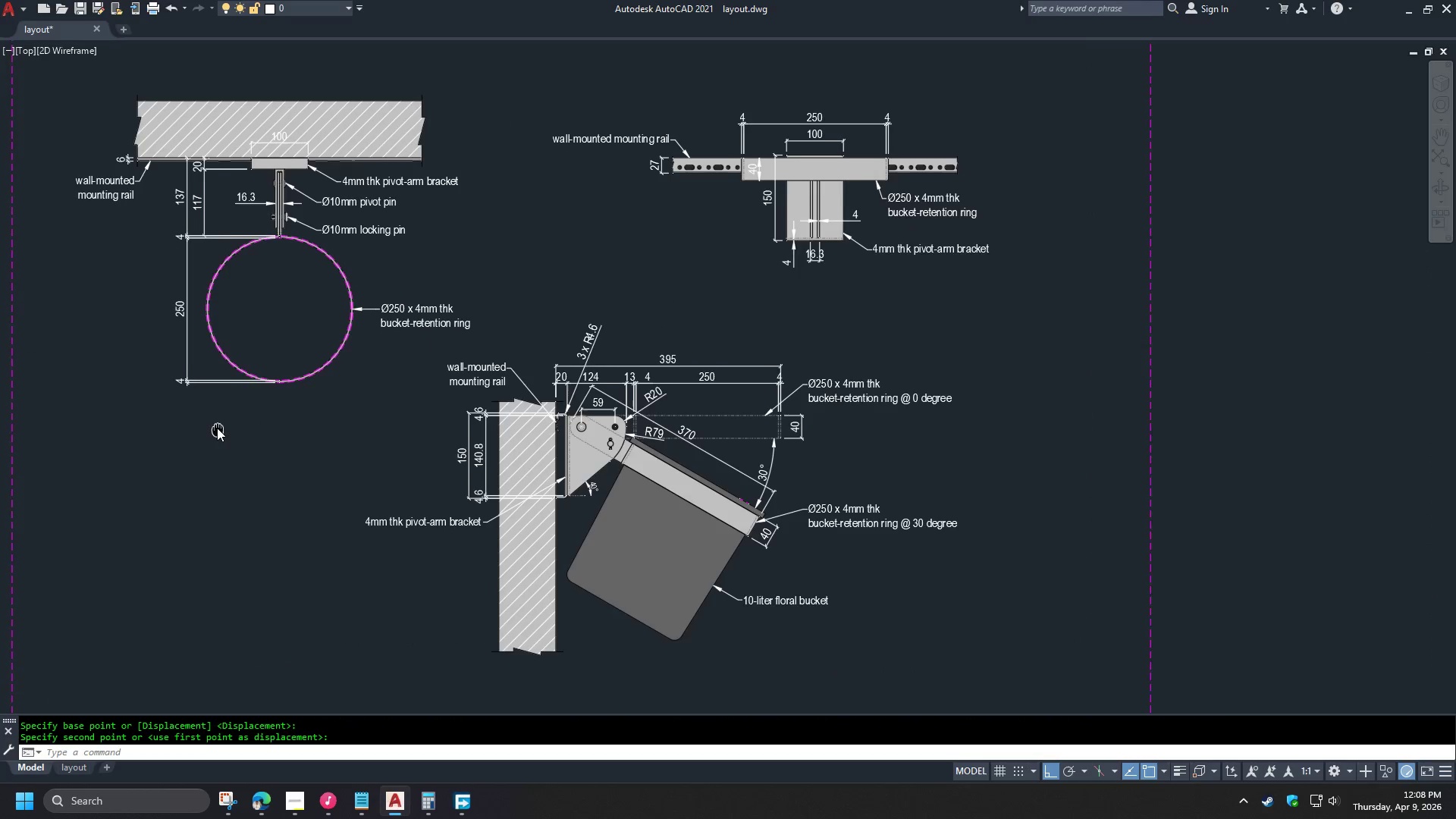 
left_click([846, 604])
 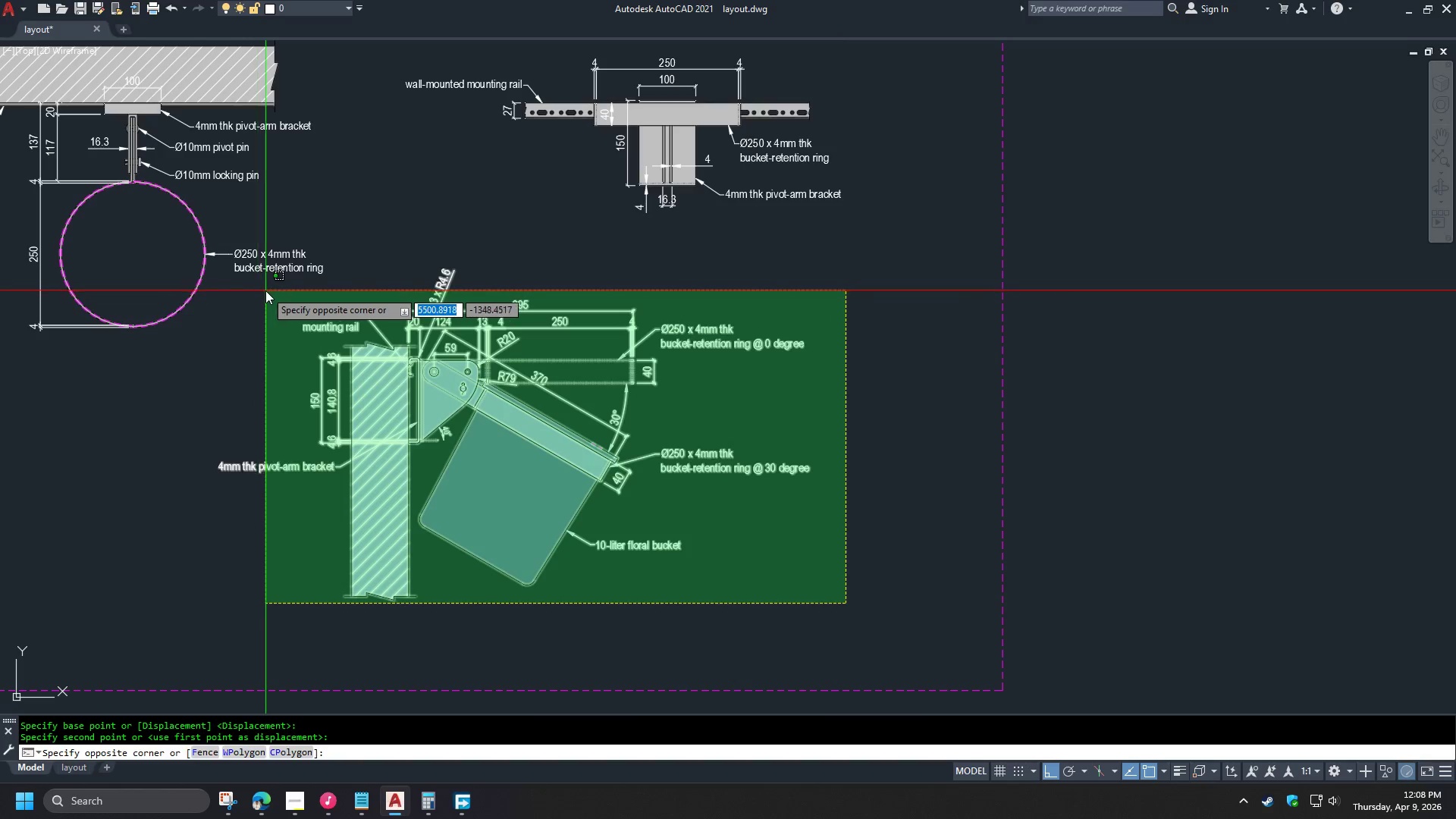 
left_click([265, 290])
 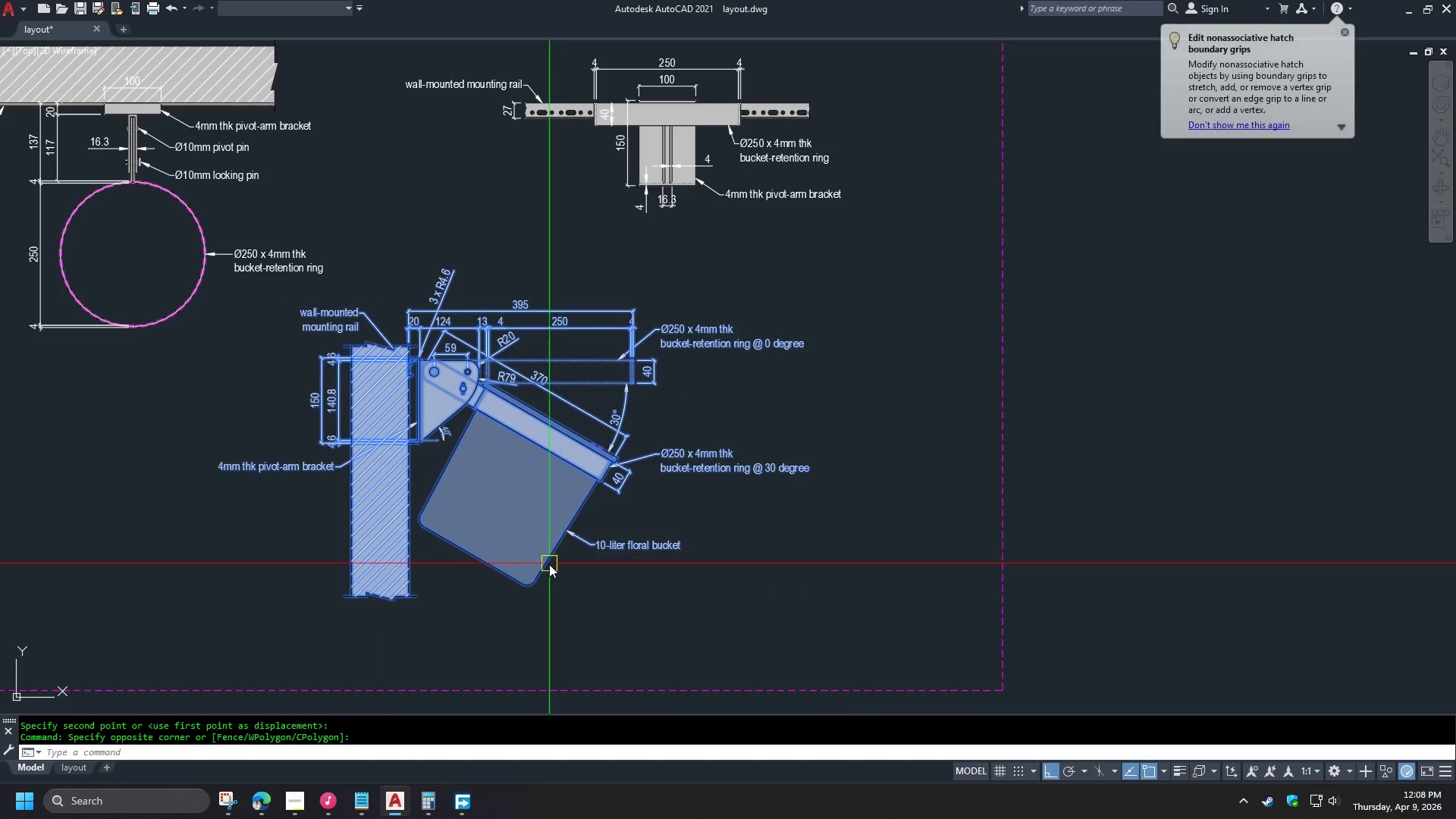 
scroll: coordinate [436, 557], scroll_direction: none, amount: 0.0
 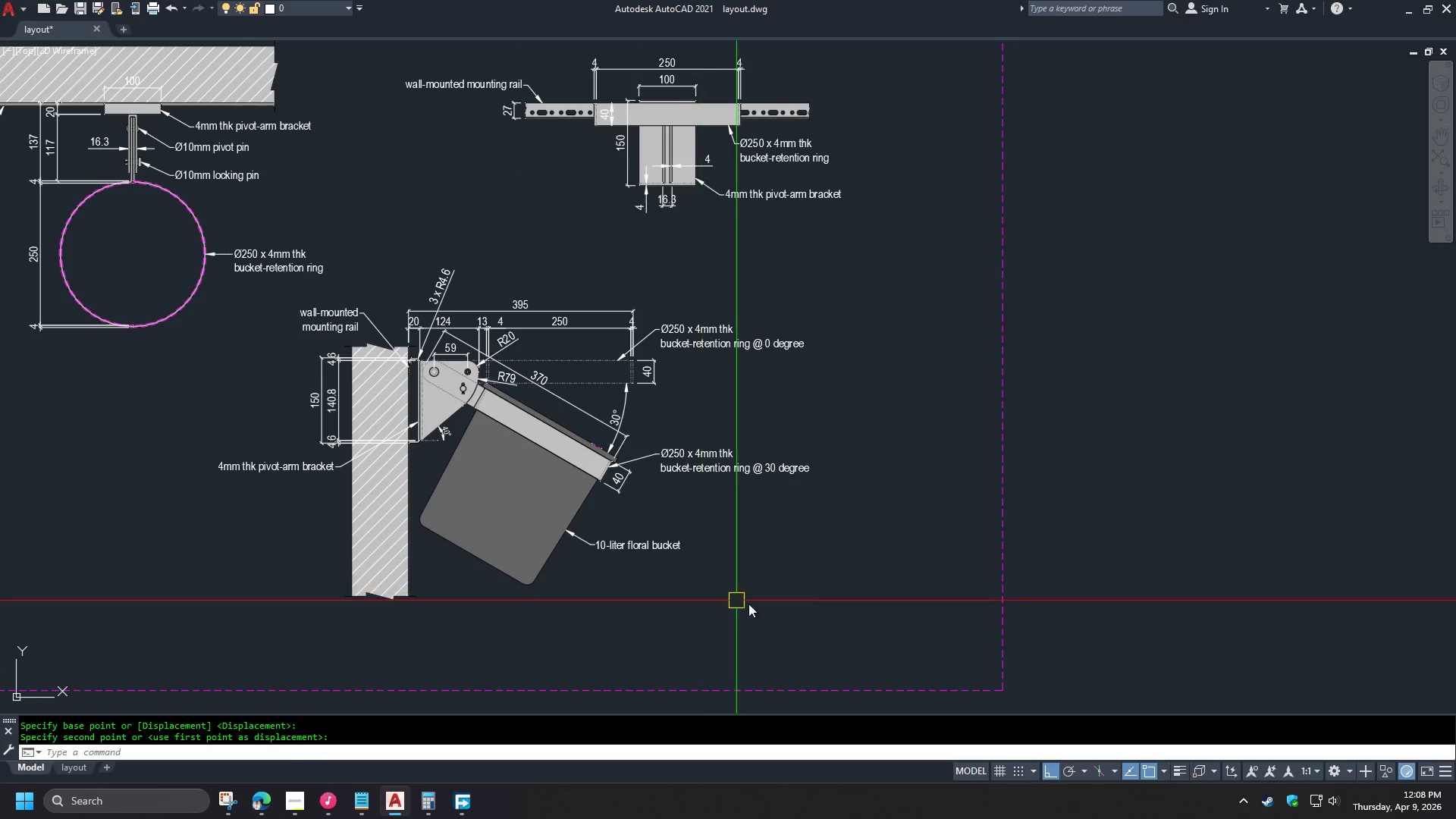 
key(M)
 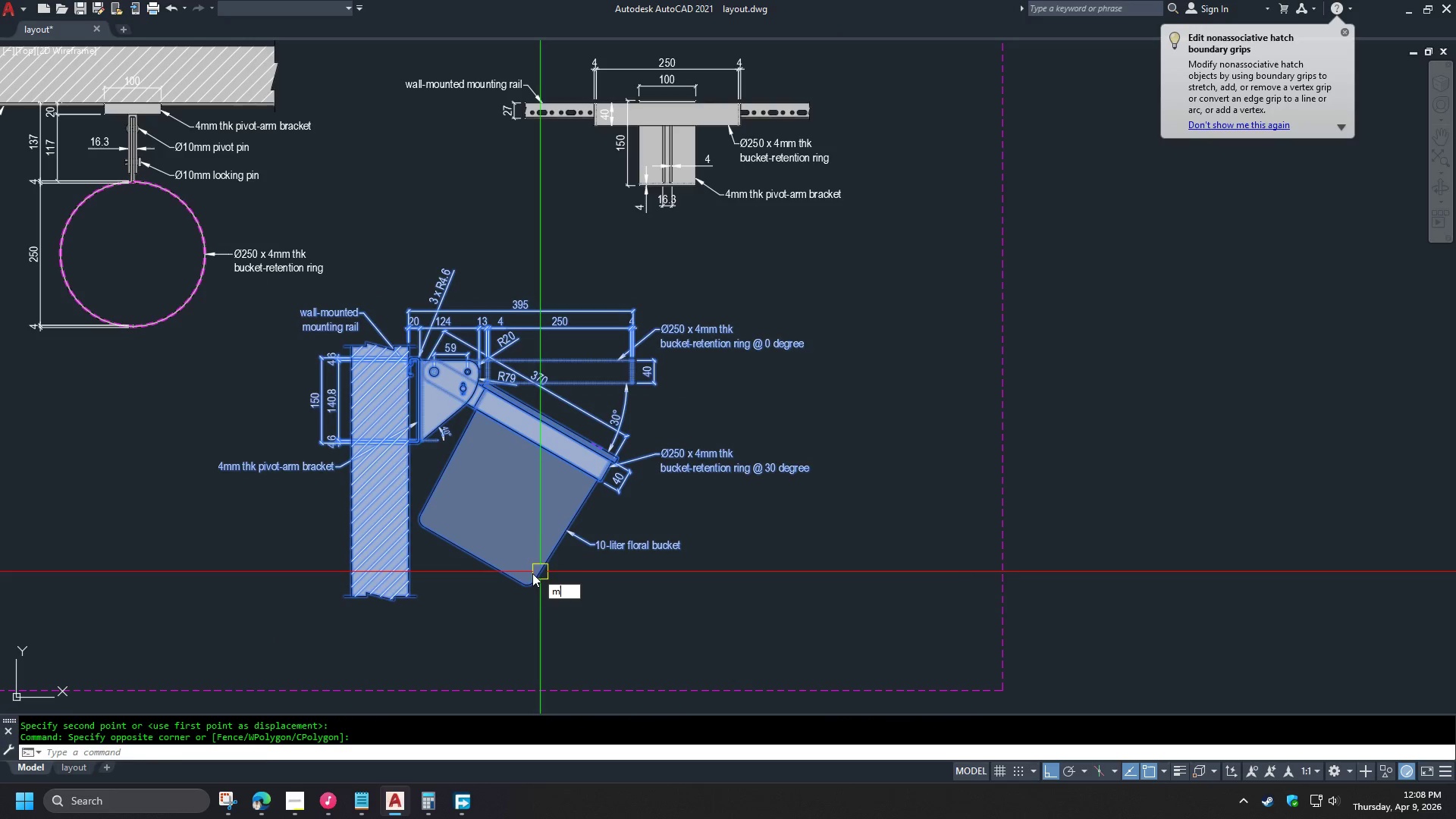 
key(Space)
 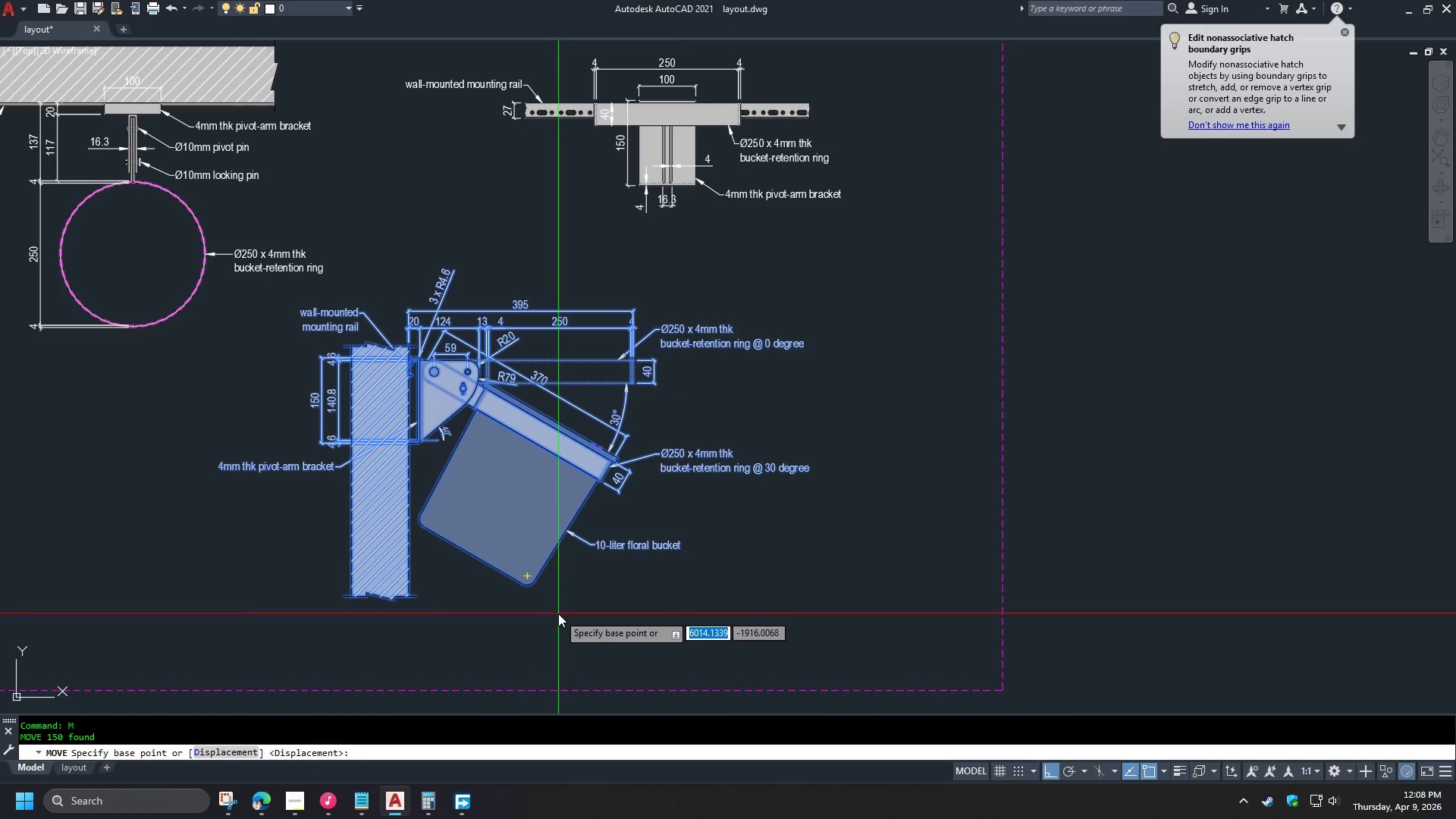 
left_click([560, 615])
 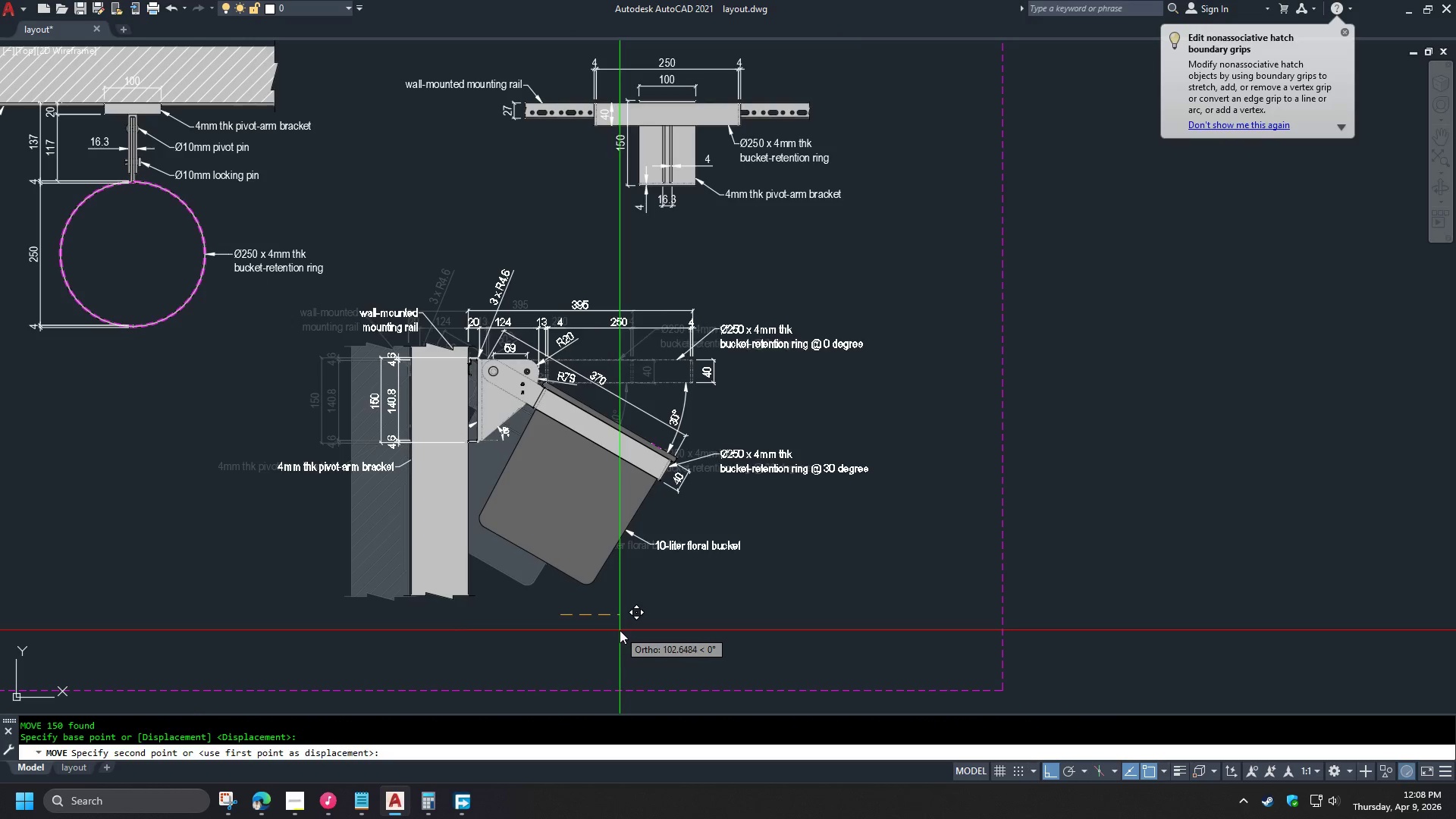 
left_click([620, 630])
 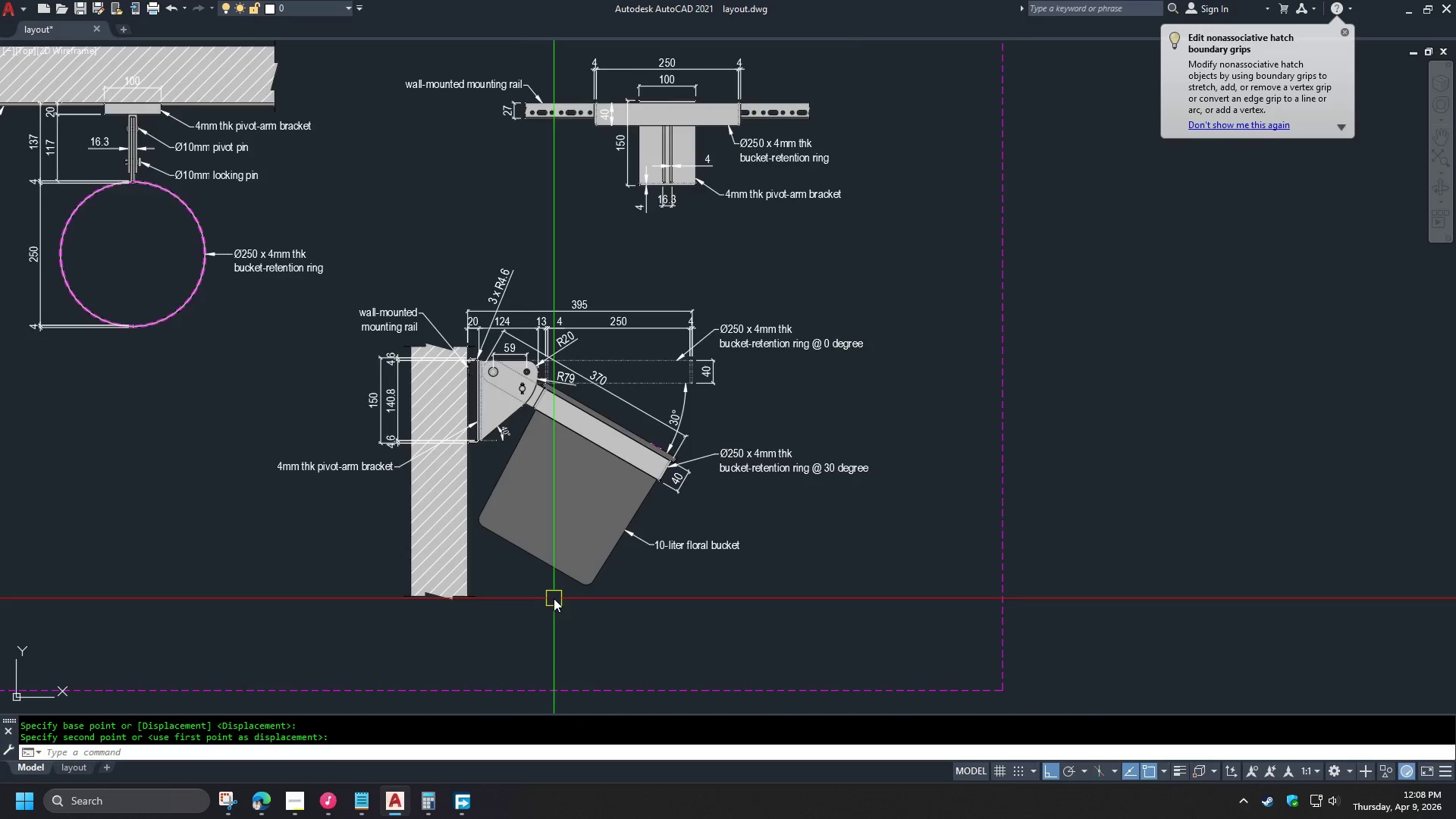 
scroll: coordinate [434, 574], scroll_direction: none, amount: 0.0
 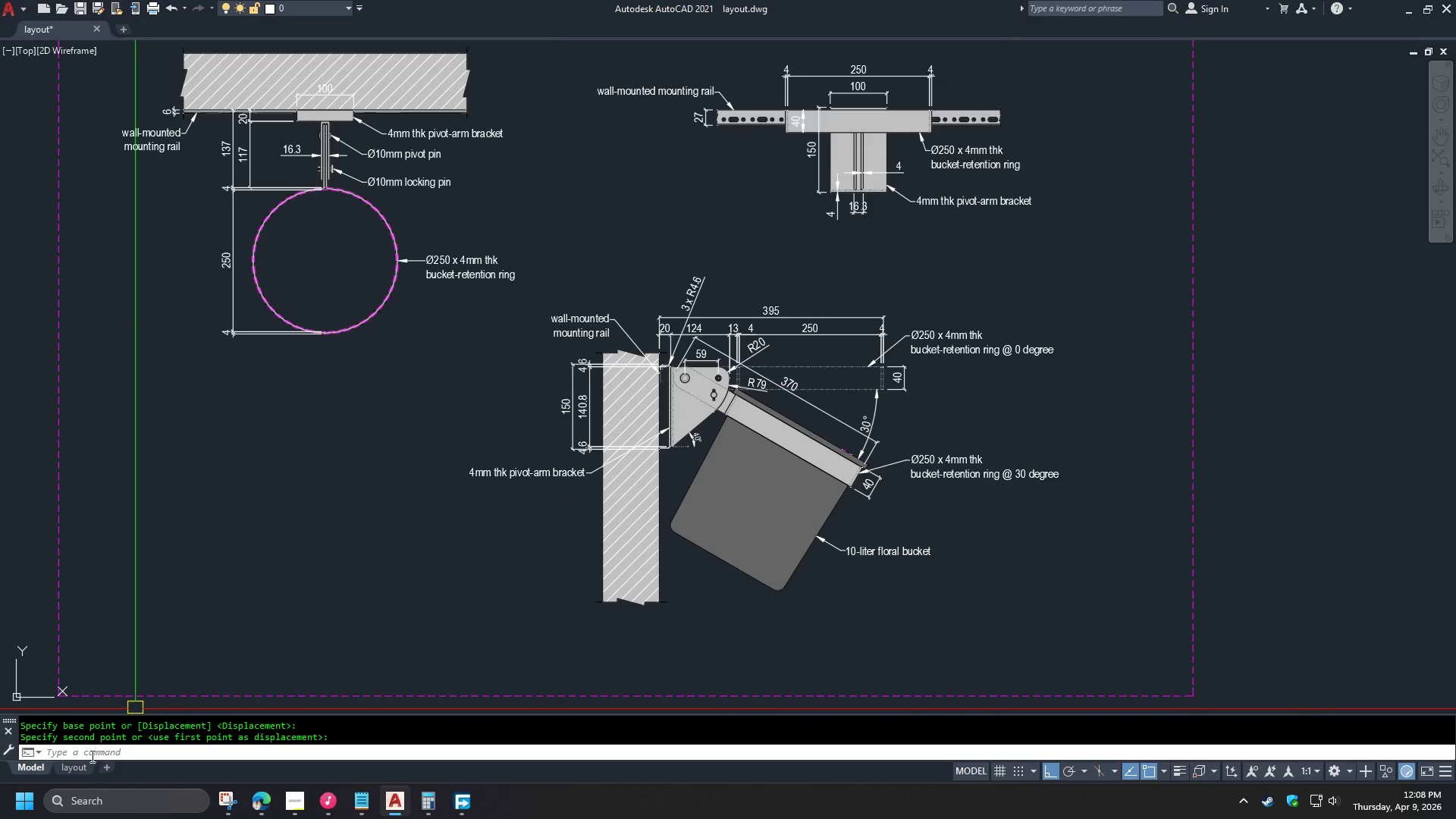 
left_click([77, 768])
 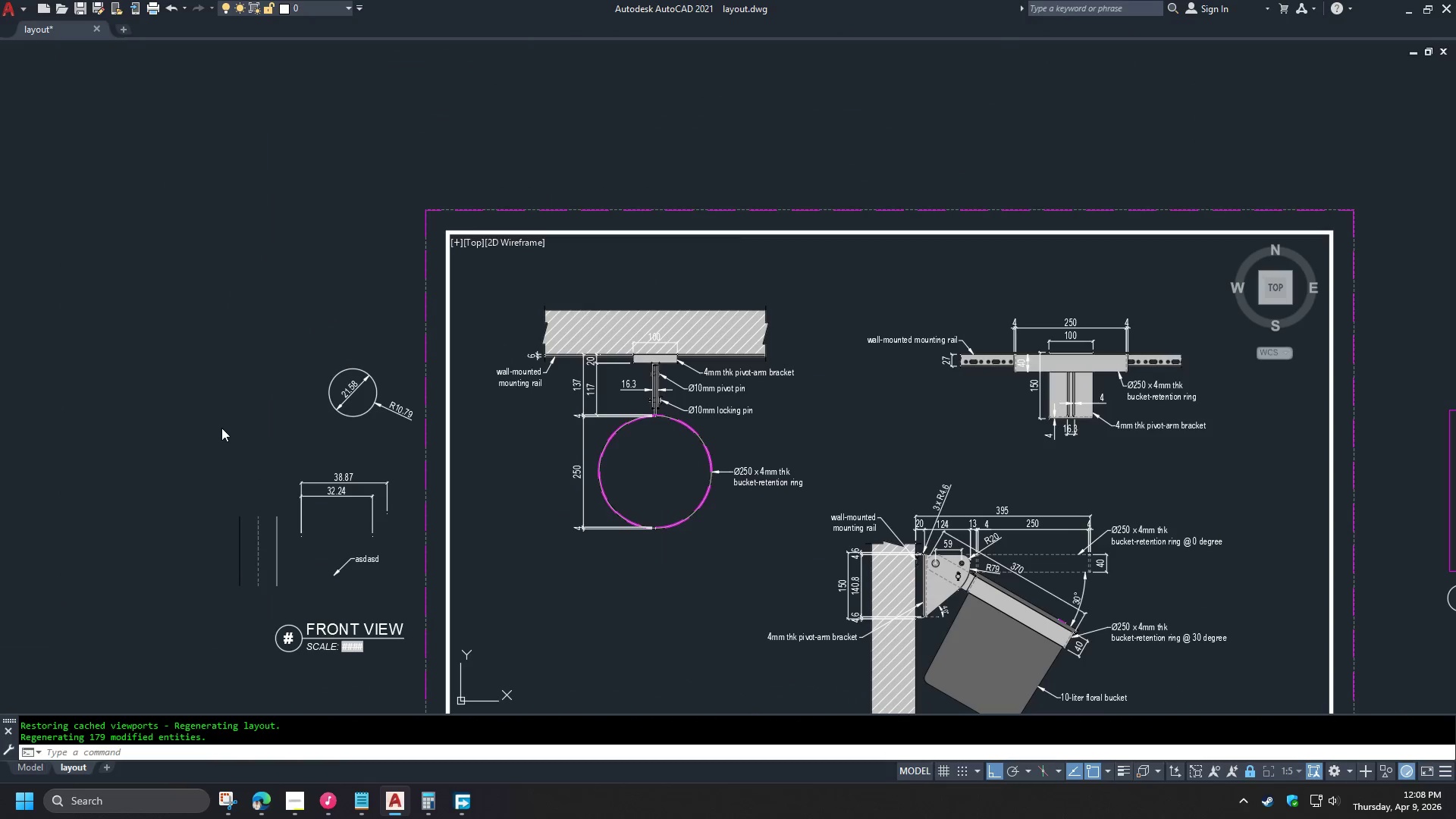 
double_click([169, 439])
 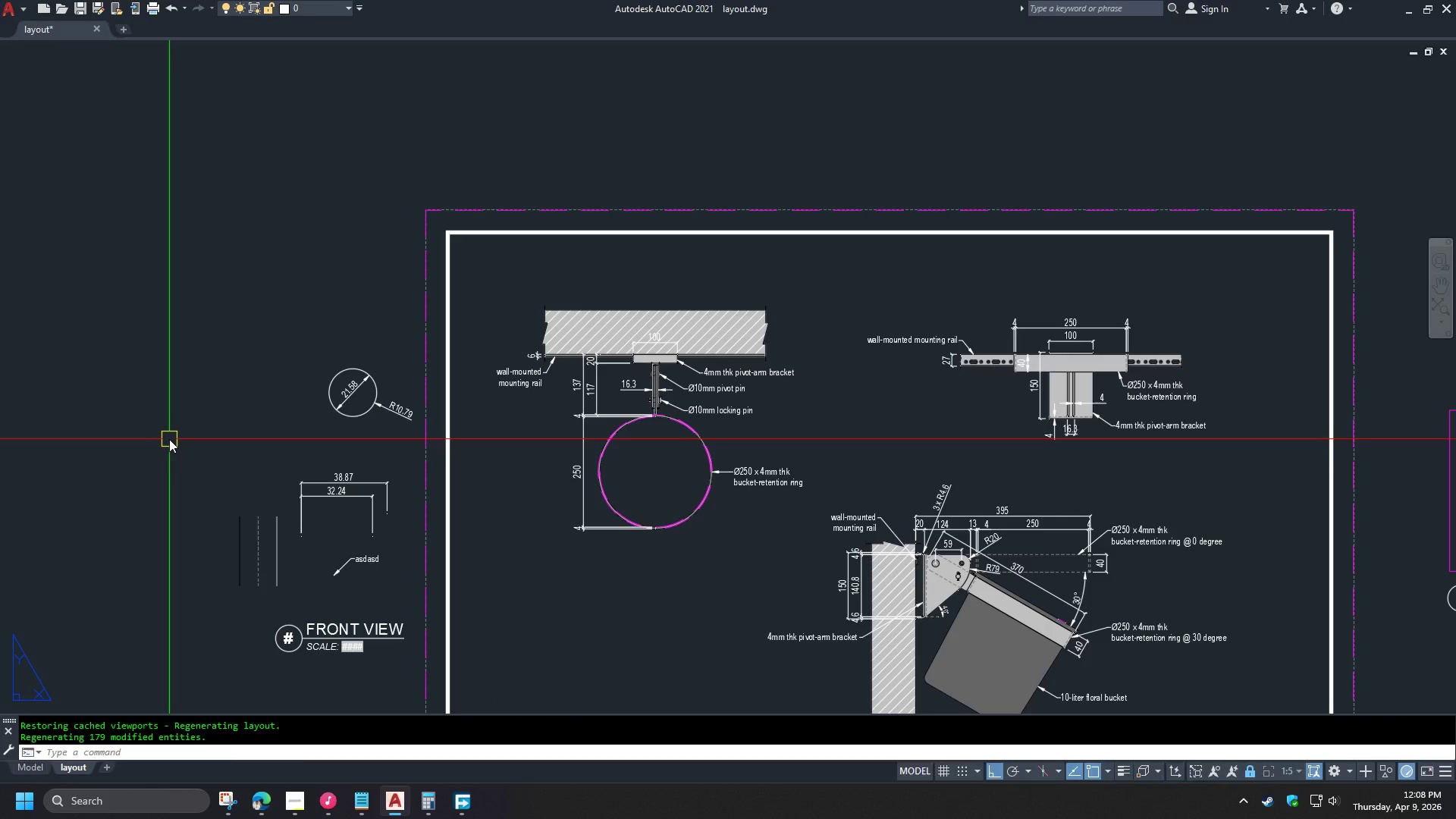 
triple_click([169, 439])
 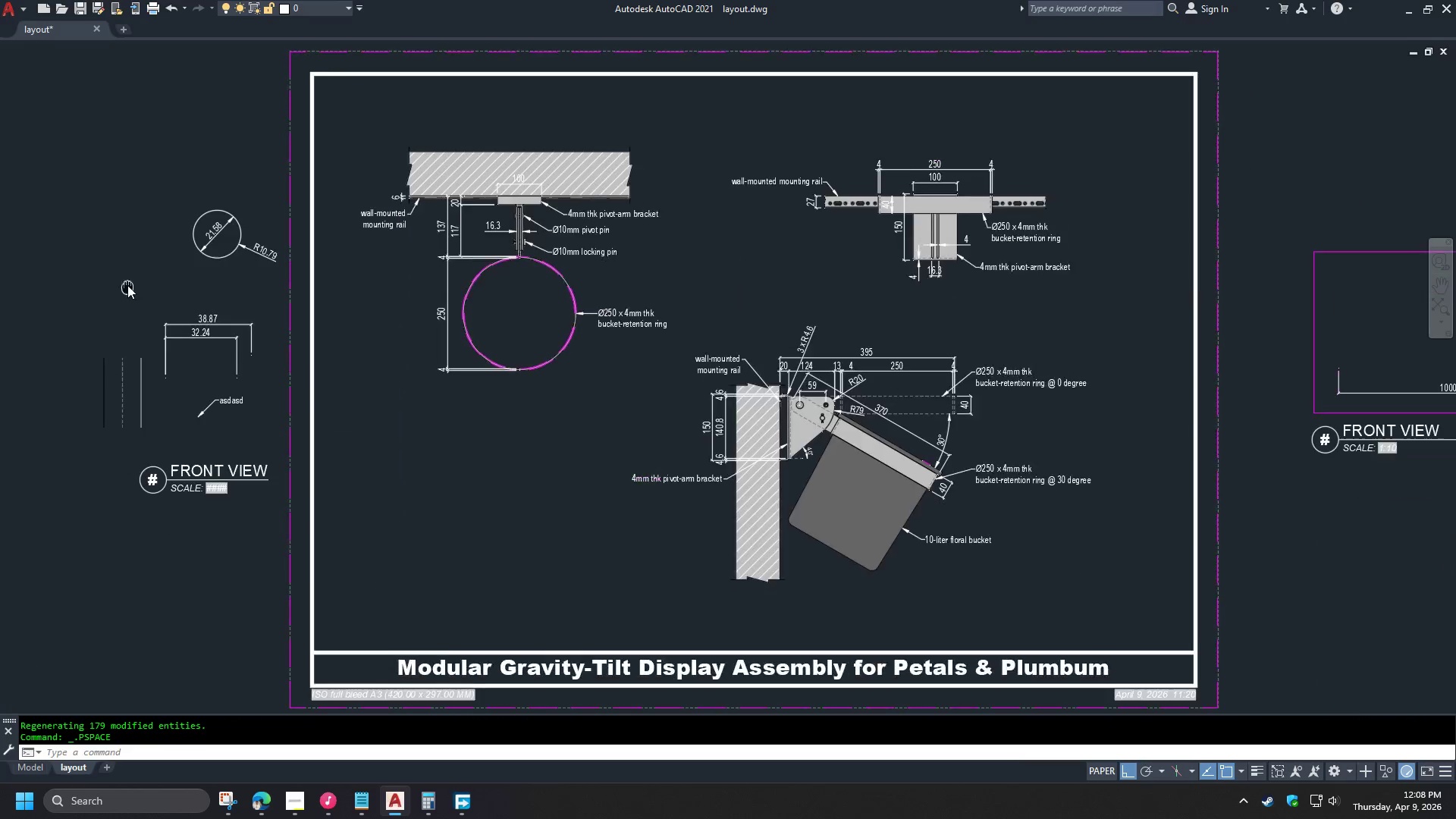 
type(re )
 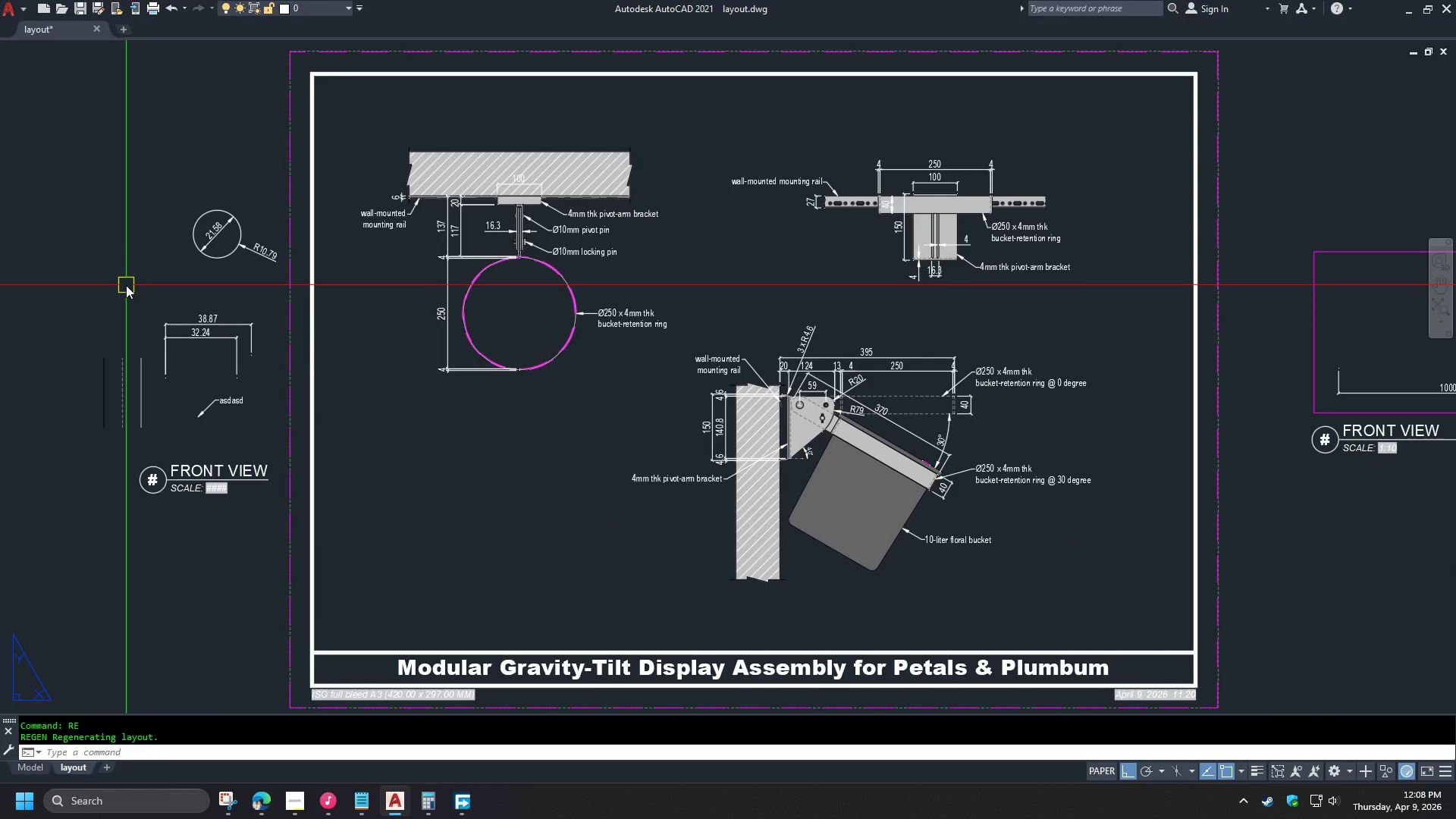 
wait(12.33)
 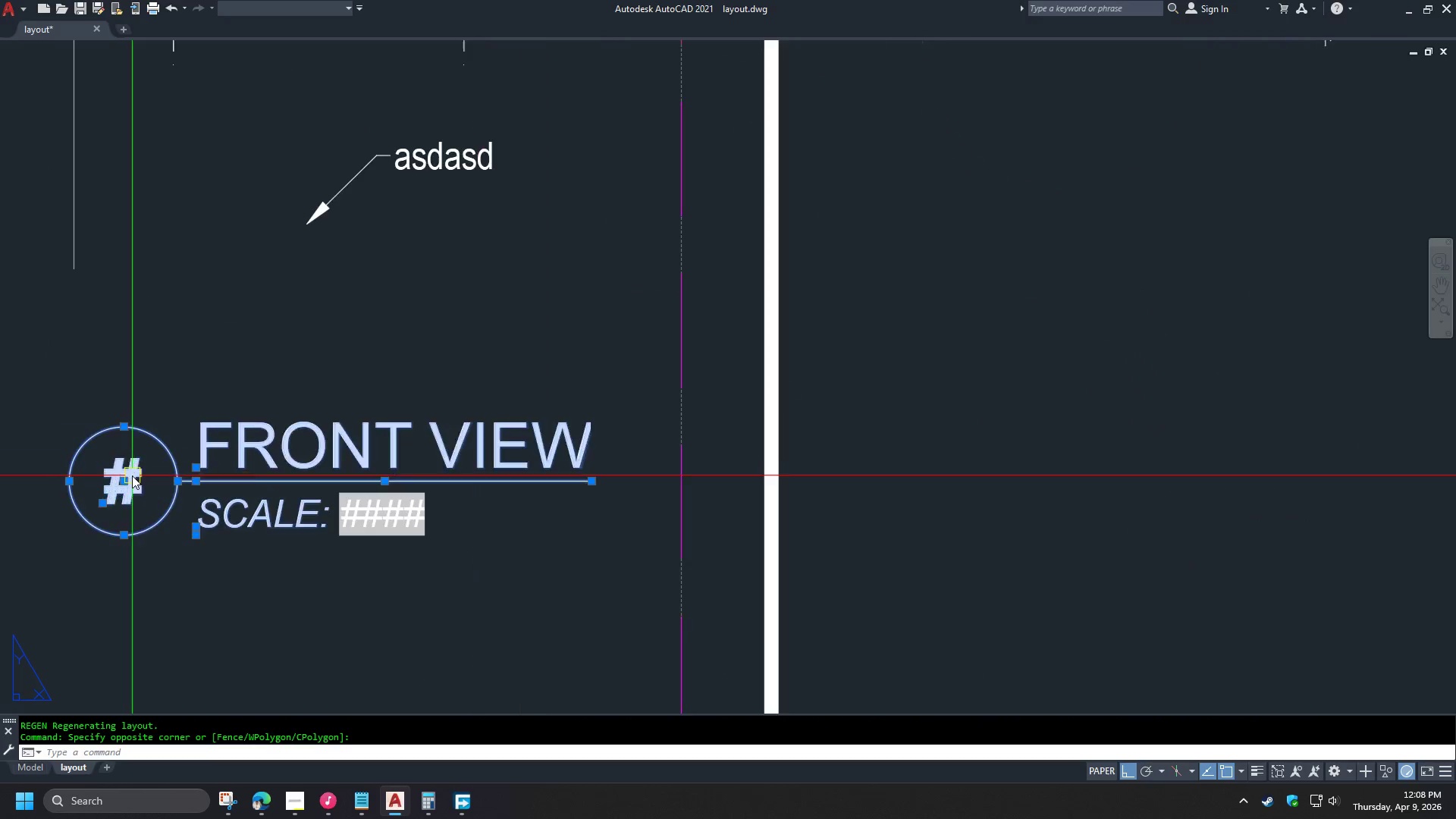 
hold_key(key=ShiftLeft, duration=0.41)
 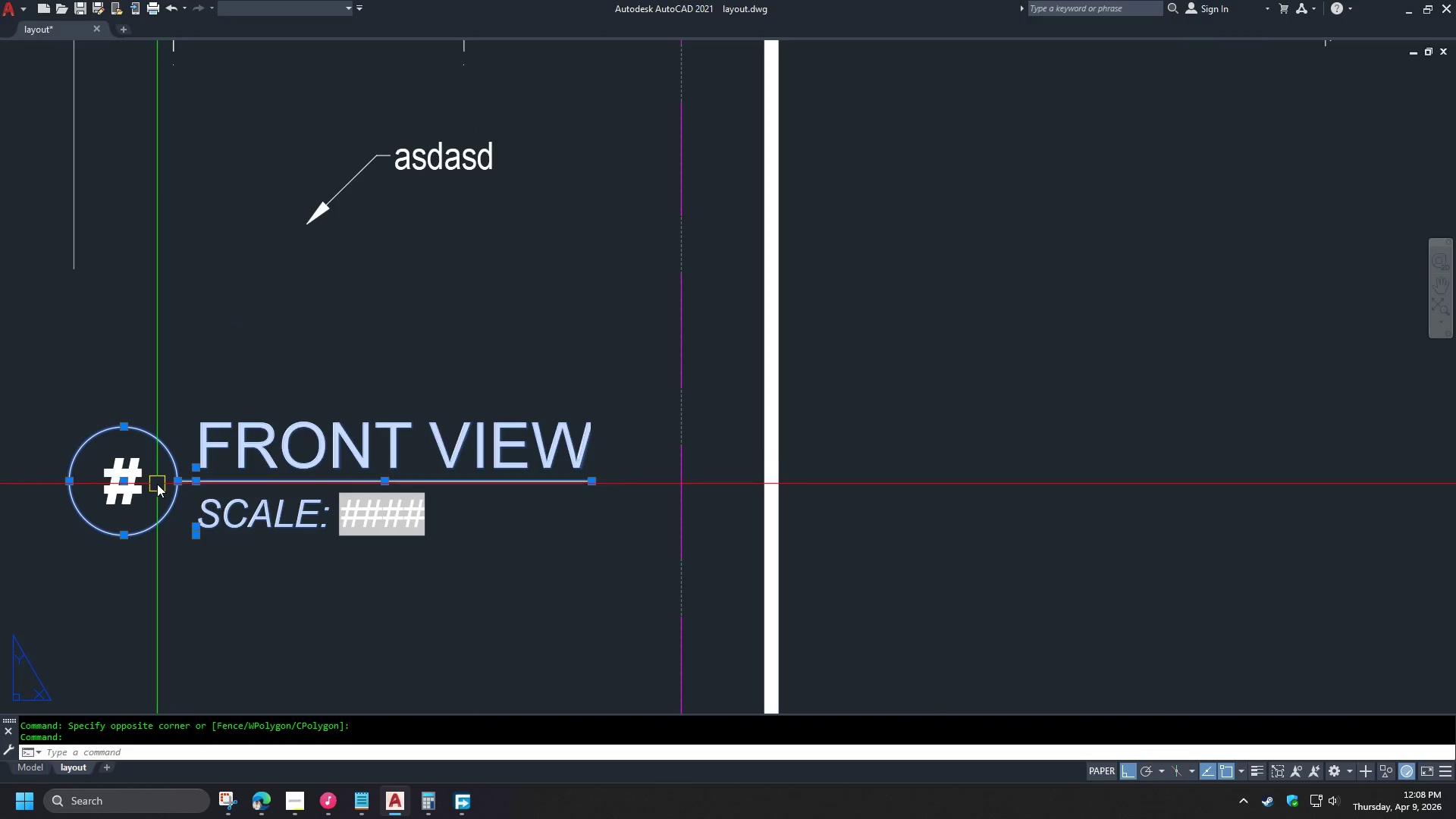 
scroll: coordinate [194, 486], scroll_direction: up, amount: 1.0
 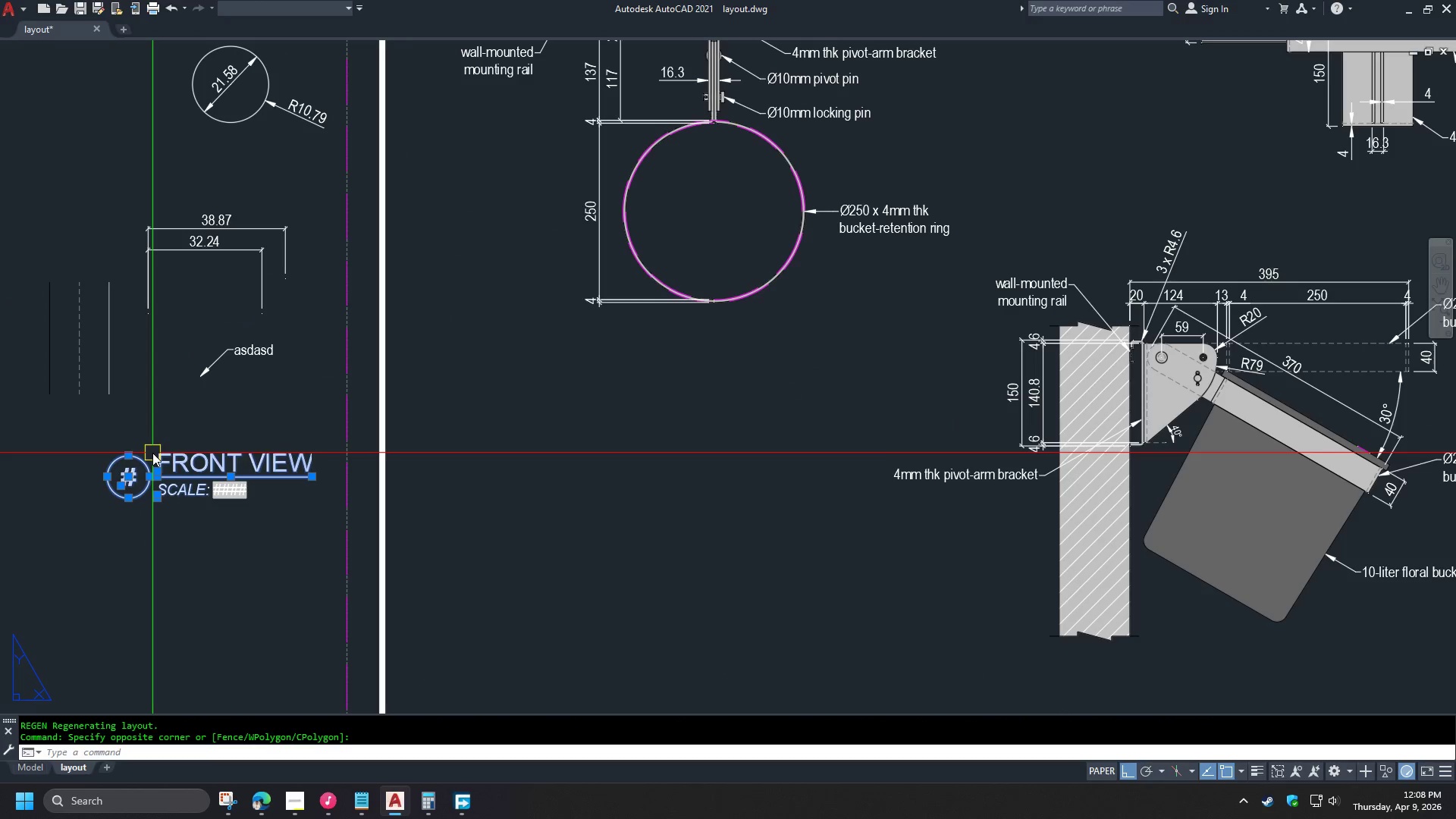 
type(co )
 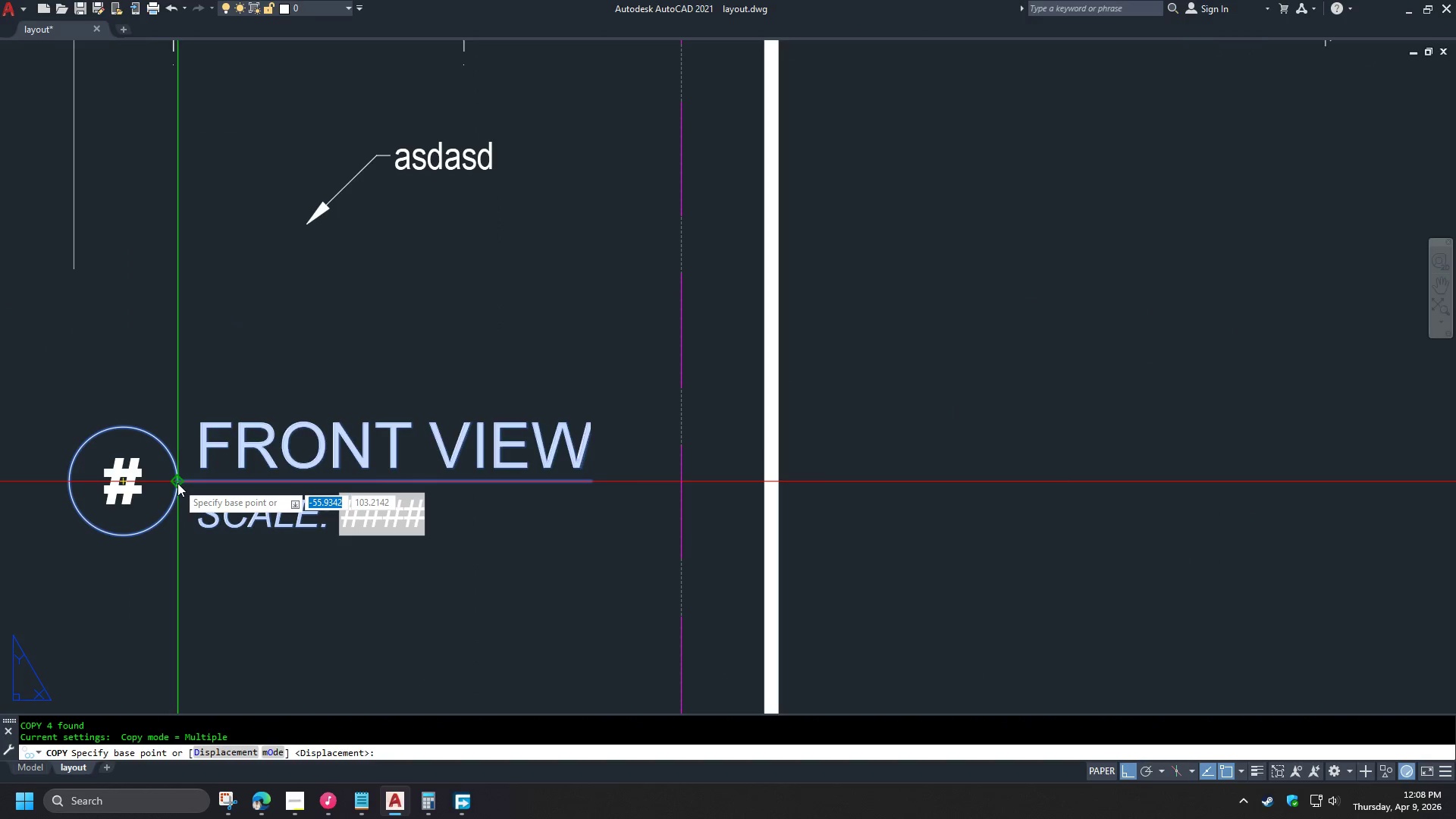 
left_click([177, 482])
 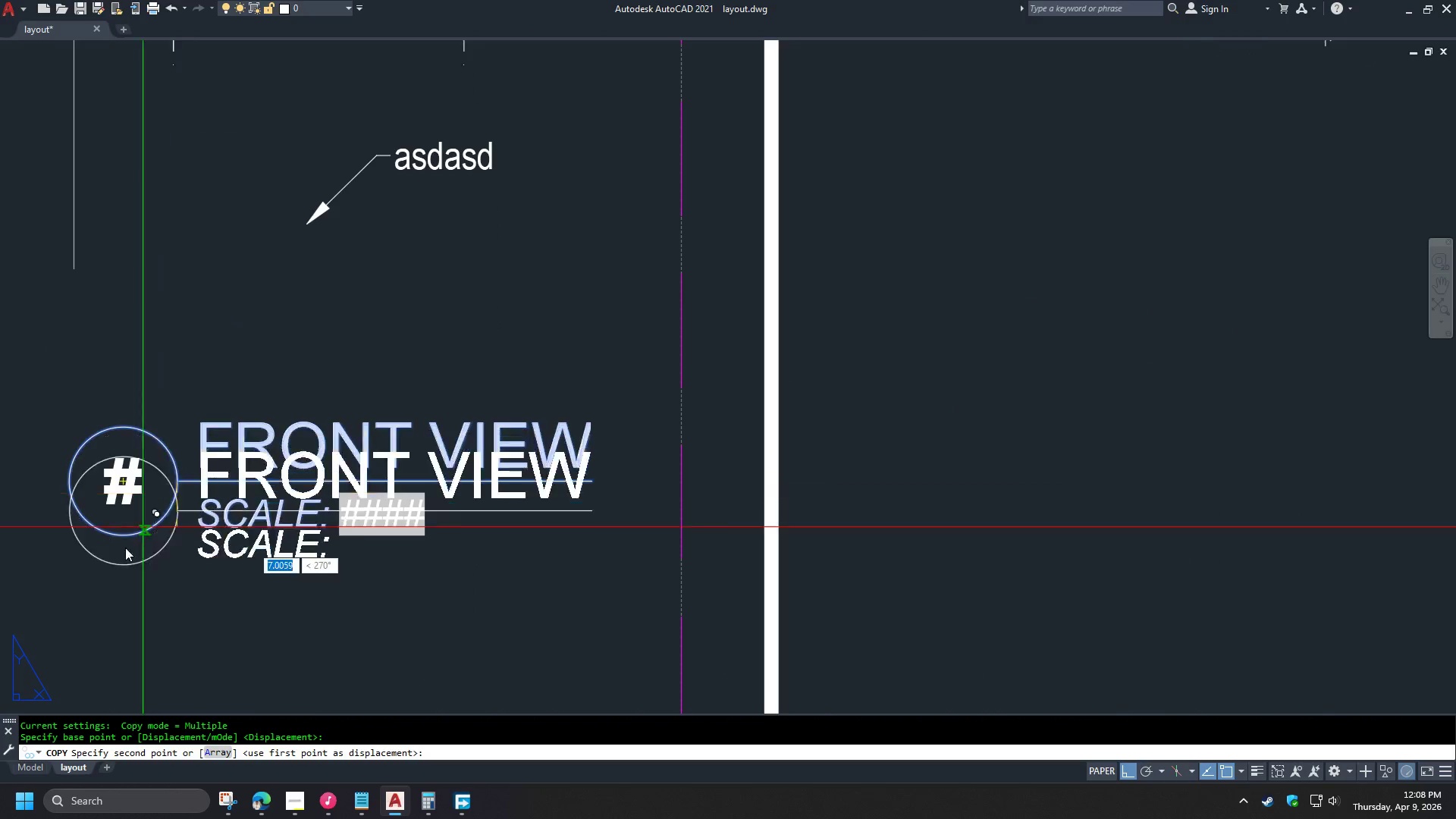 
scroll: coordinate [132, 475], scroll_direction: up, amount: 2.0
 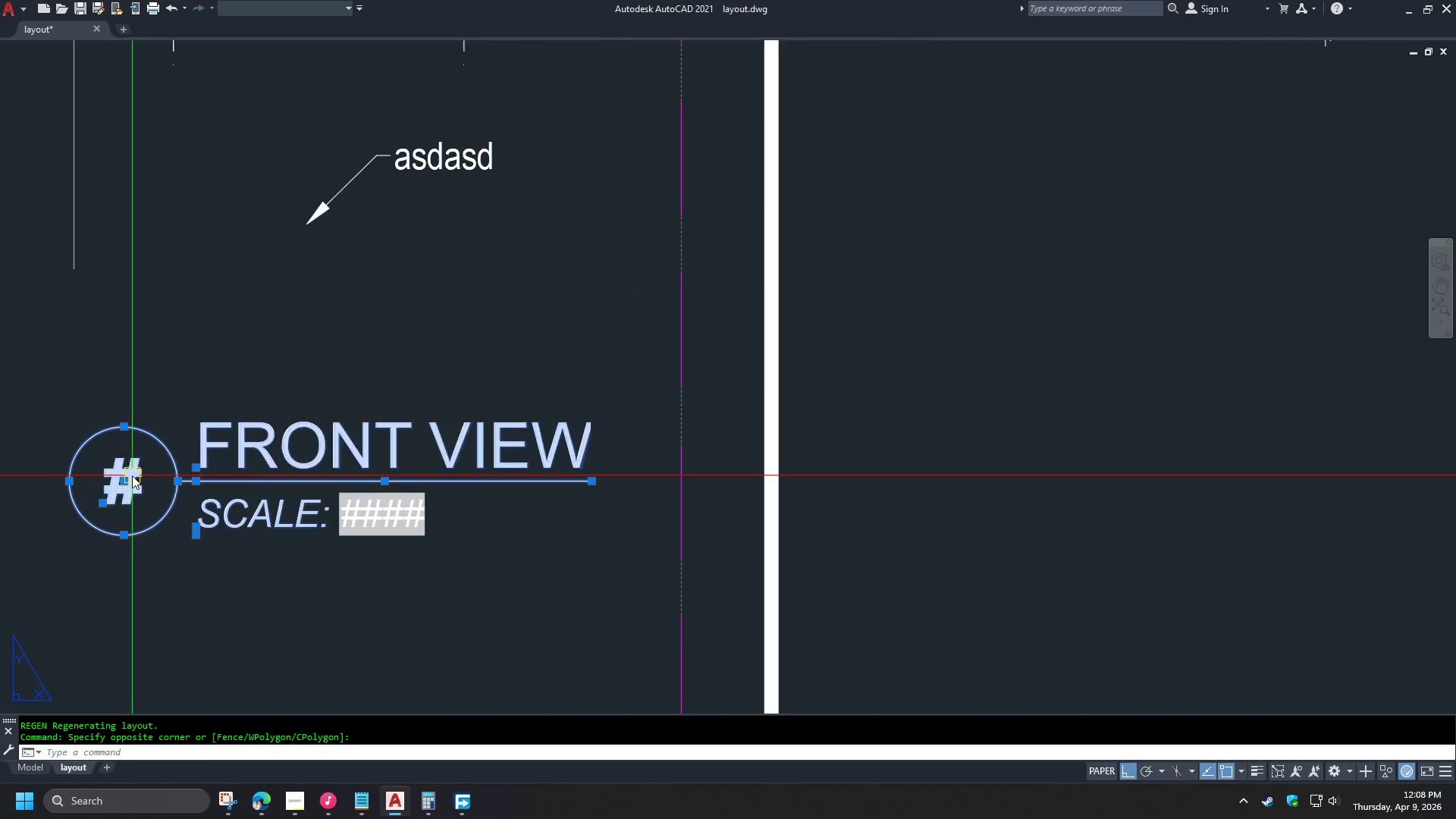 
hold_key(key=ShiftLeft, duration=0.34)
 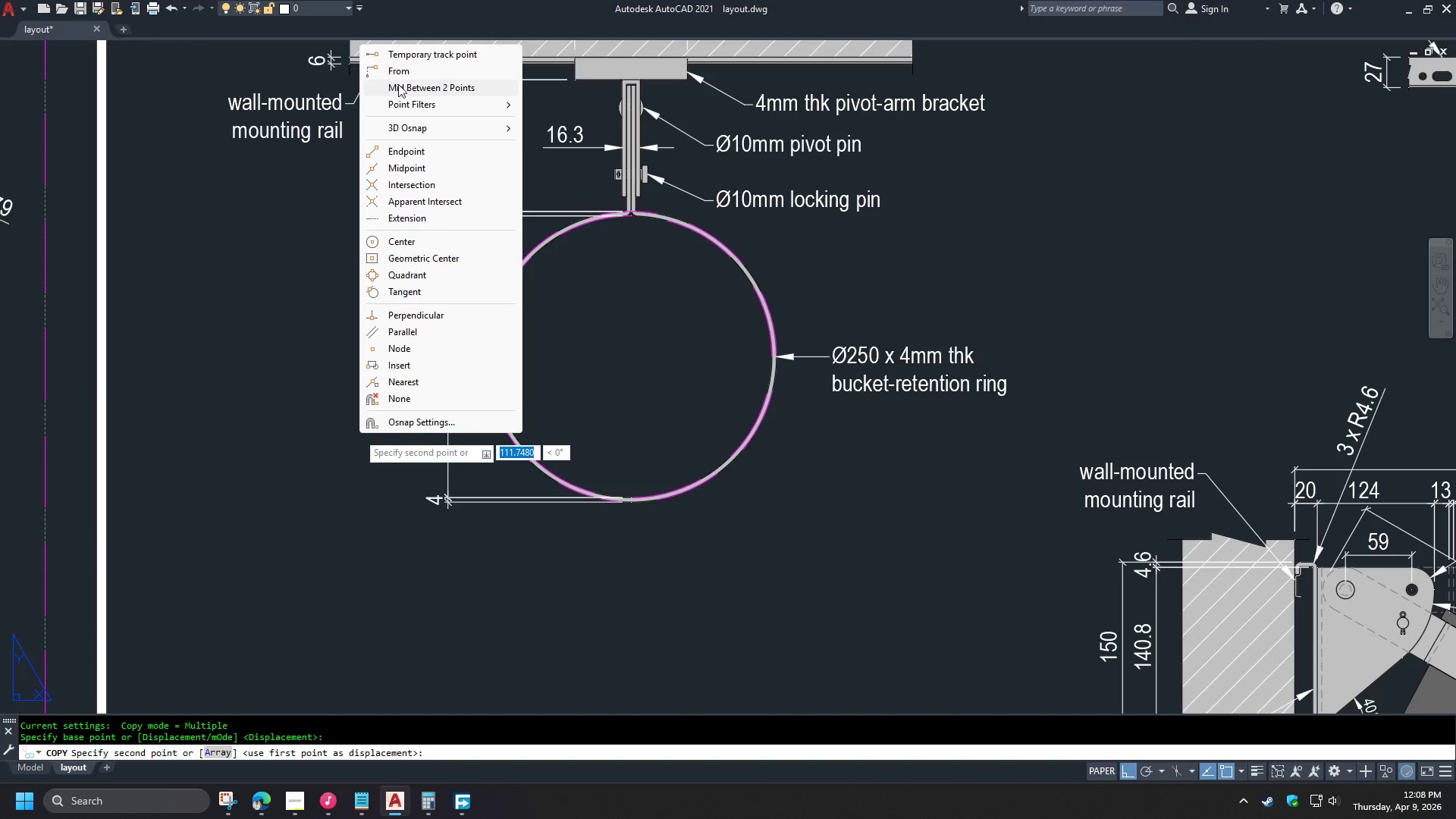 
scroll: coordinate [127, 548], scroll_direction: down, amount: 1.0
 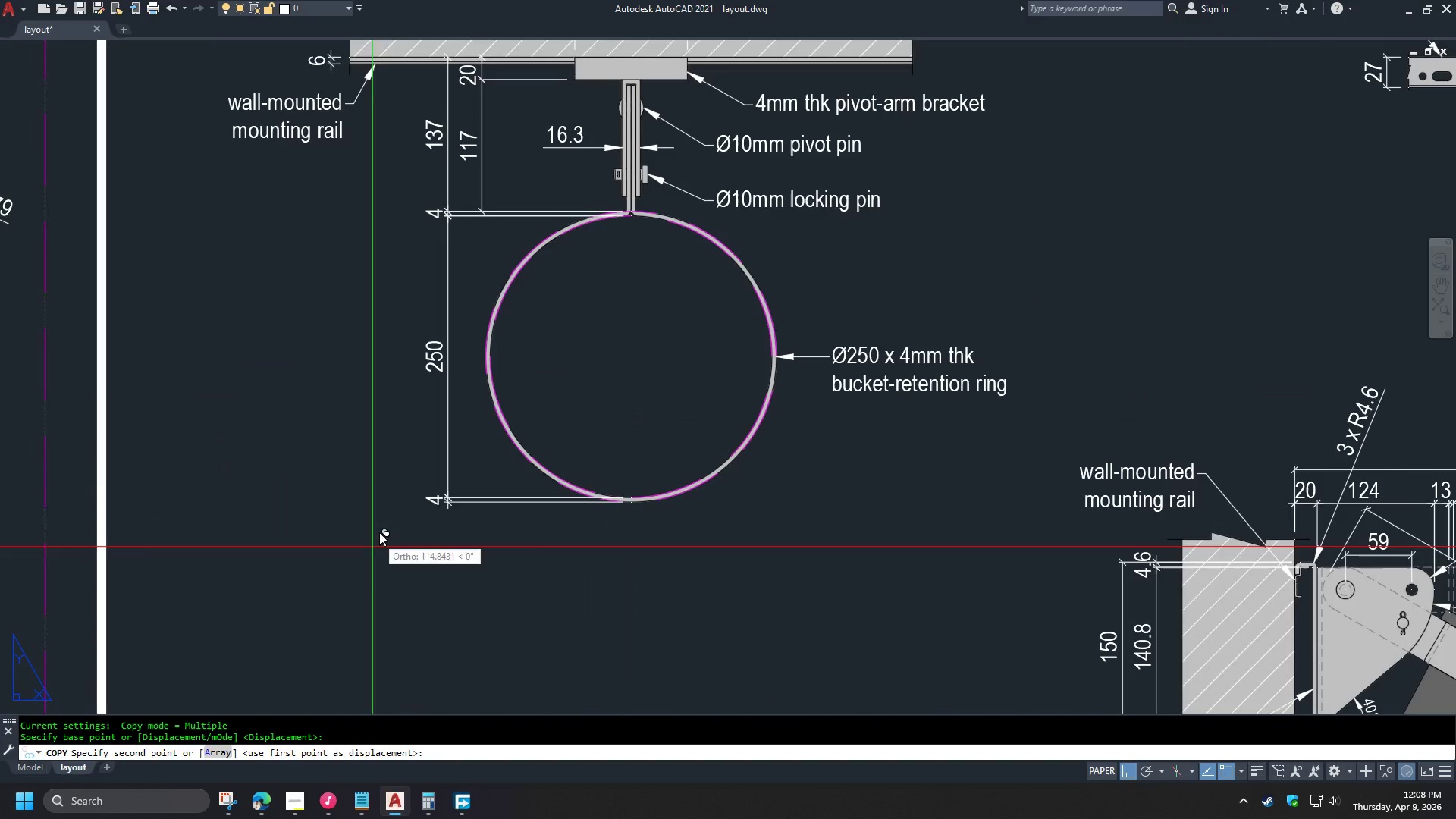 
left_click([400, 79])
 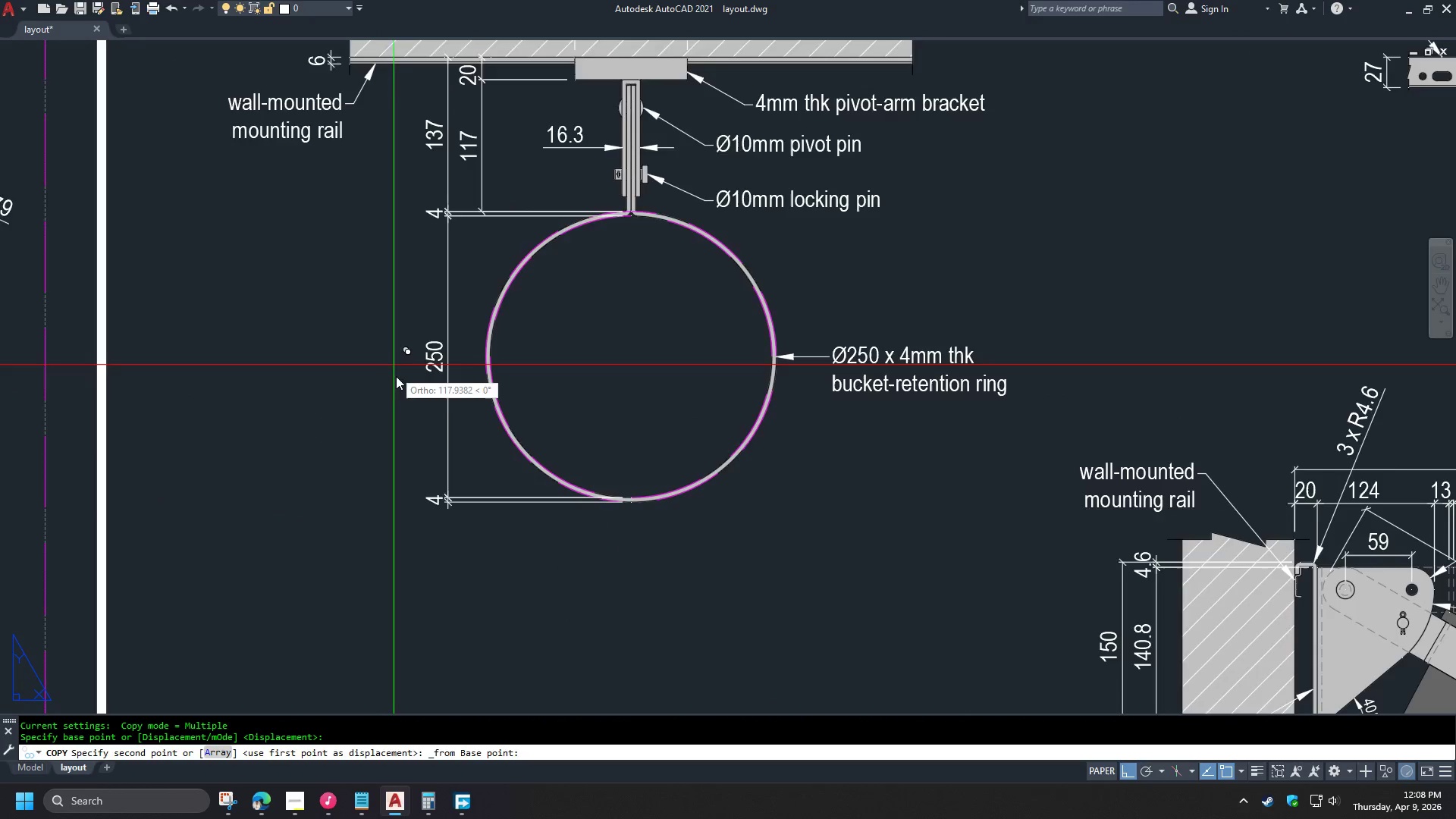 
left_click([375, 172])
 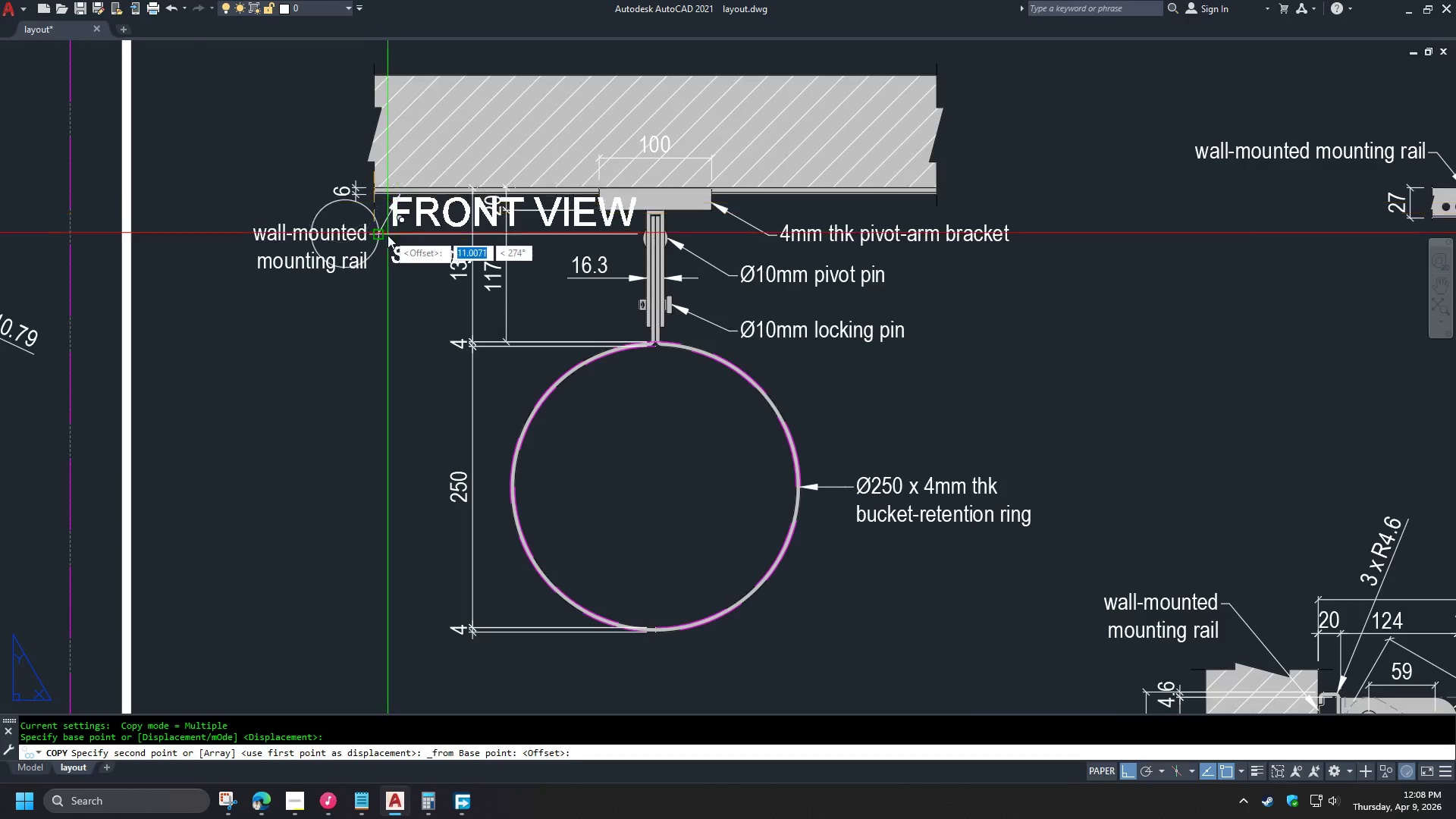 
scroll: coordinate [396, 387], scroll_direction: down, amount: 1.0
 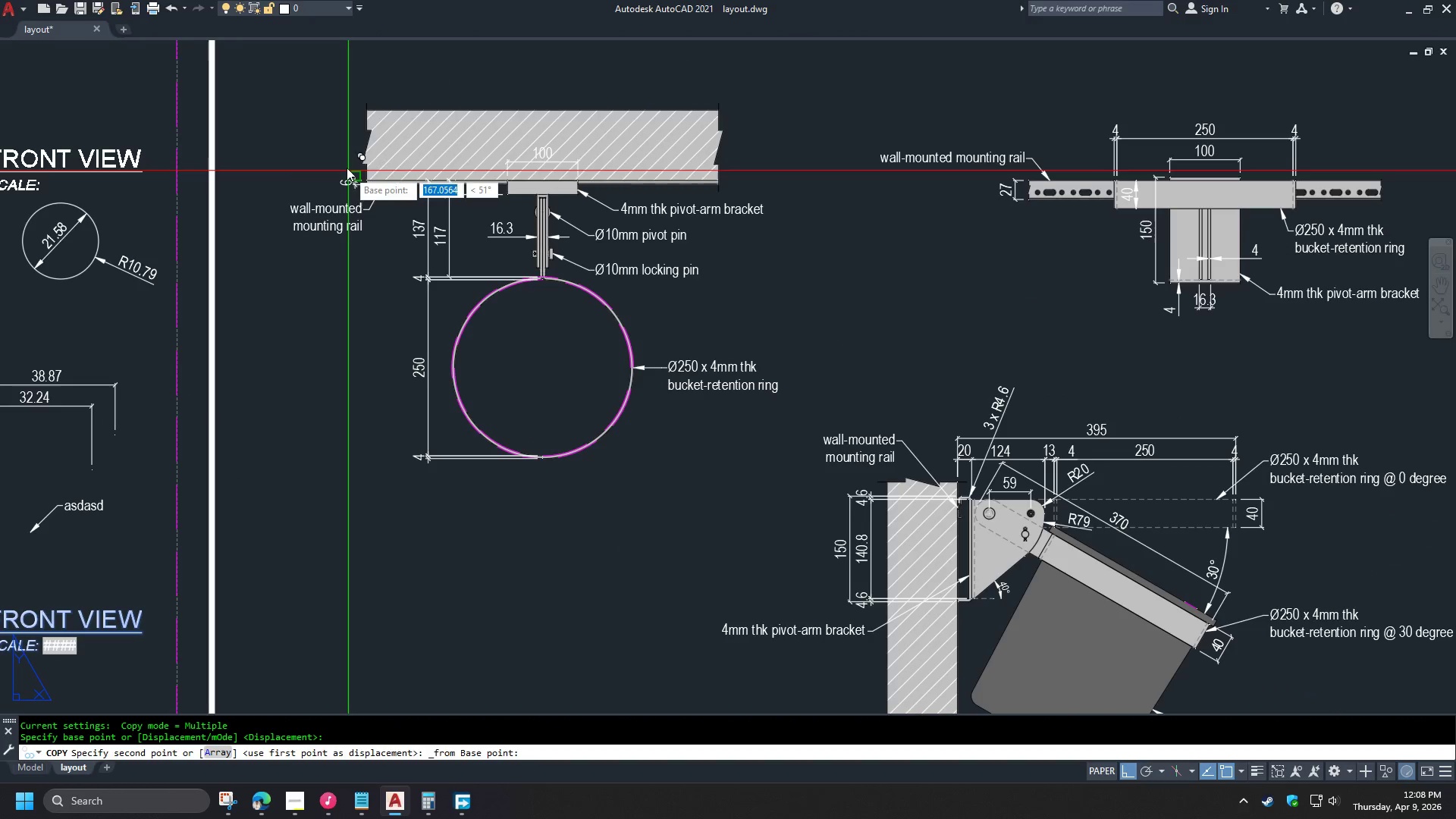 
left_click([410, 547])
 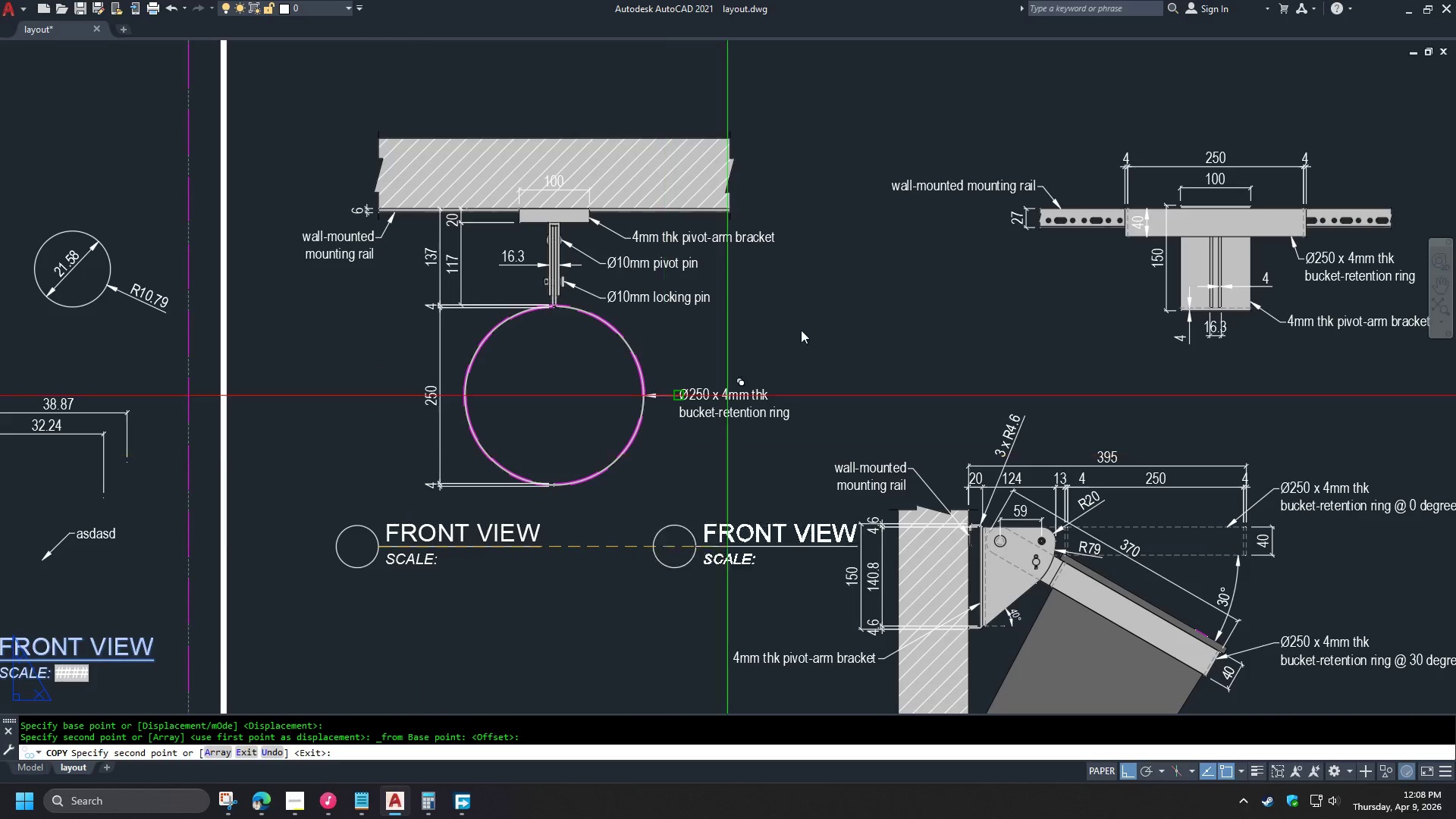 
scroll: coordinate [354, 168], scroll_direction: up, amount: 1.0
 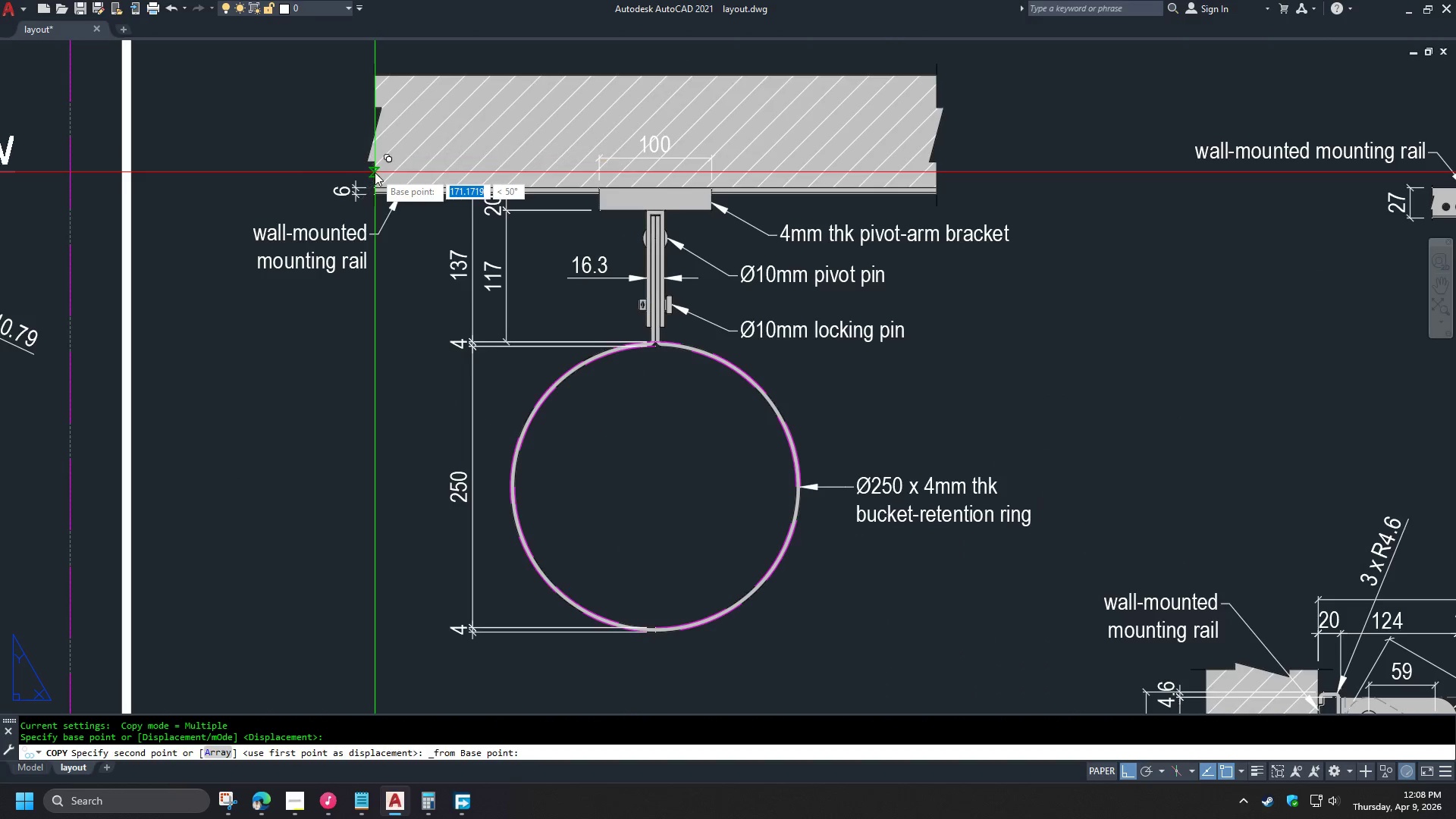 
key(Escape)
 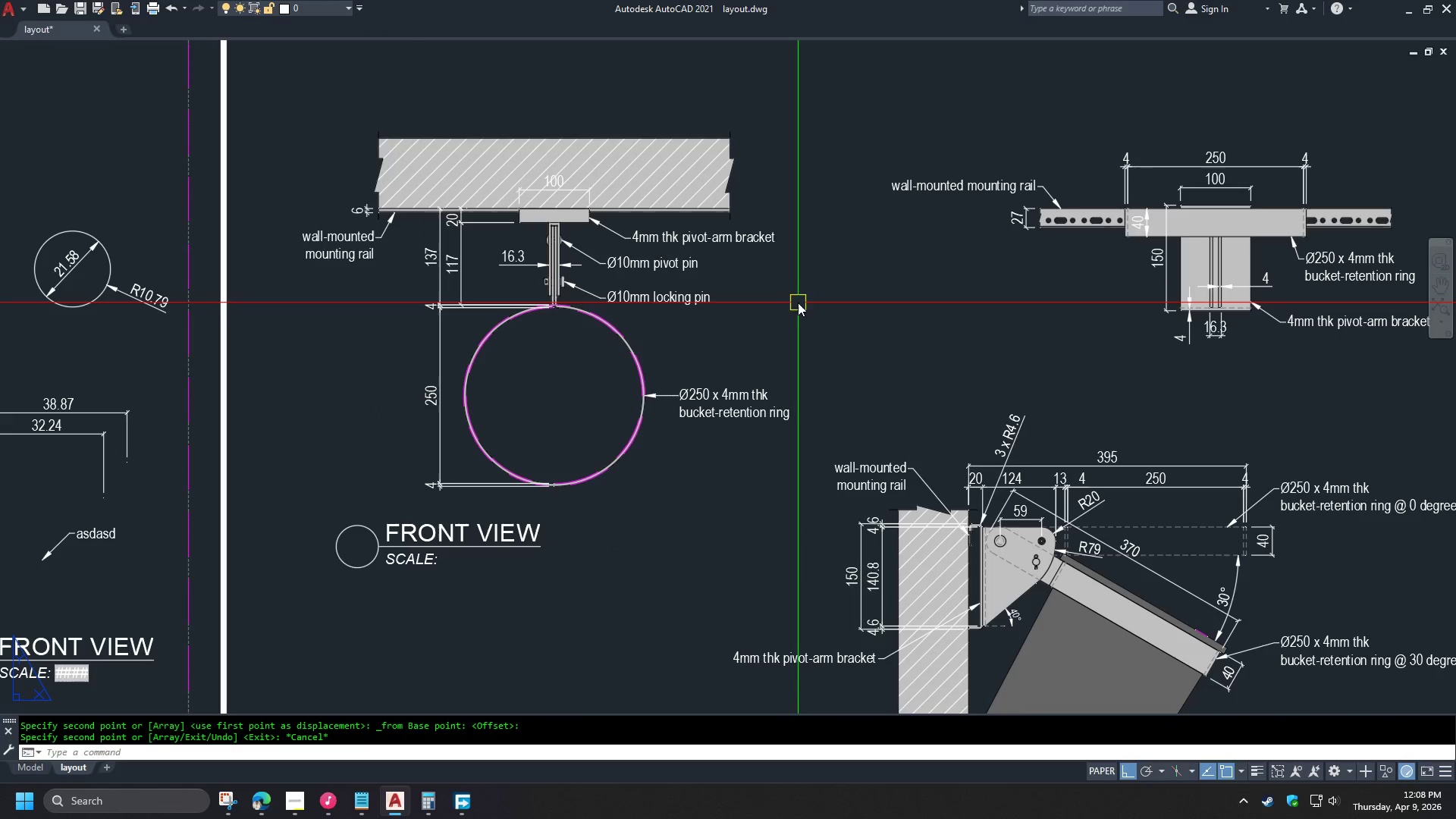 
scroll: coordinate [386, 243], scroll_direction: down, amount: 1.0
 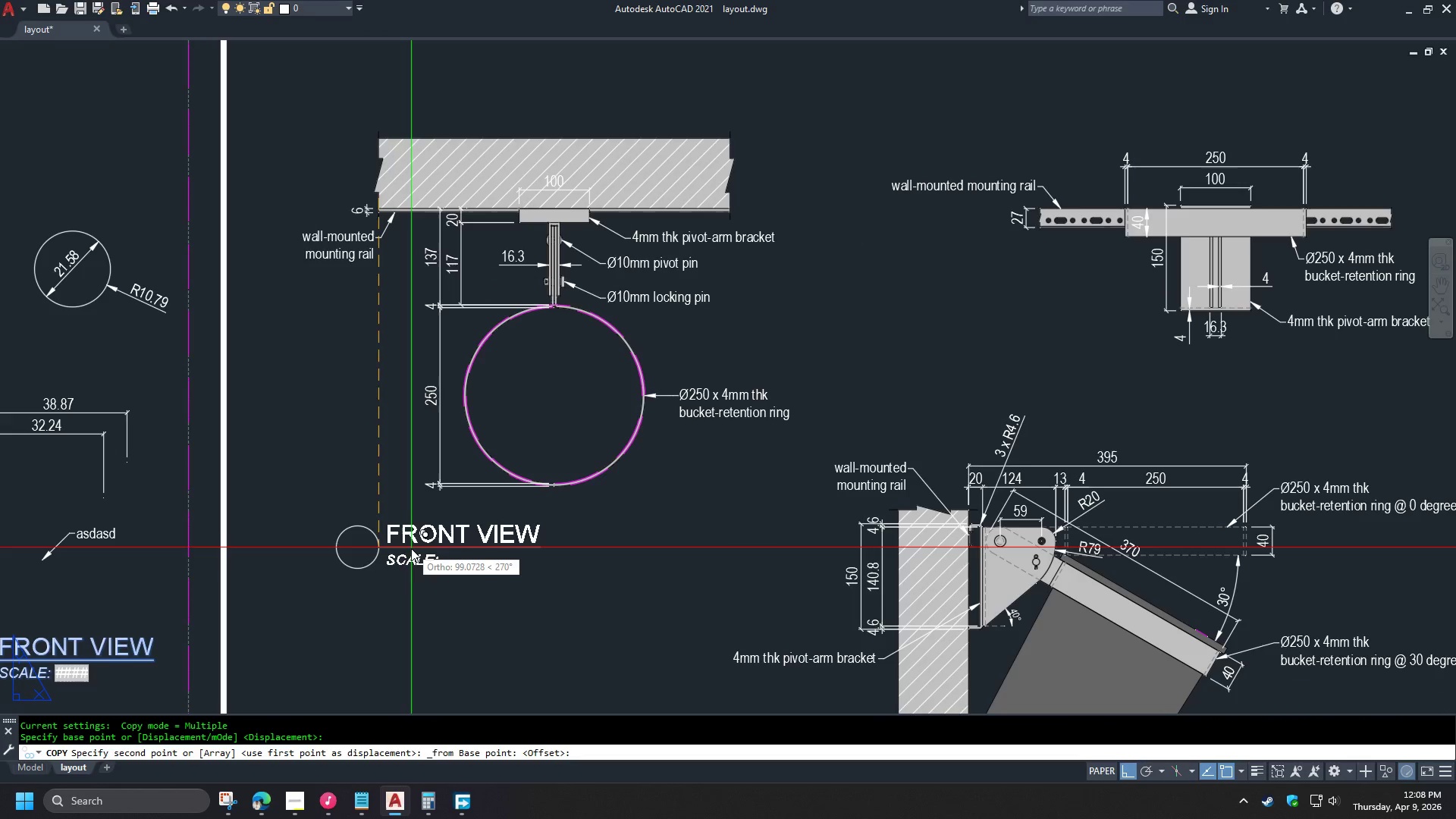 
key(L)
 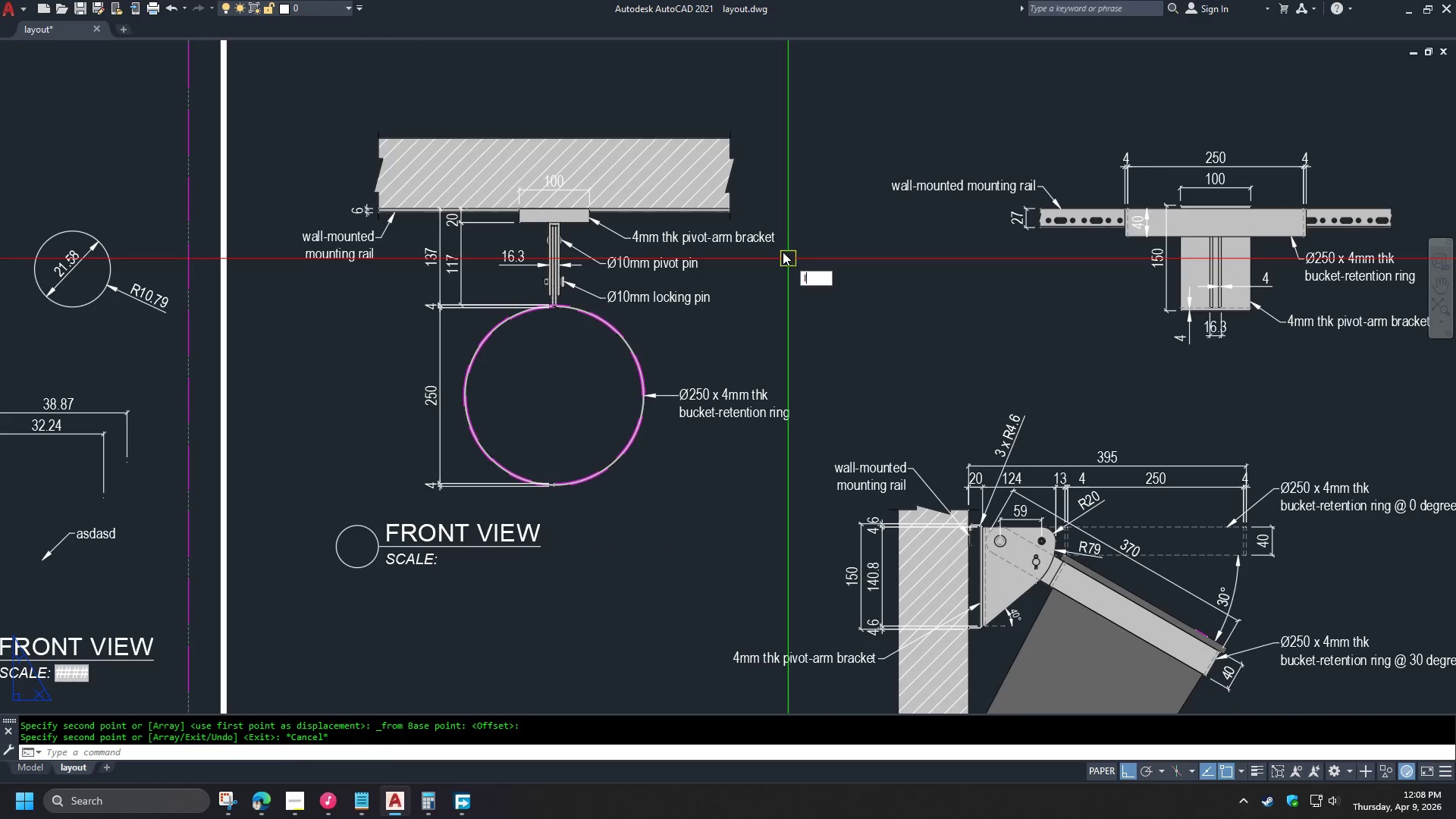 
key(Space)
 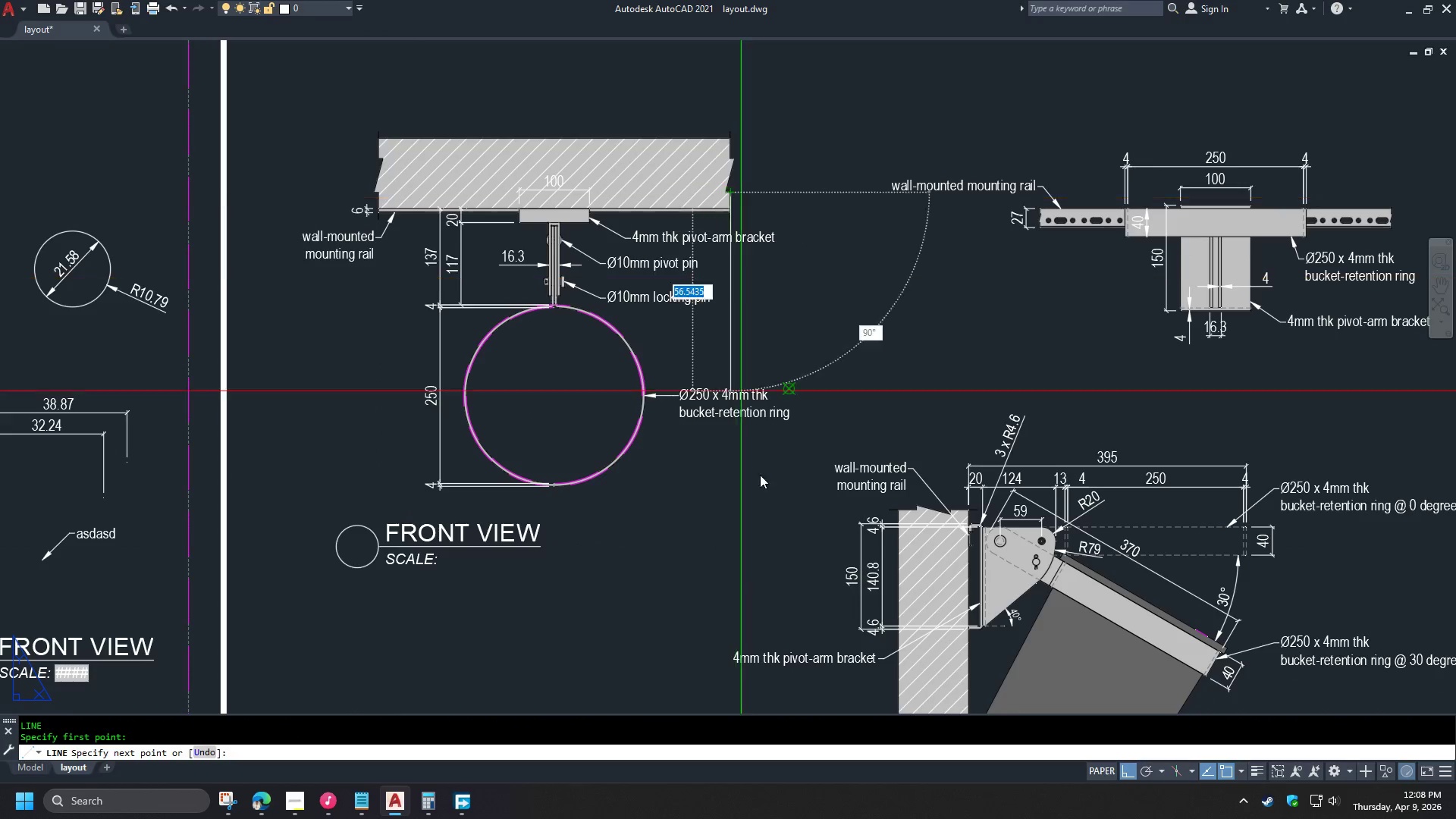 
left_click([744, 617])
 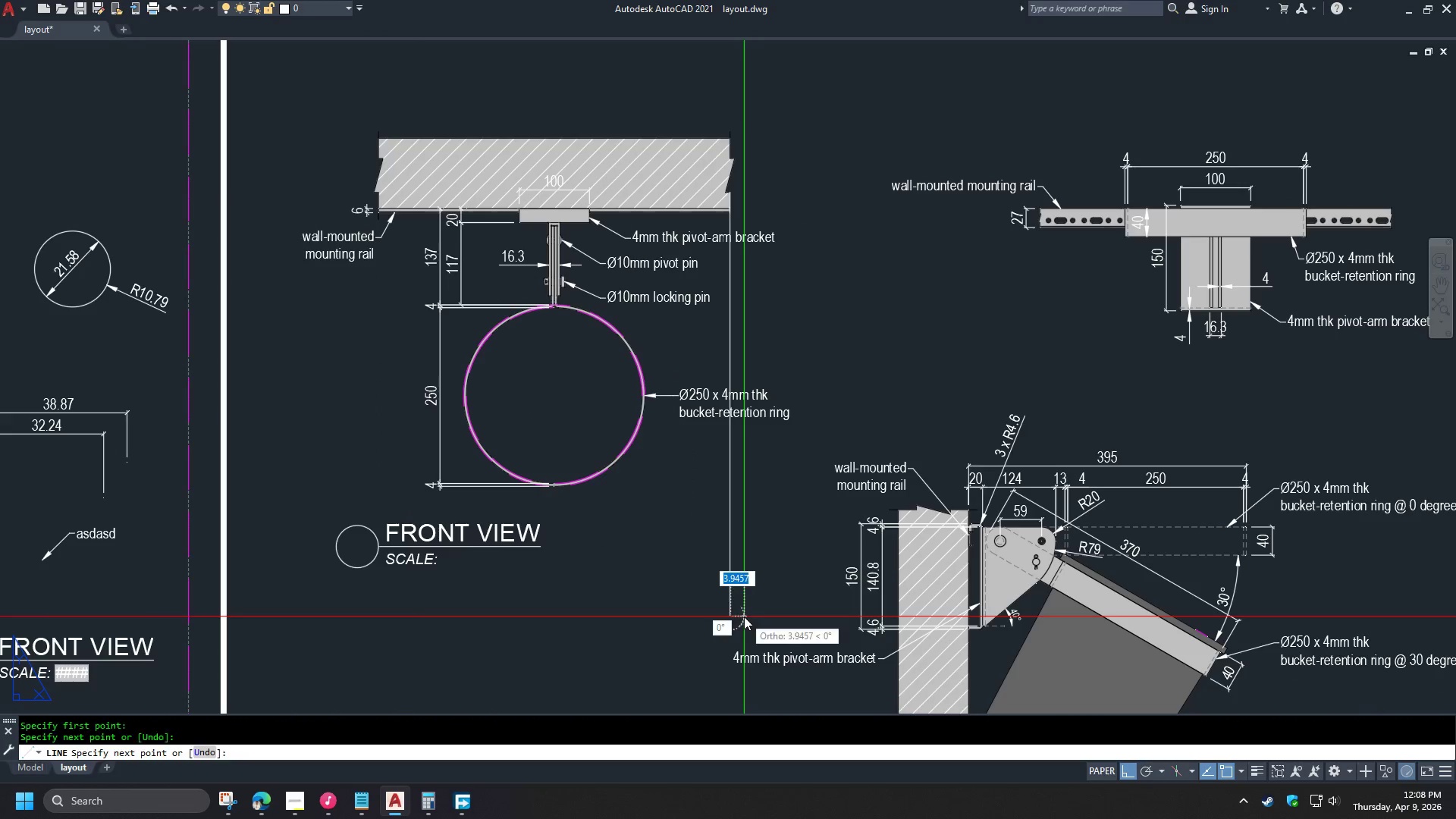 
type( ex   )
 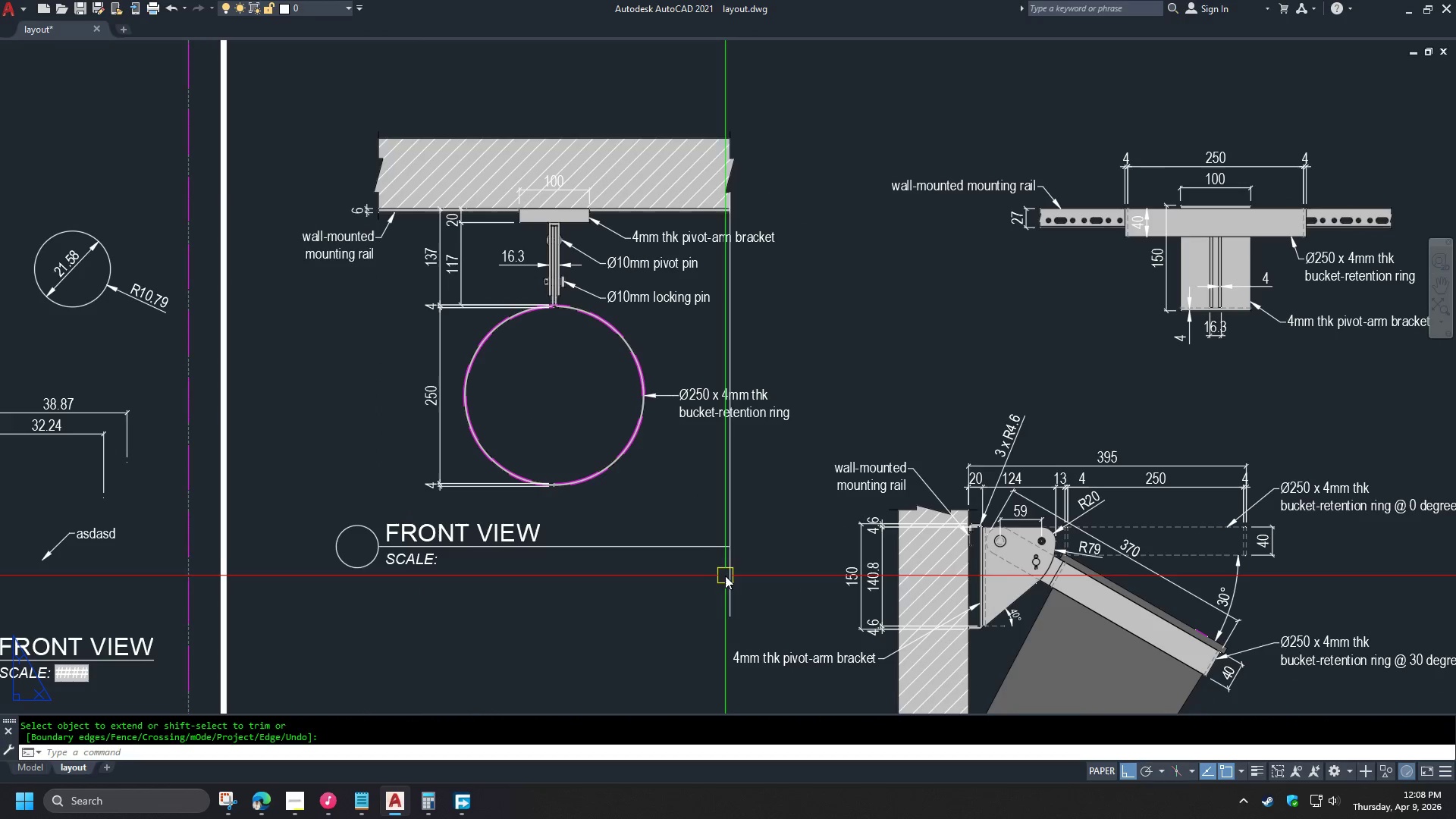 
left_click([729, 577])
 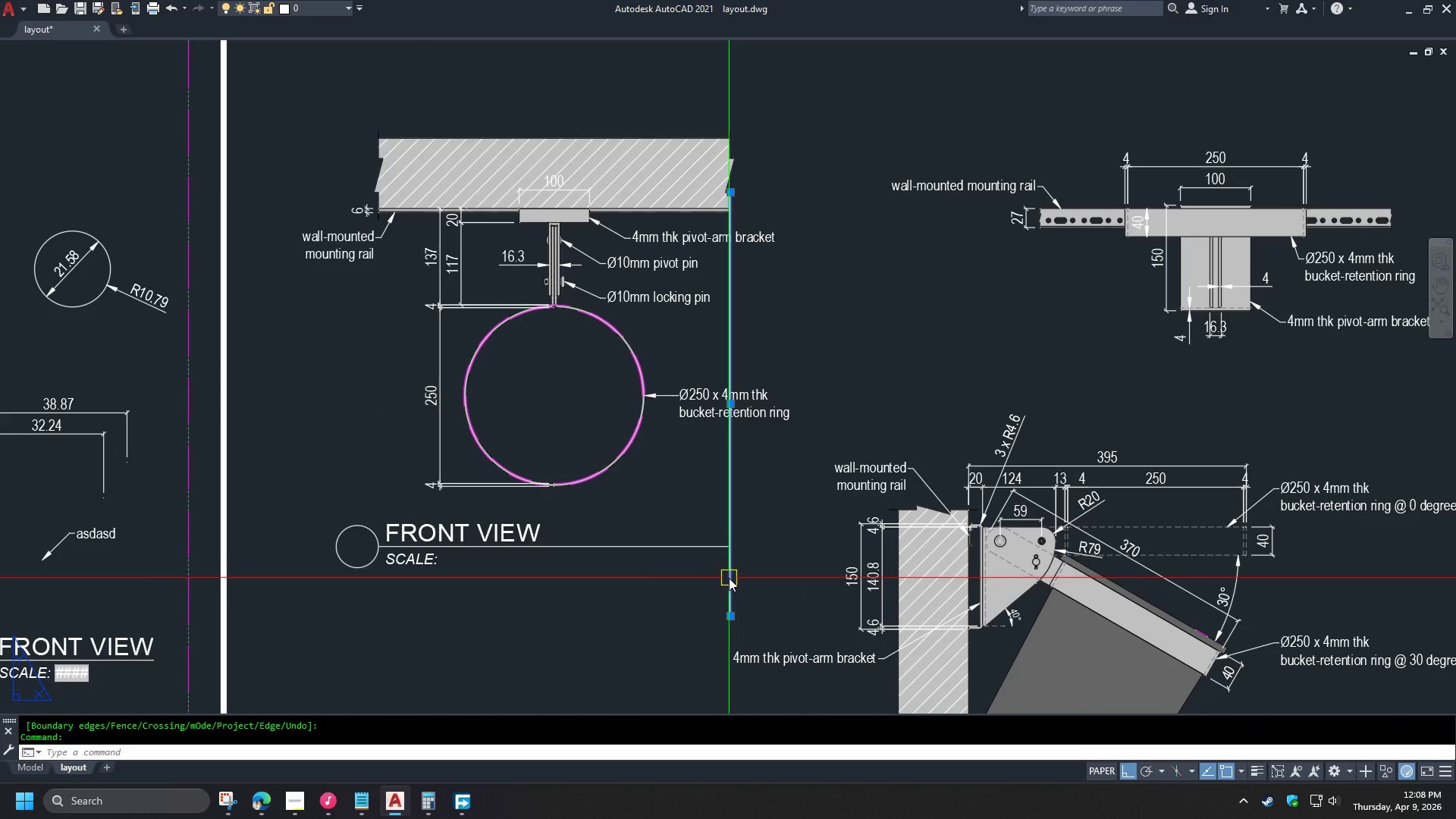 
key(E)
 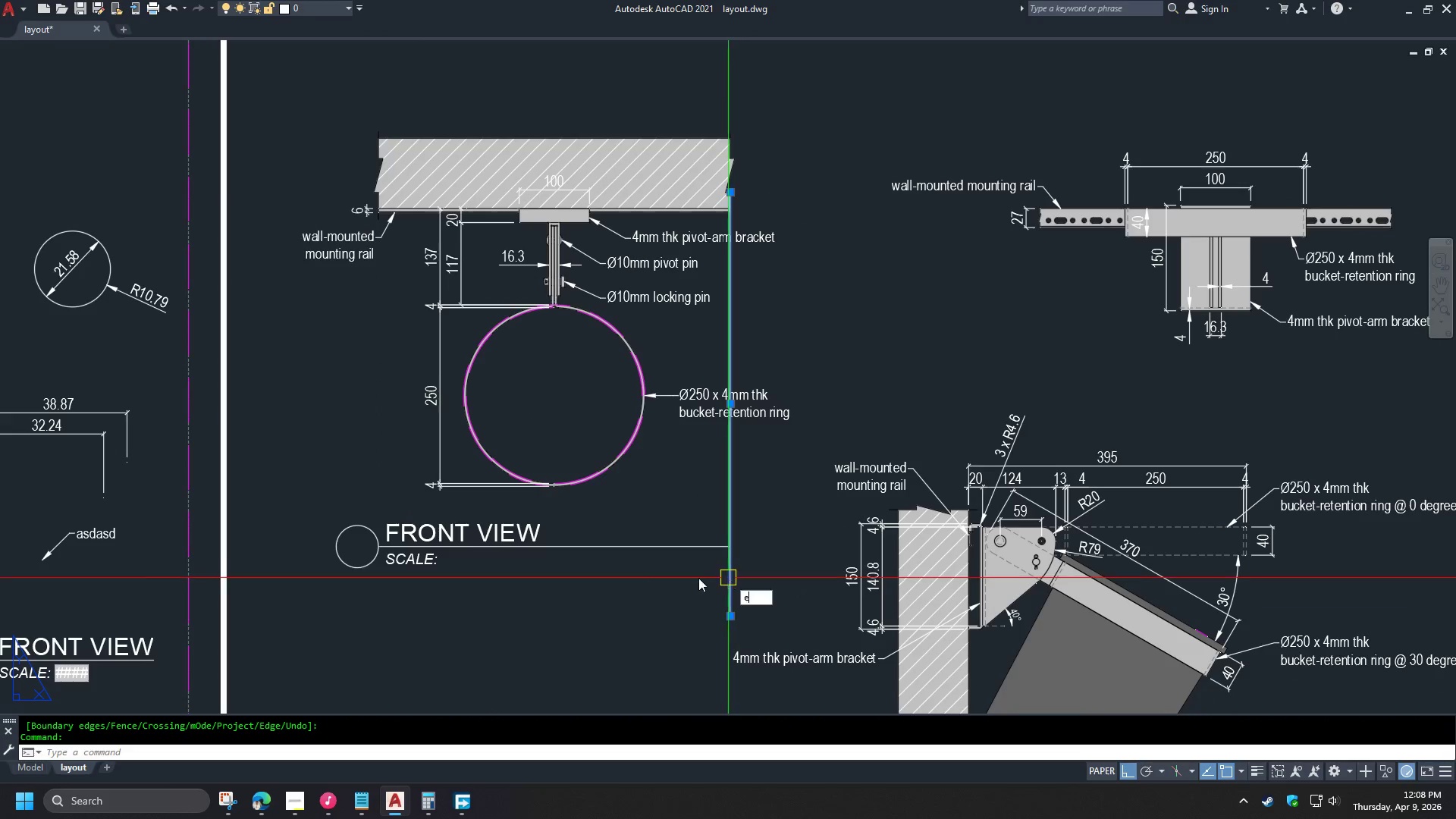 
key(Space)
 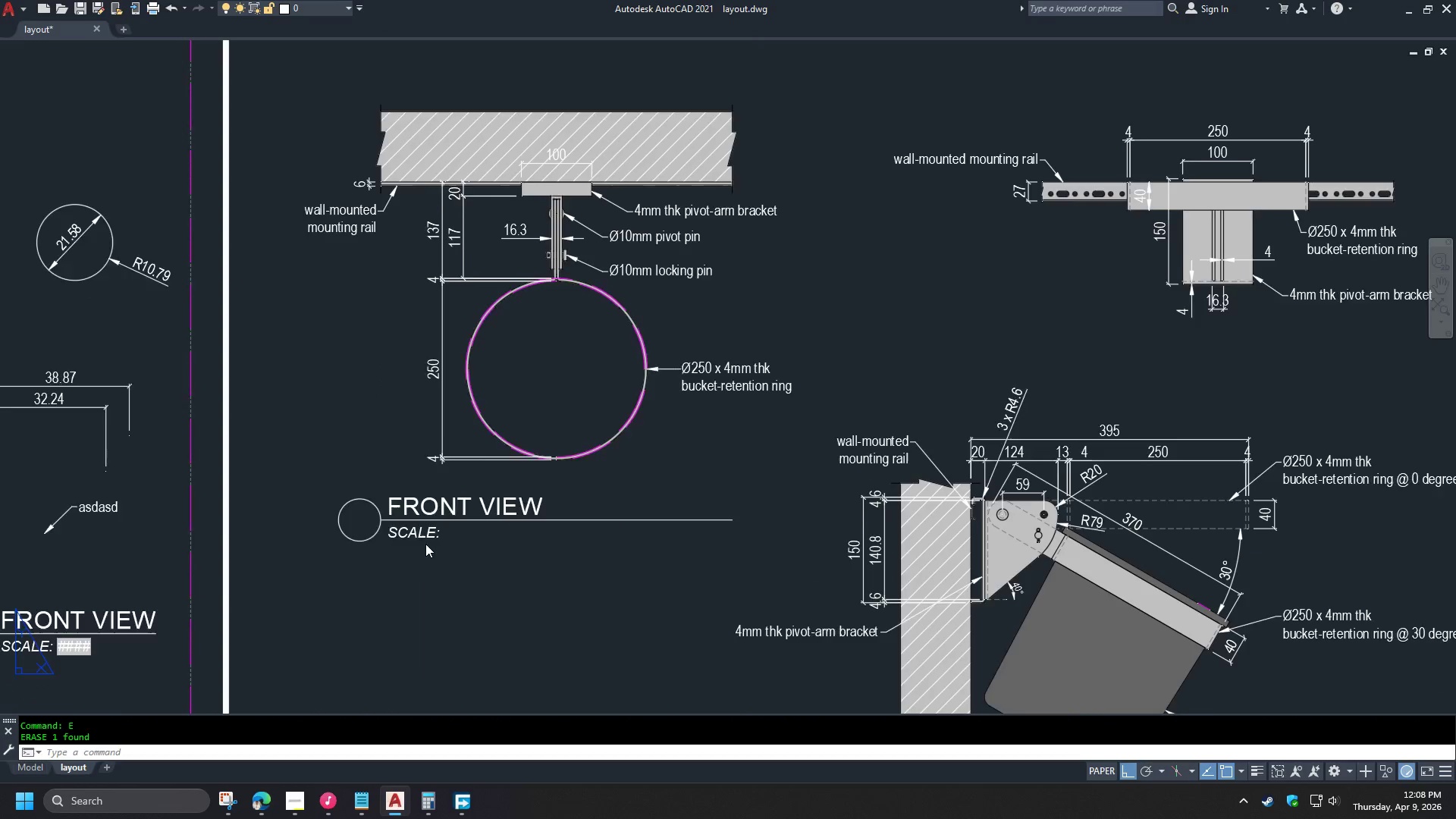 
scroll: coordinate [480, 471], scroll_direction: none, amount: 0.0
 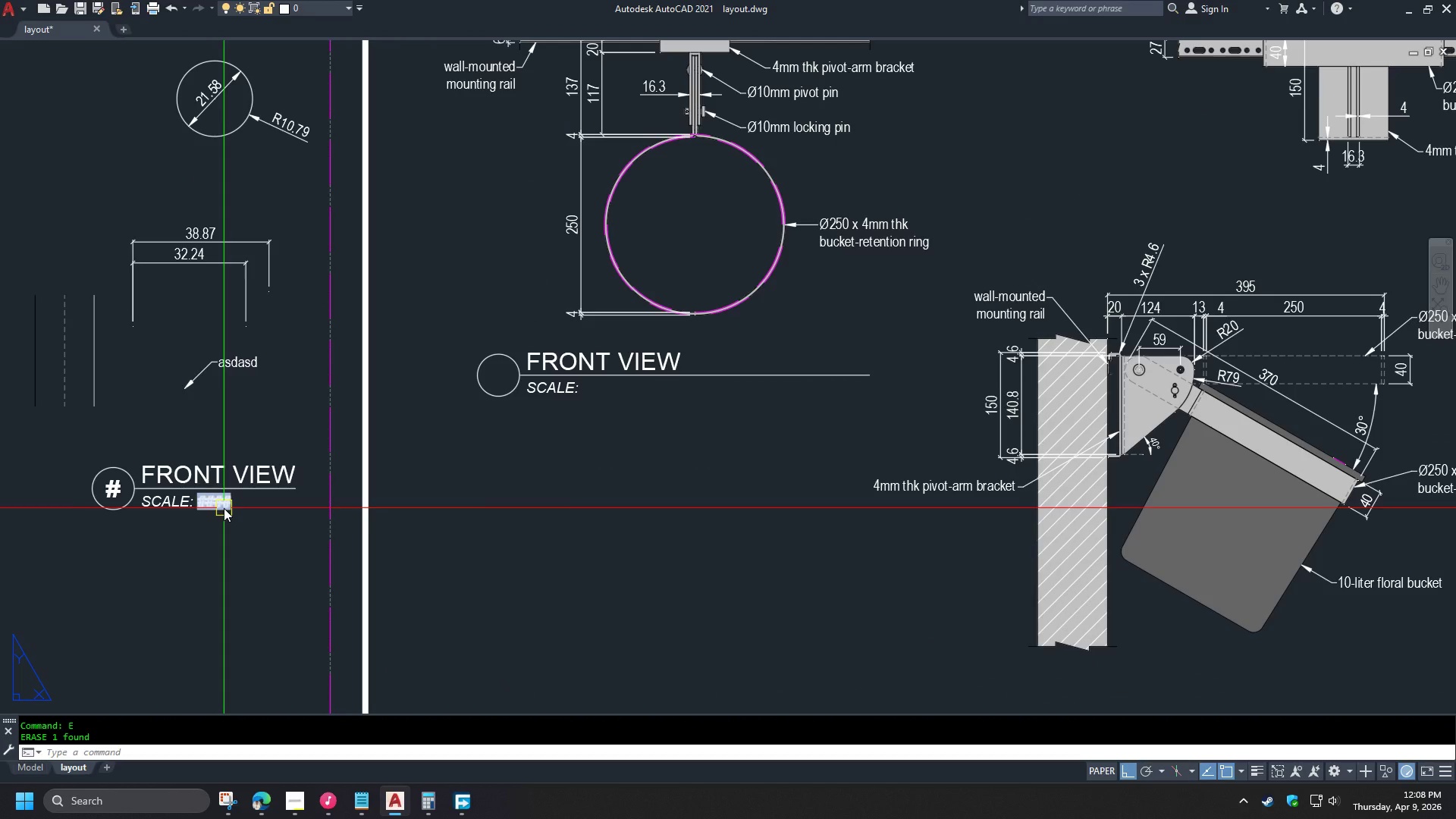 
left_click([224, 506])
 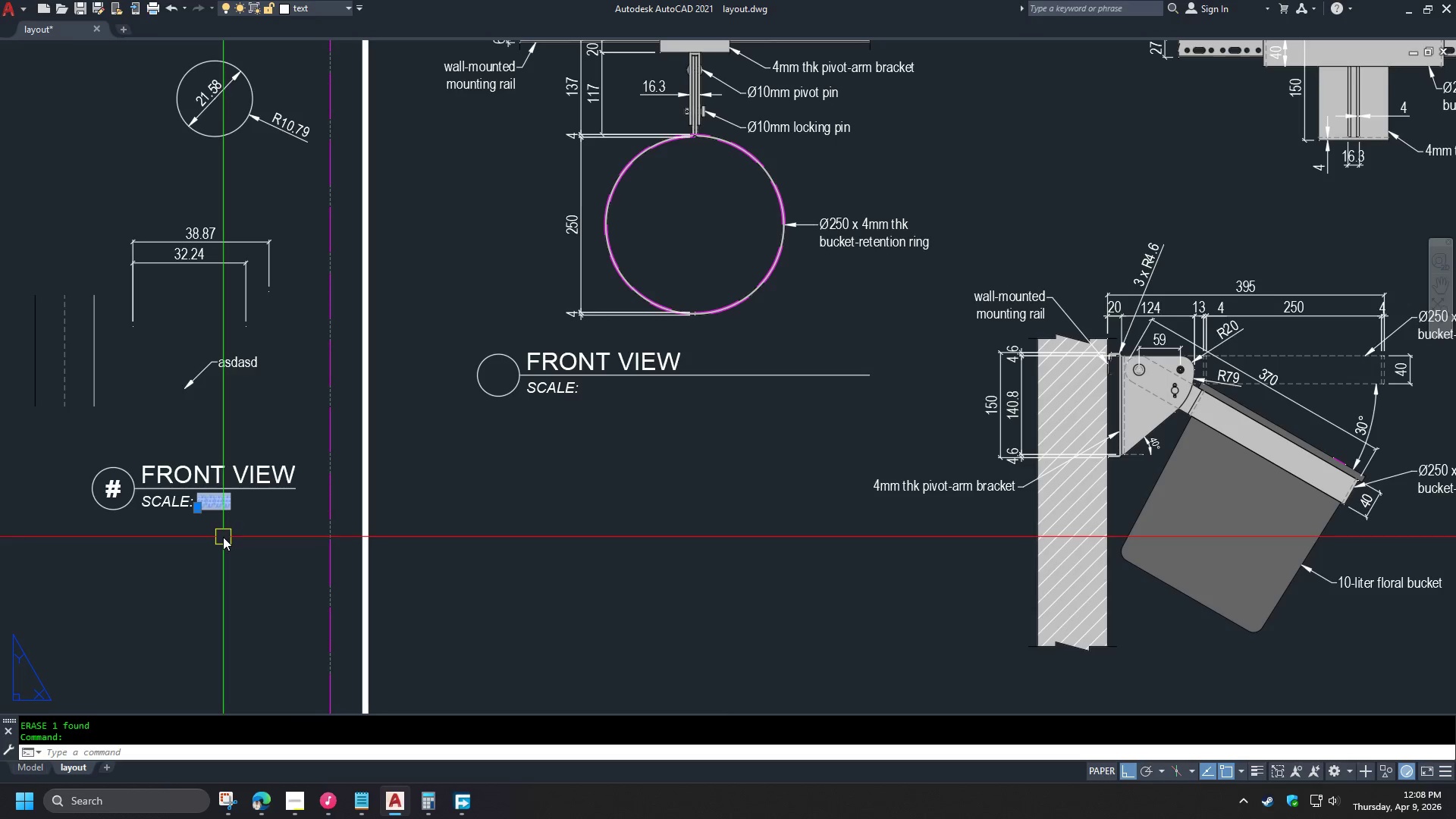 
type(co )
 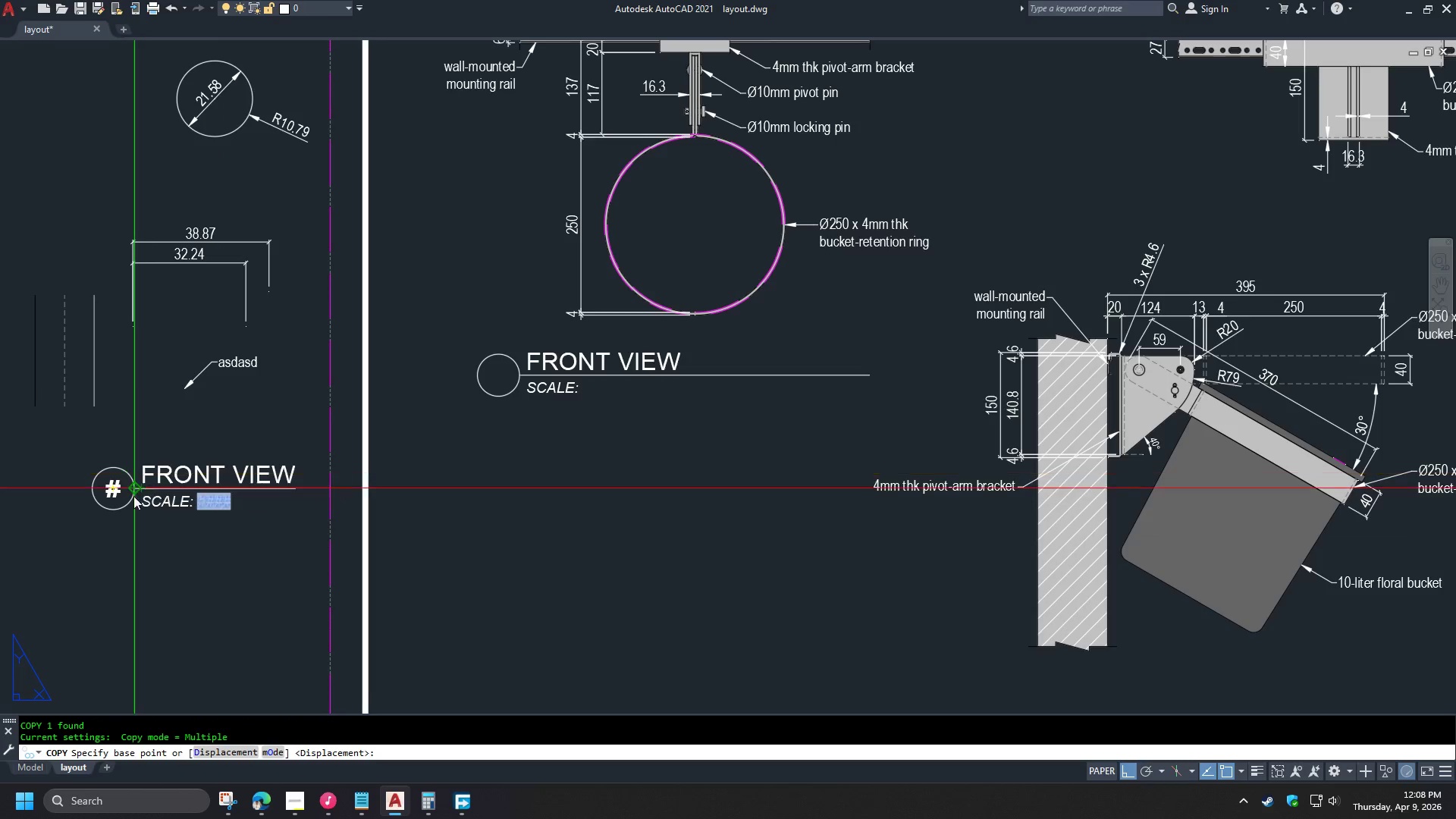 
left_click([132, 492])
 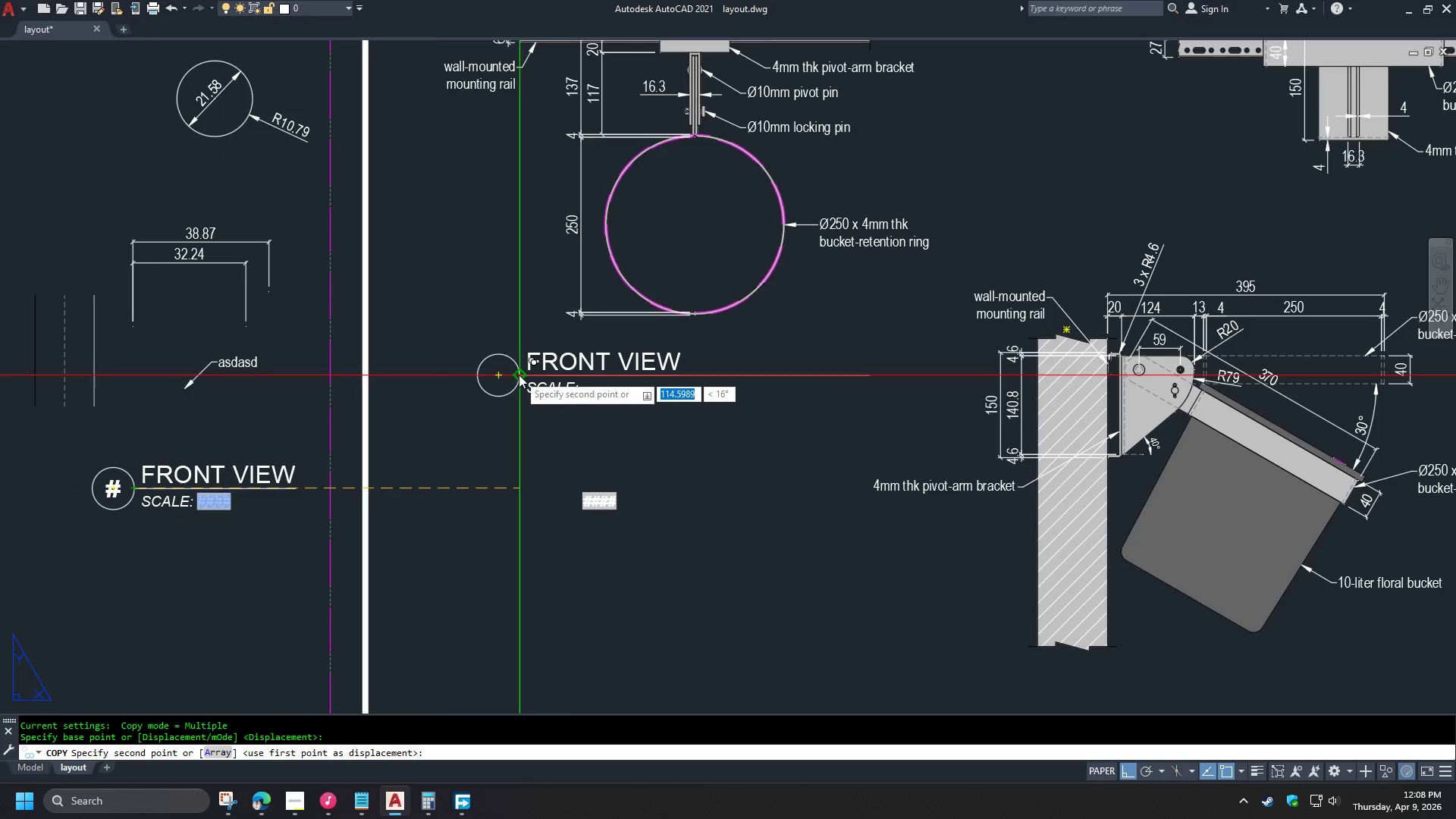 
left_click([519, 375])
 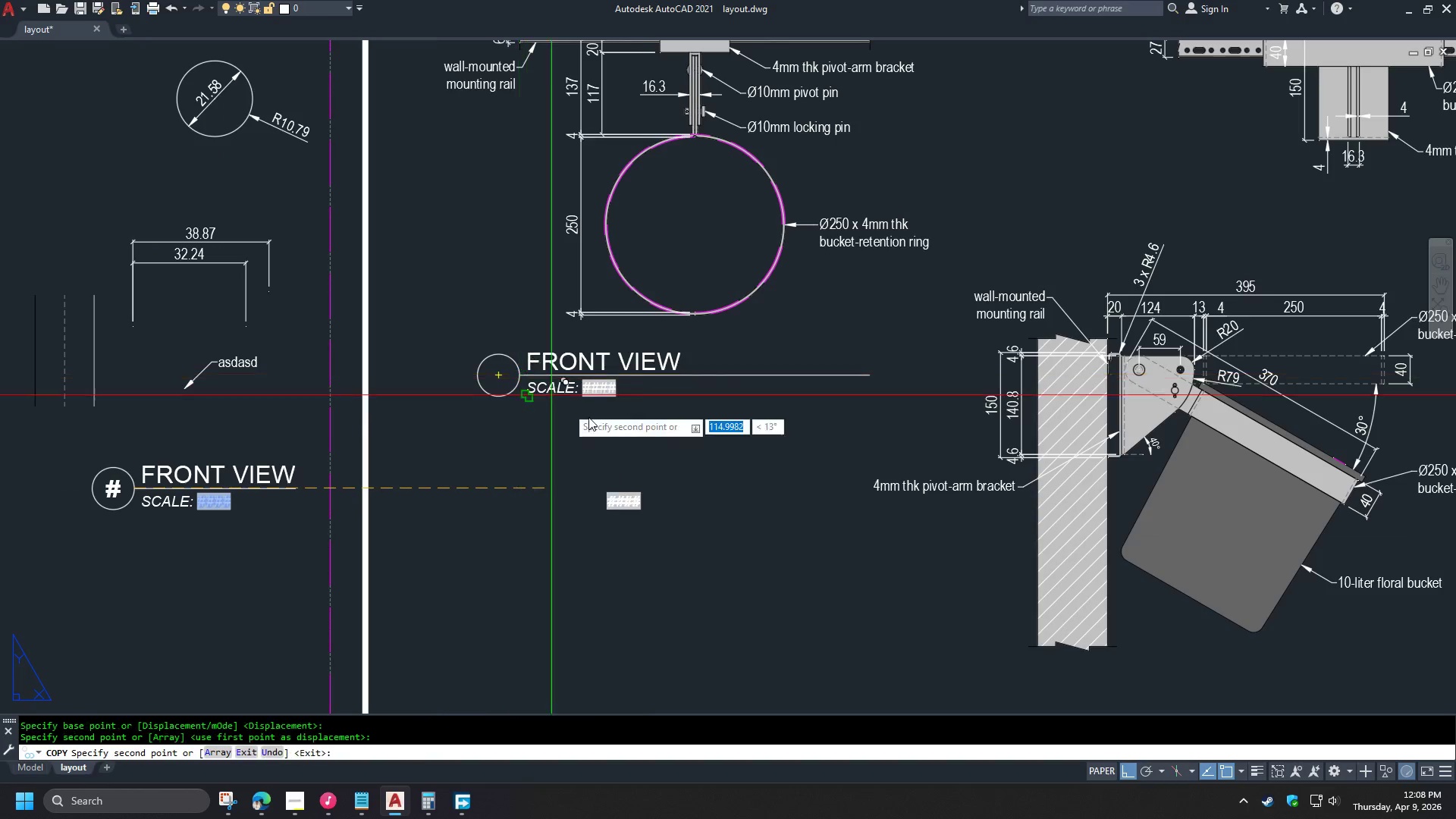 
key(Space)
 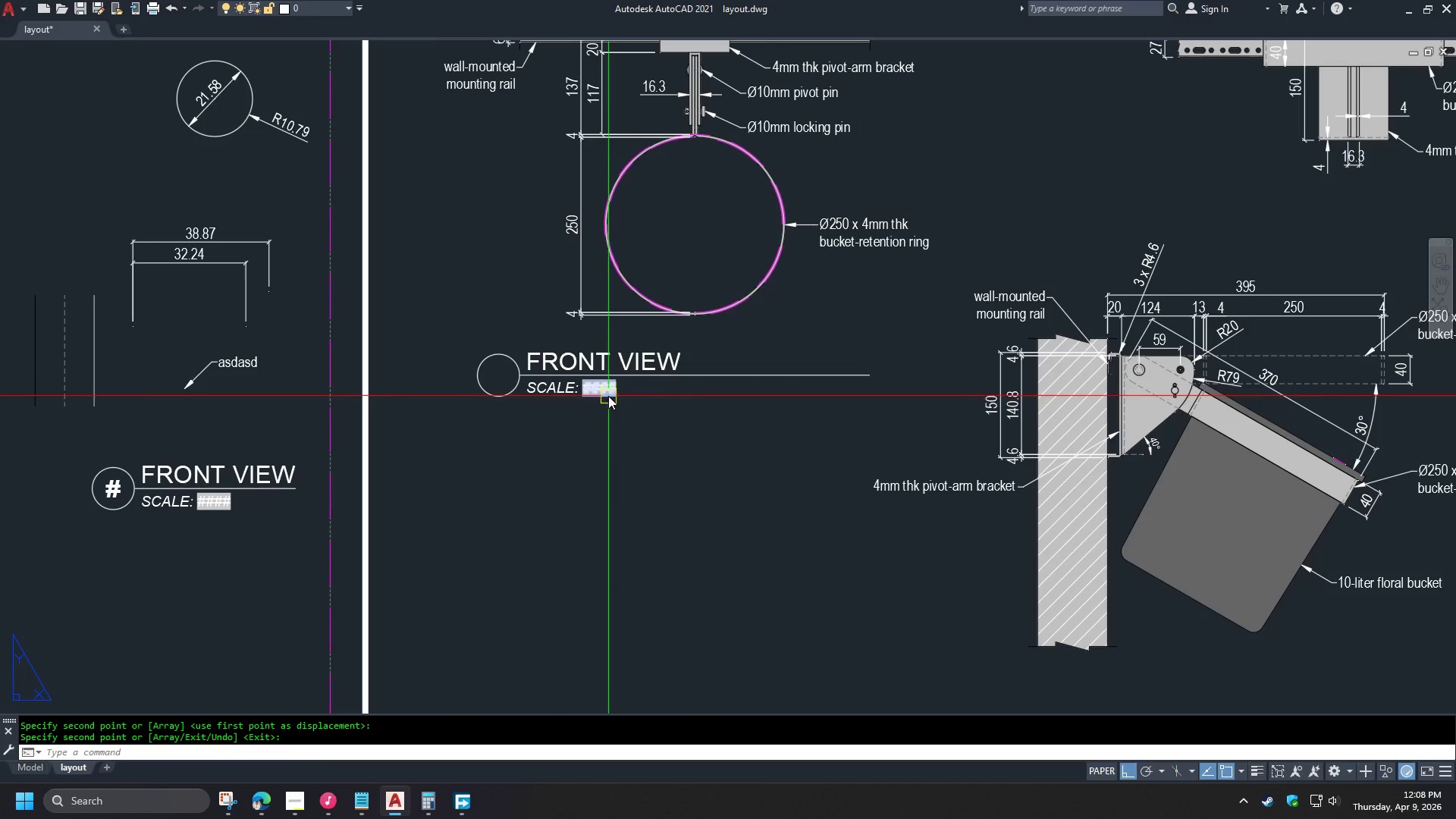 
double_click([608, 396])
 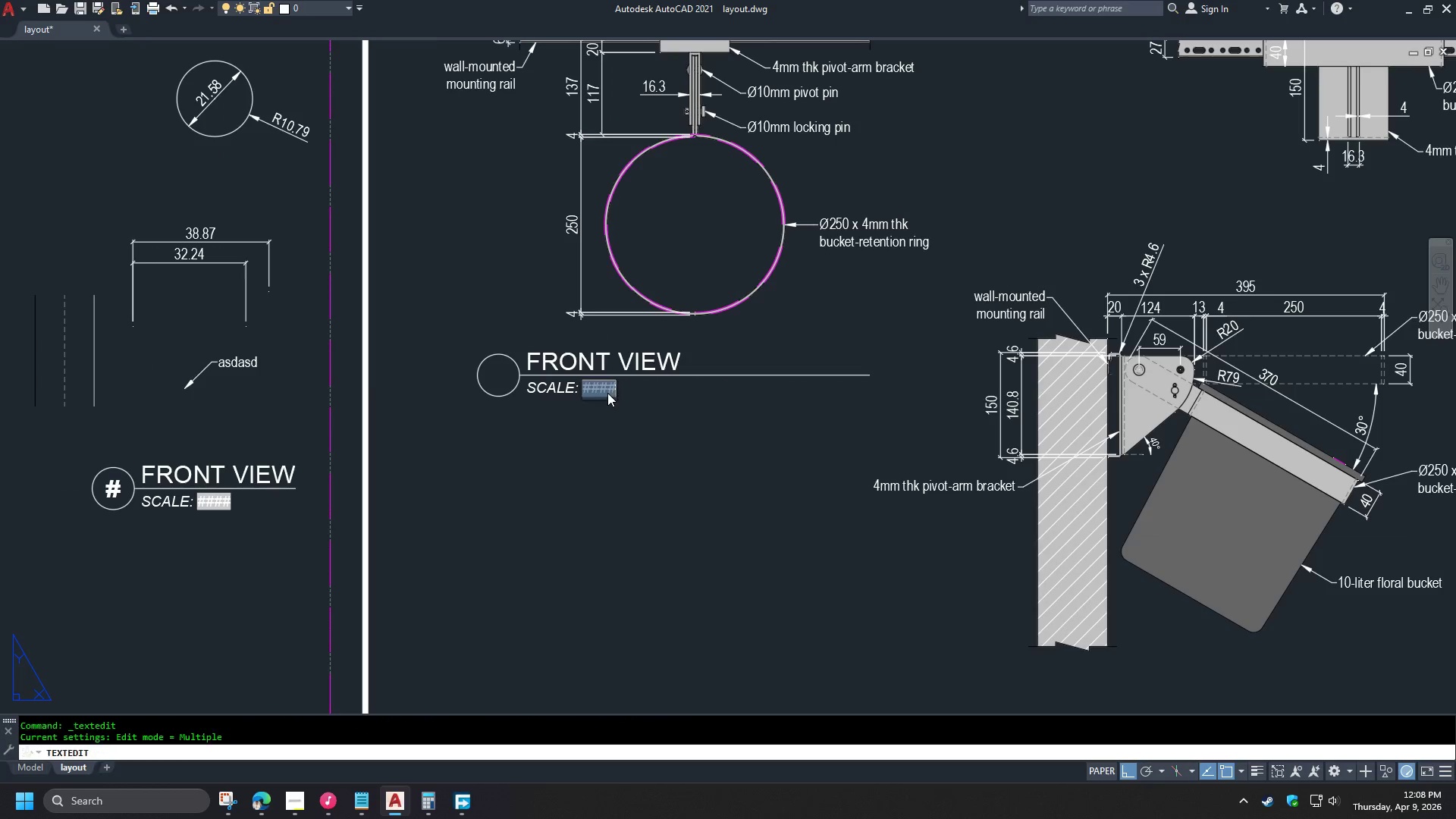 
triple_click([607, 393])
 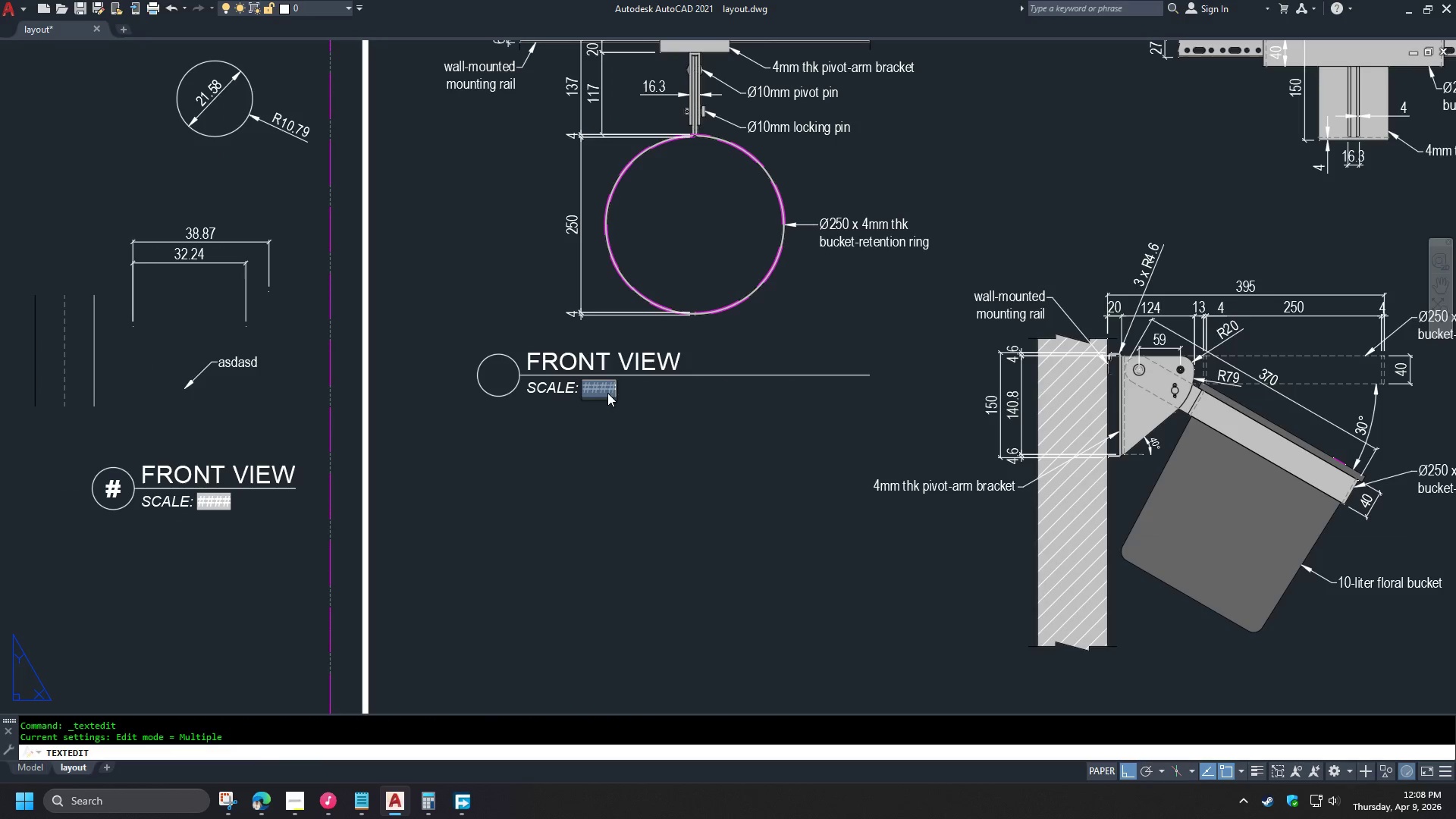 
triple_click([607, 393])
 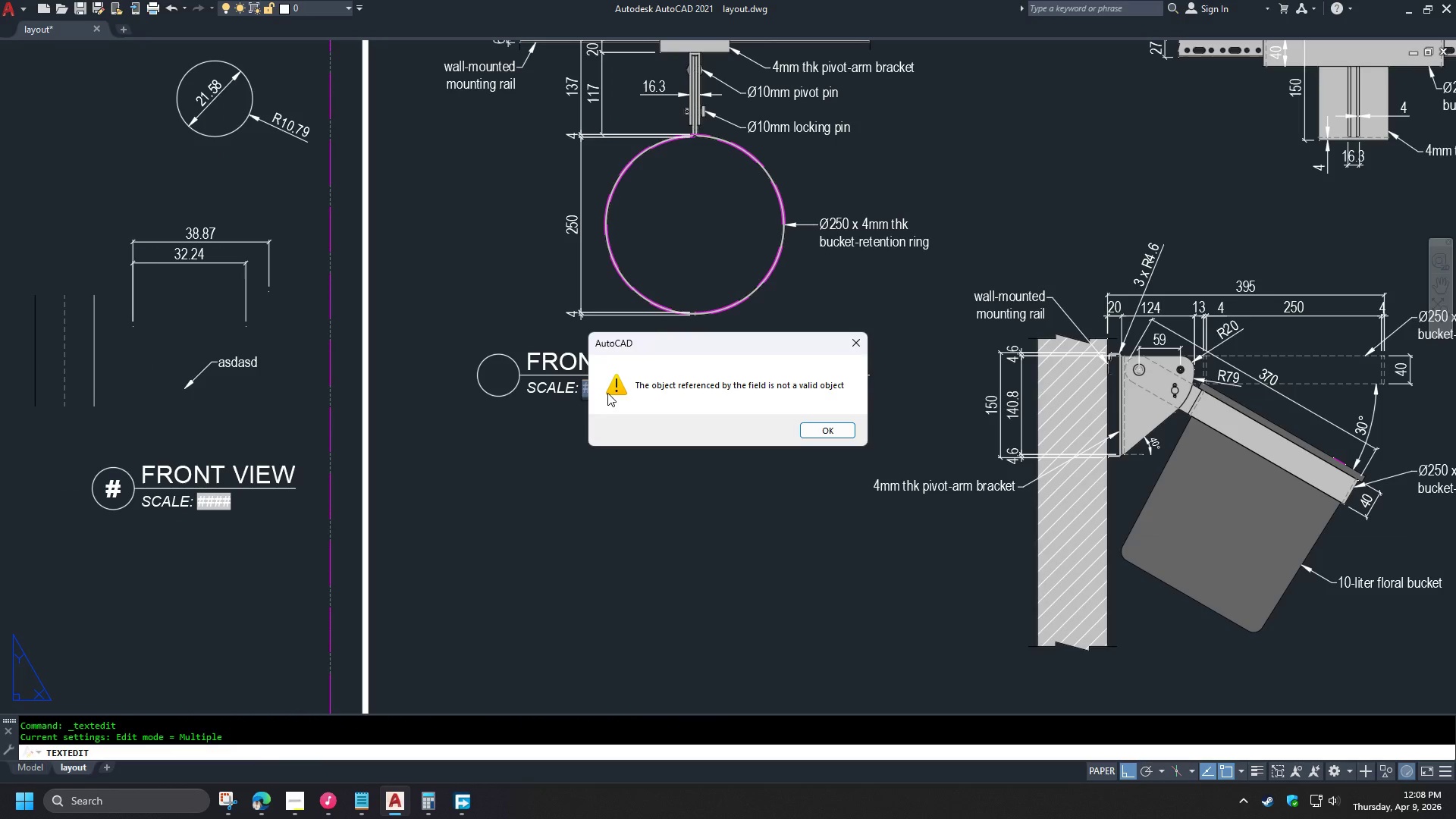 
key(Space)
 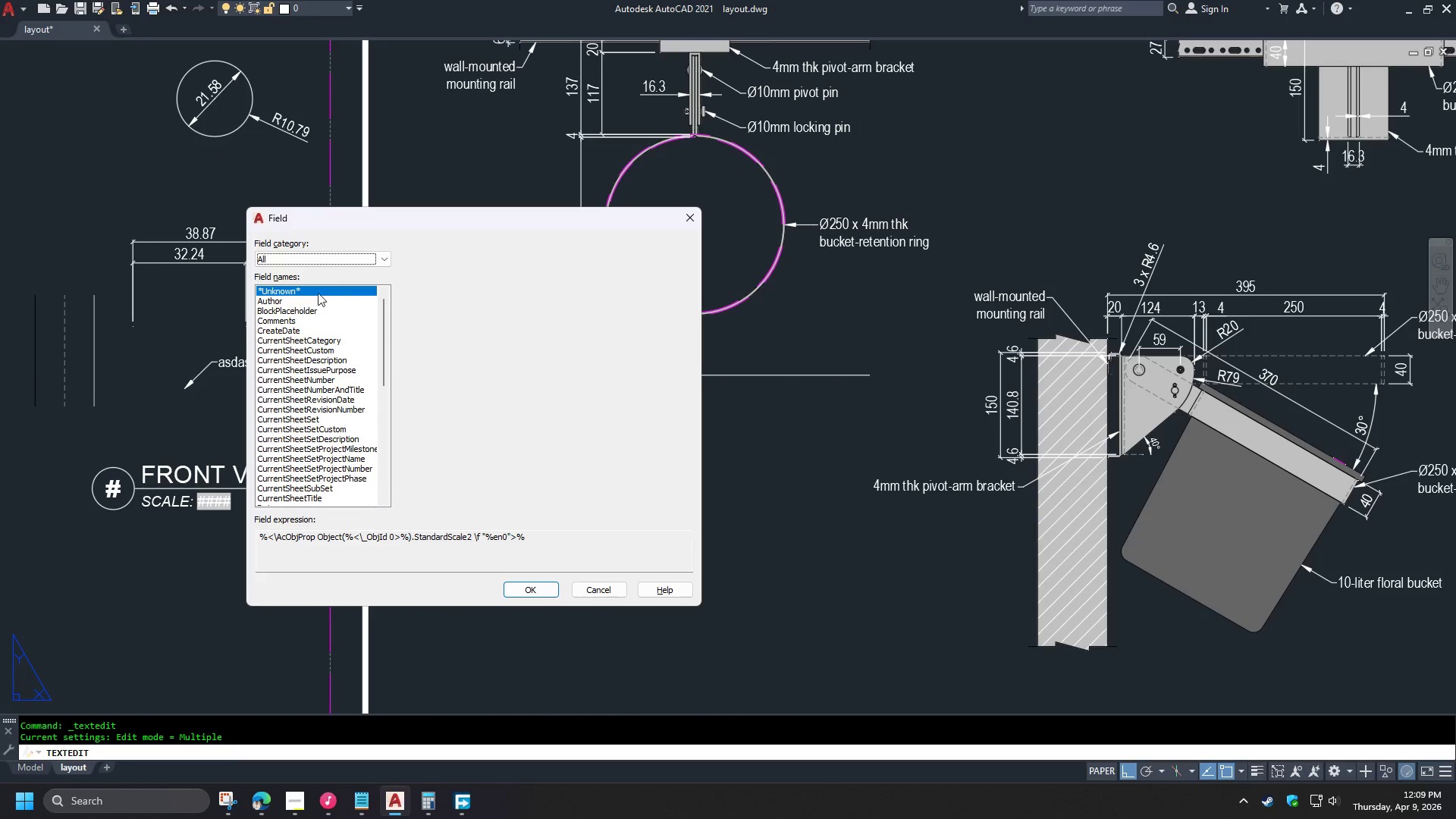 
left_click([315, 255])
 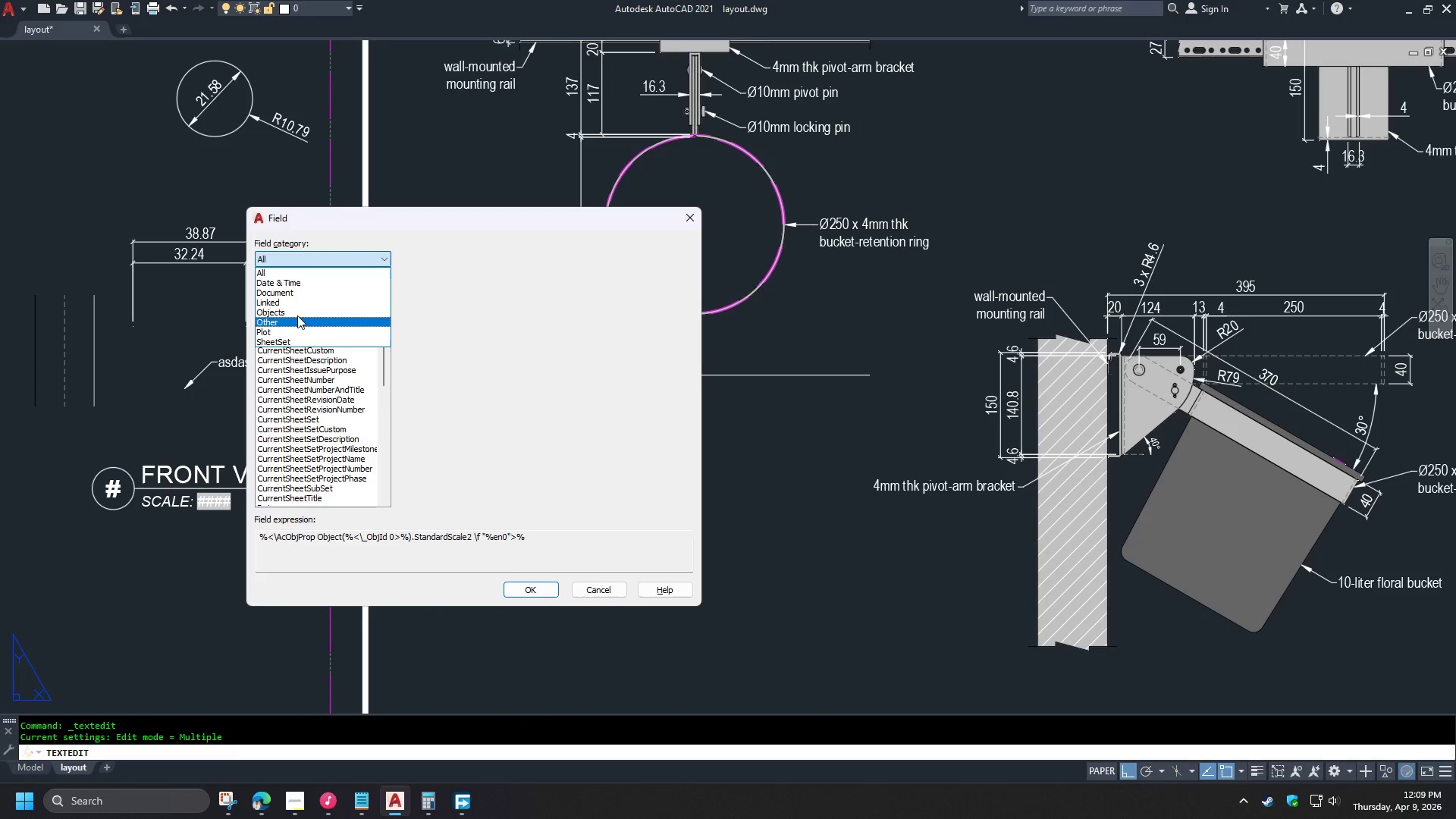 
left_click([299, 309])
 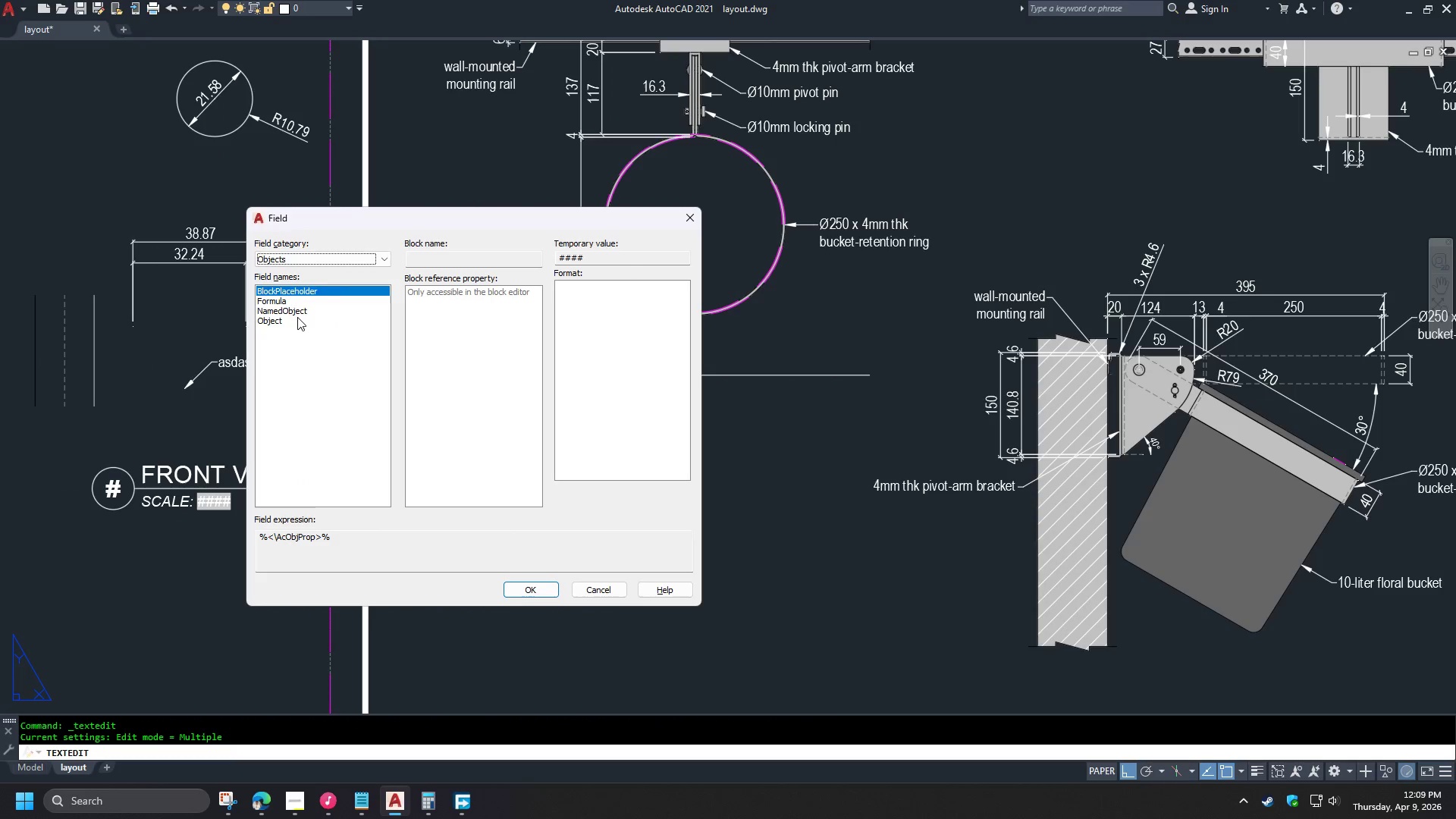 
left_click([280, 326])
 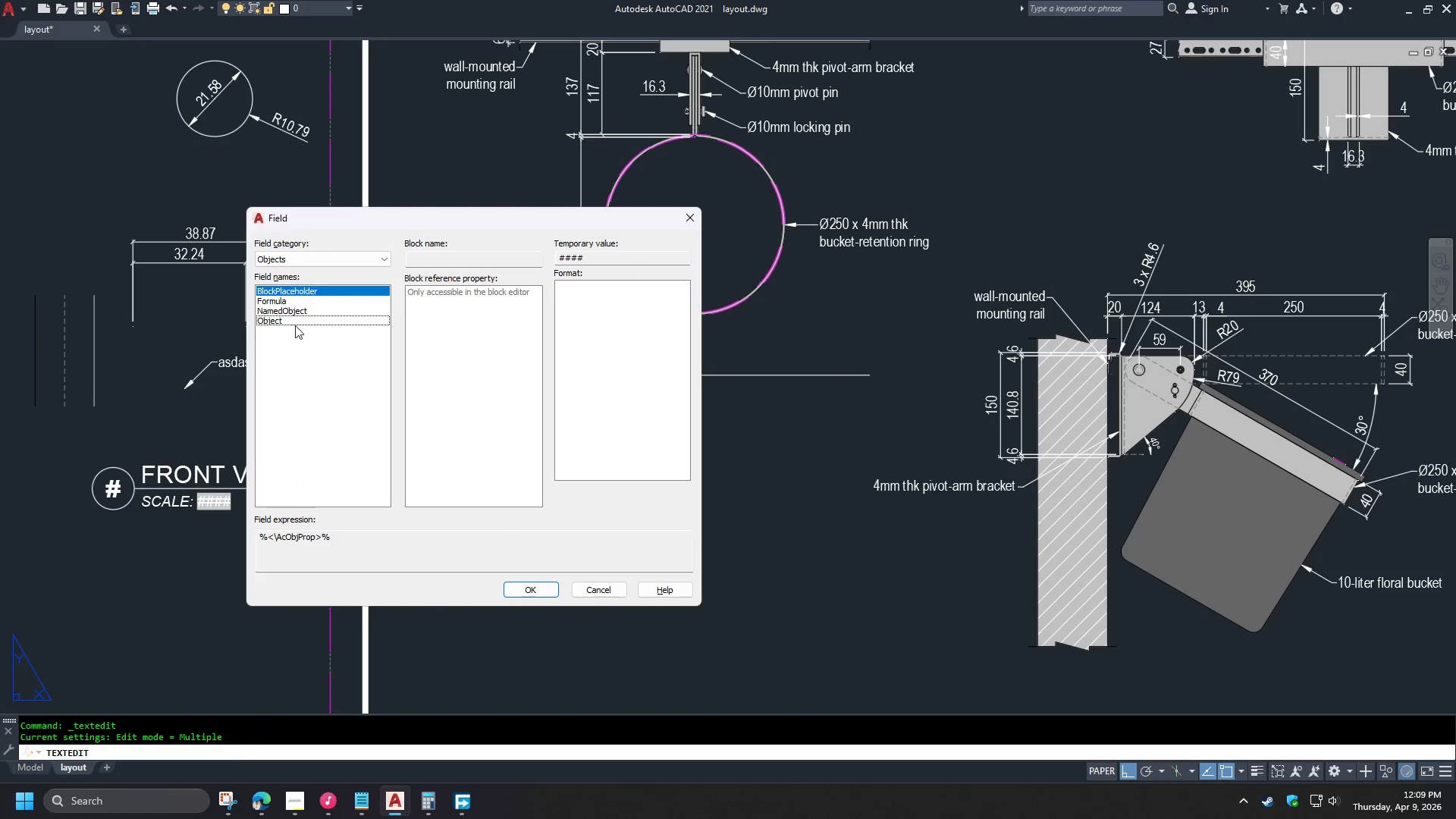 
left_click([295, 325])
 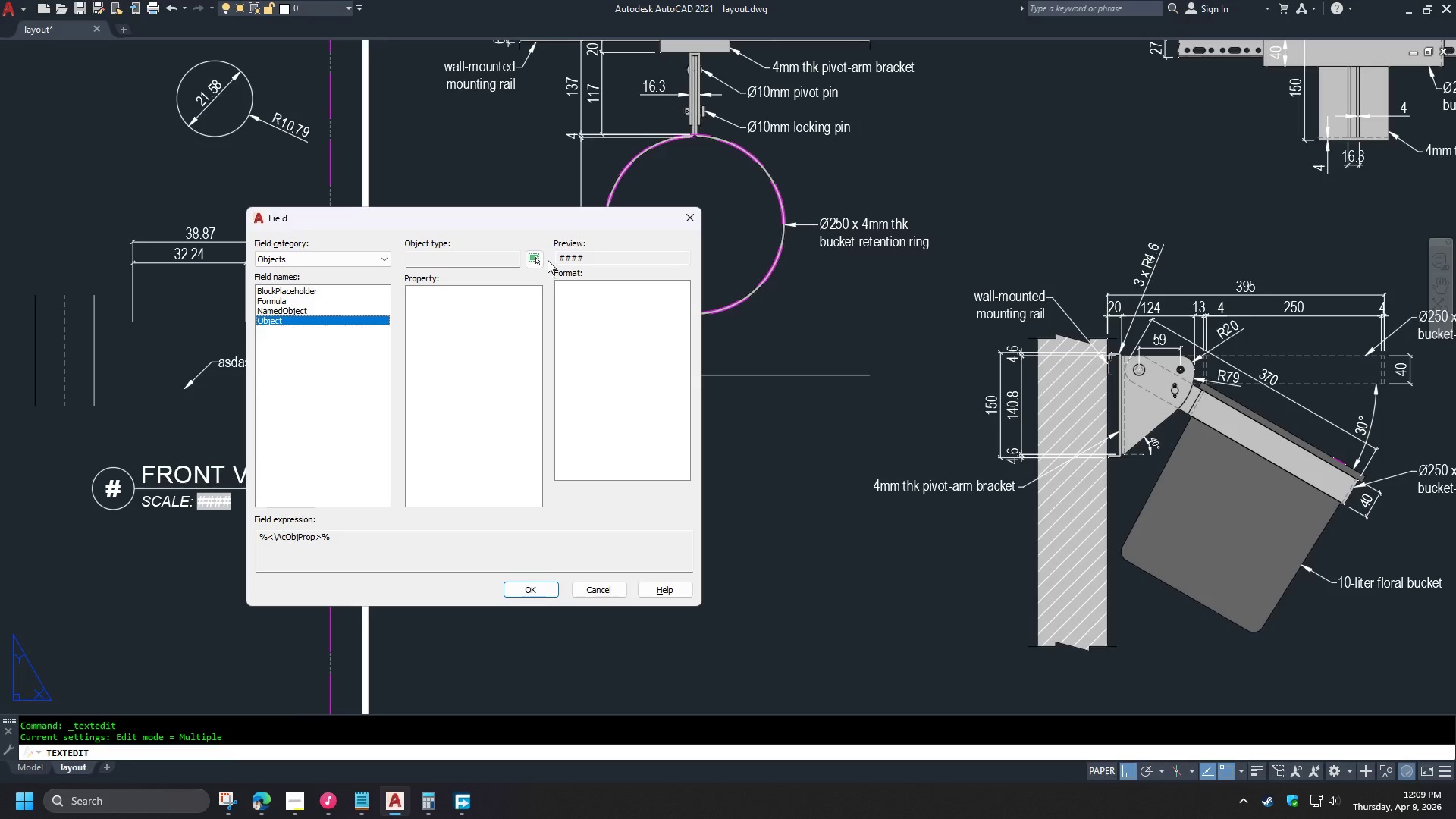 
left_click([535, 257])
 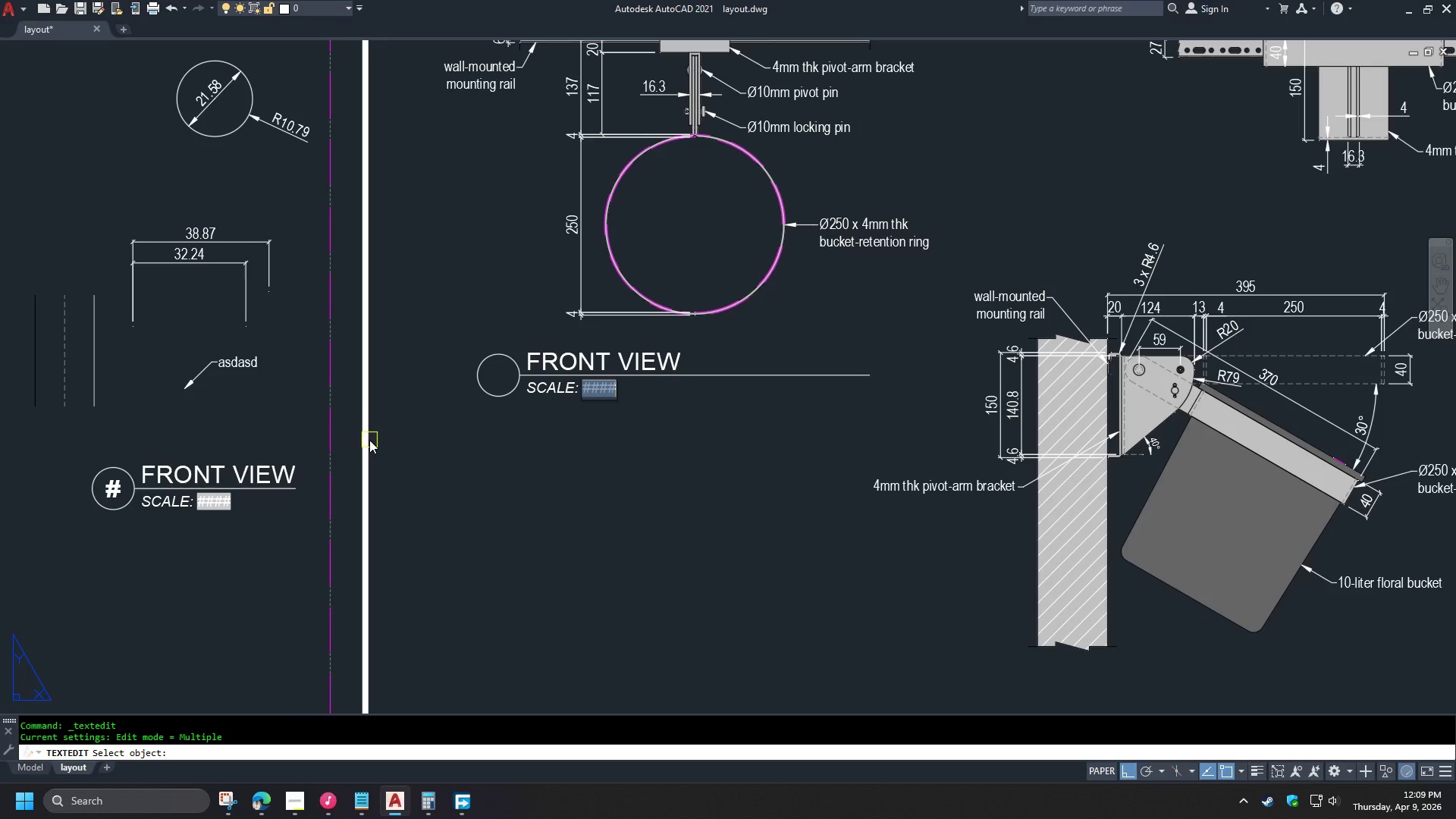 
left_click([367, 440])
 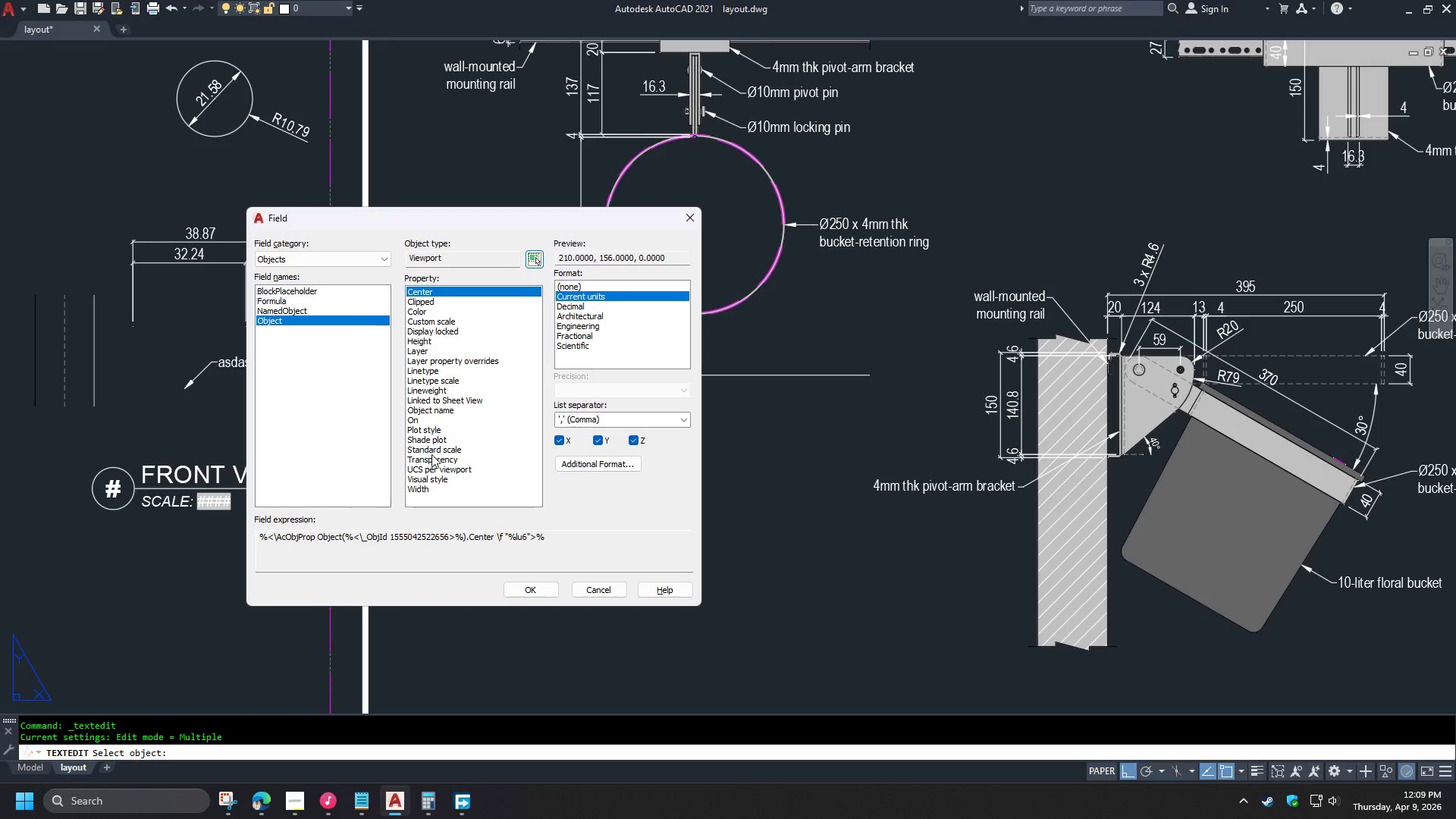 
left_click([425, 450])
 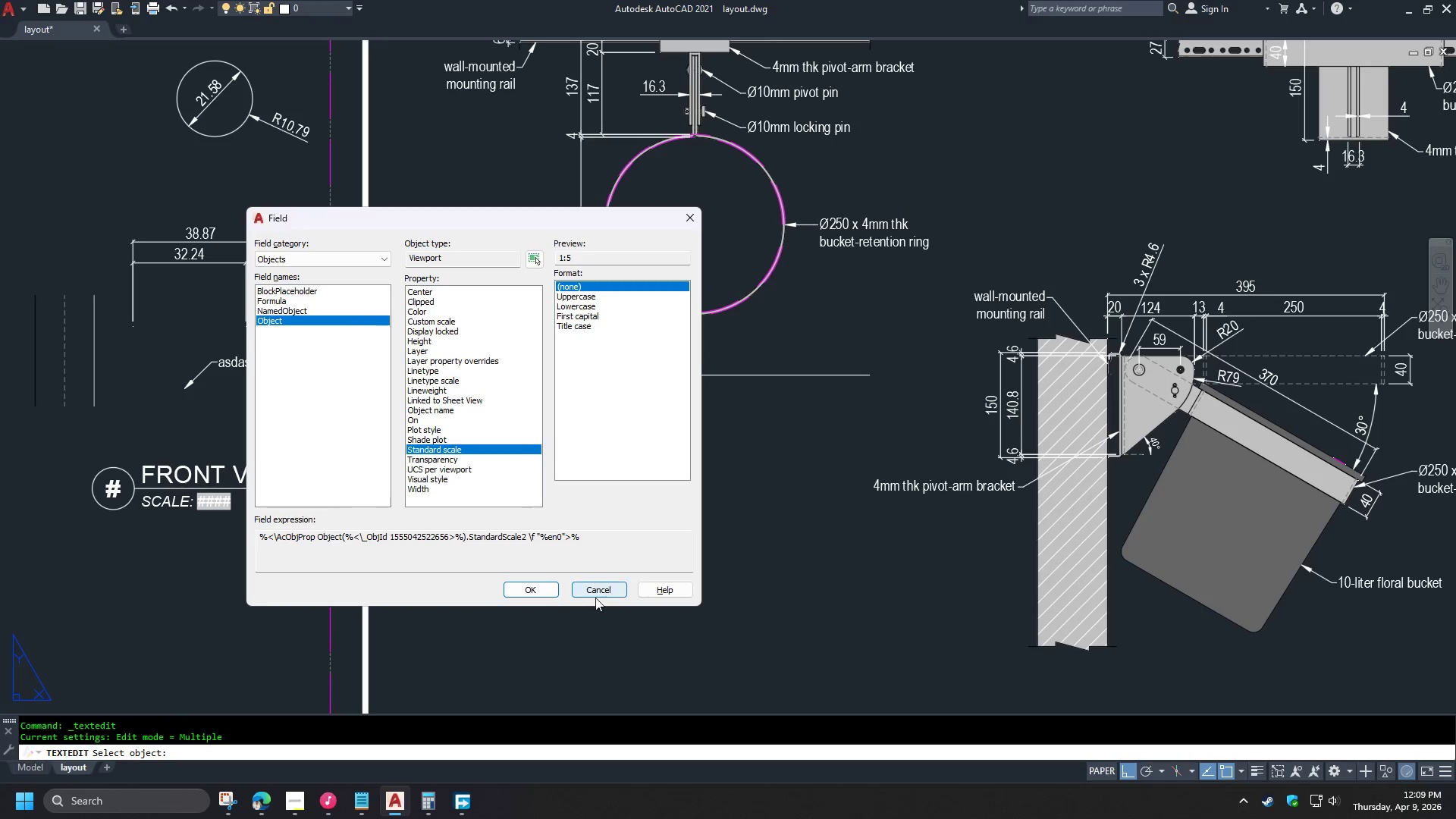 
left_click_drag(start_coordinate=[536, 582], to_coordinate=[536, 586])
 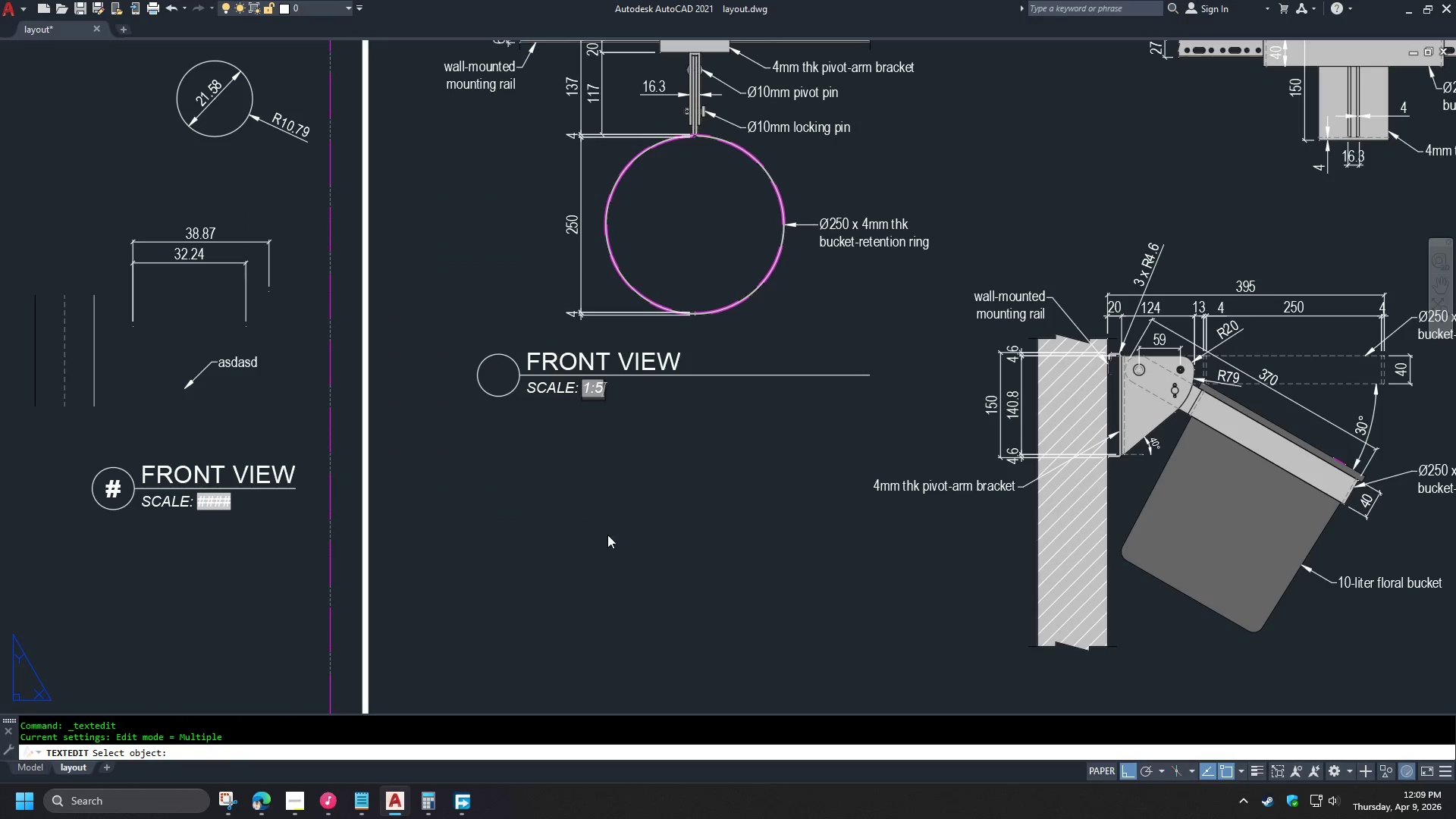 
double_click([592, 517])
 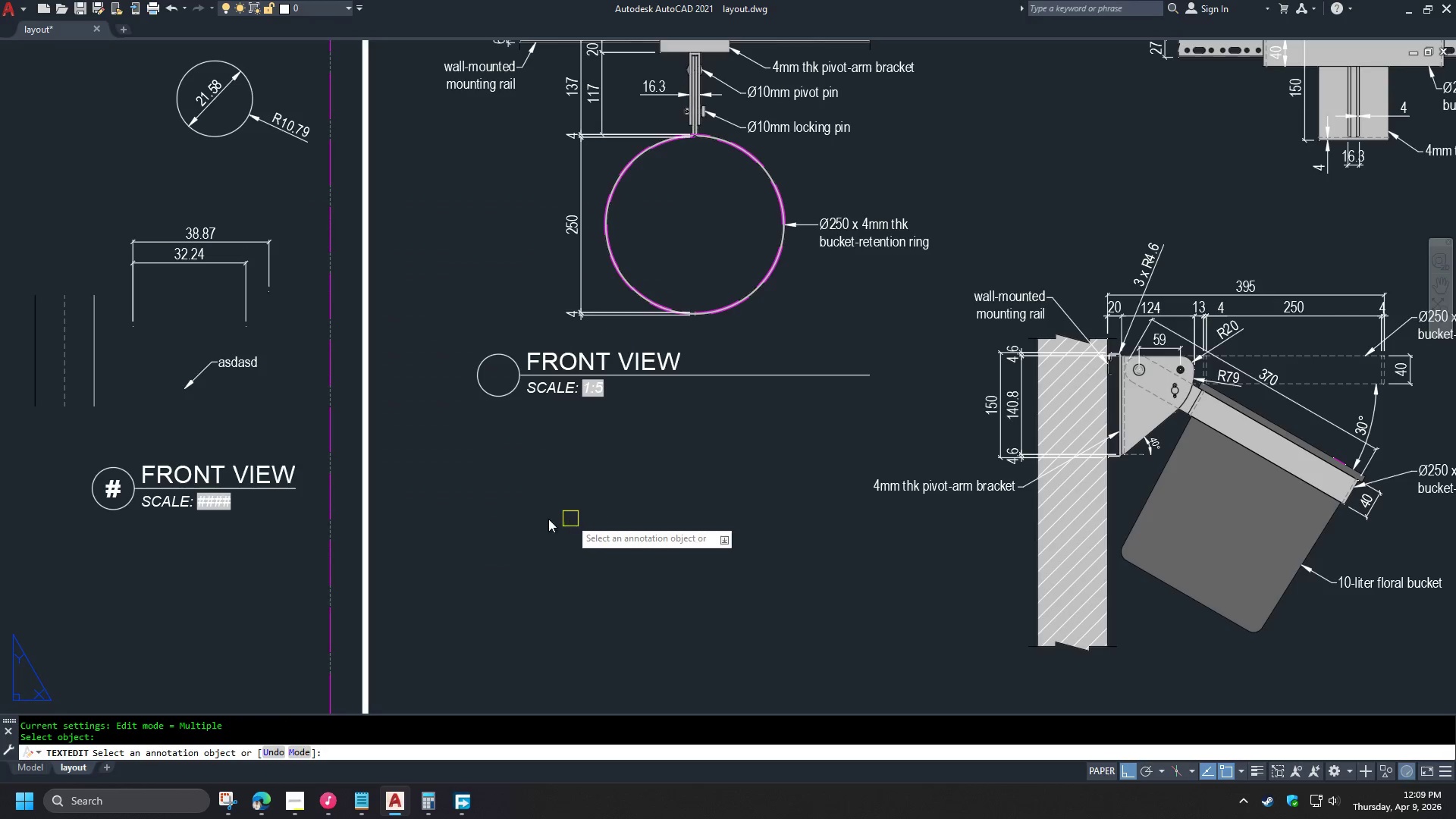 
key(Space)
 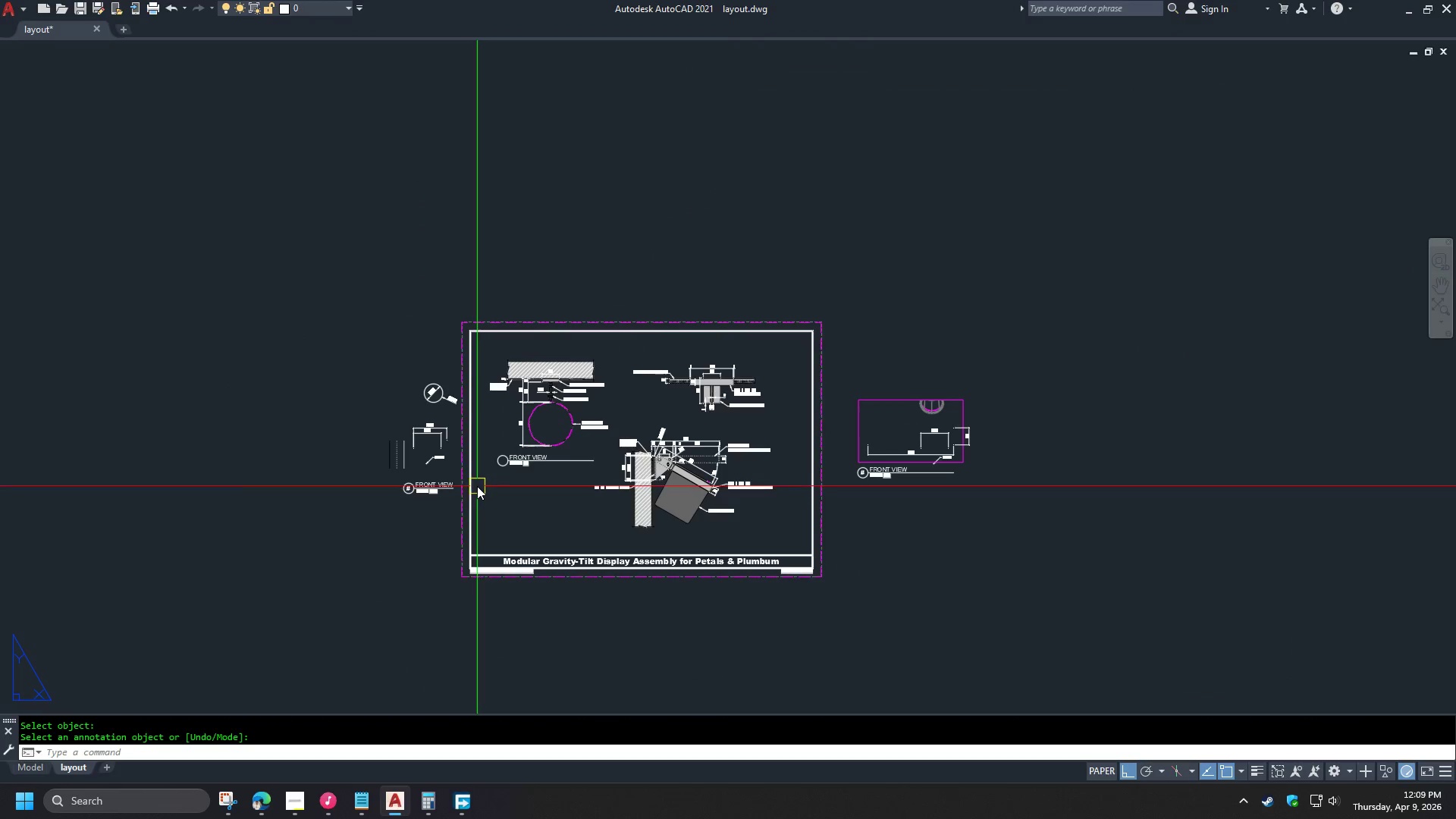 
left_click([476, 485])
 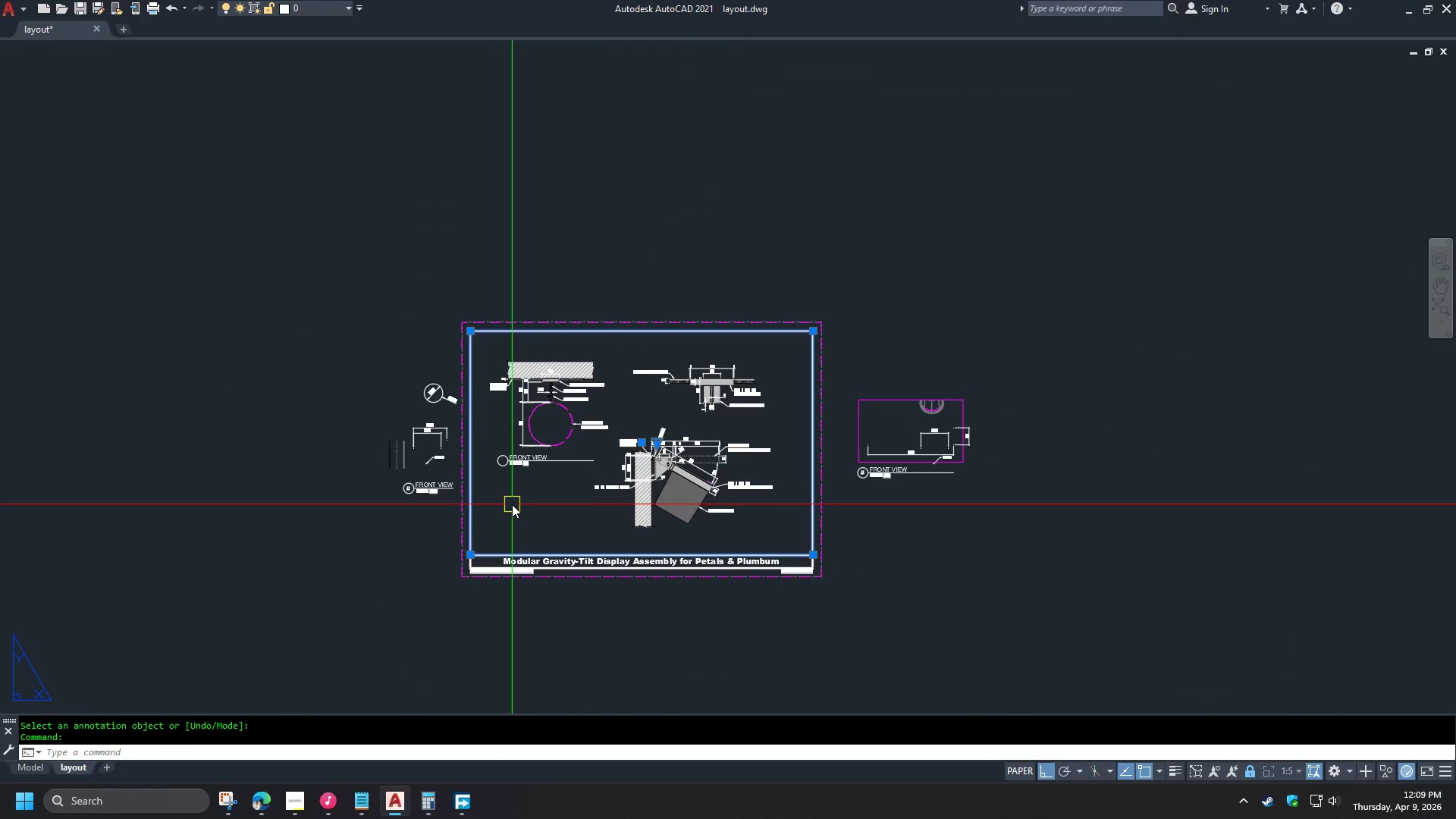 
scroll: coordinate [508, 485], scroll_direction: down, amount: 3.0
 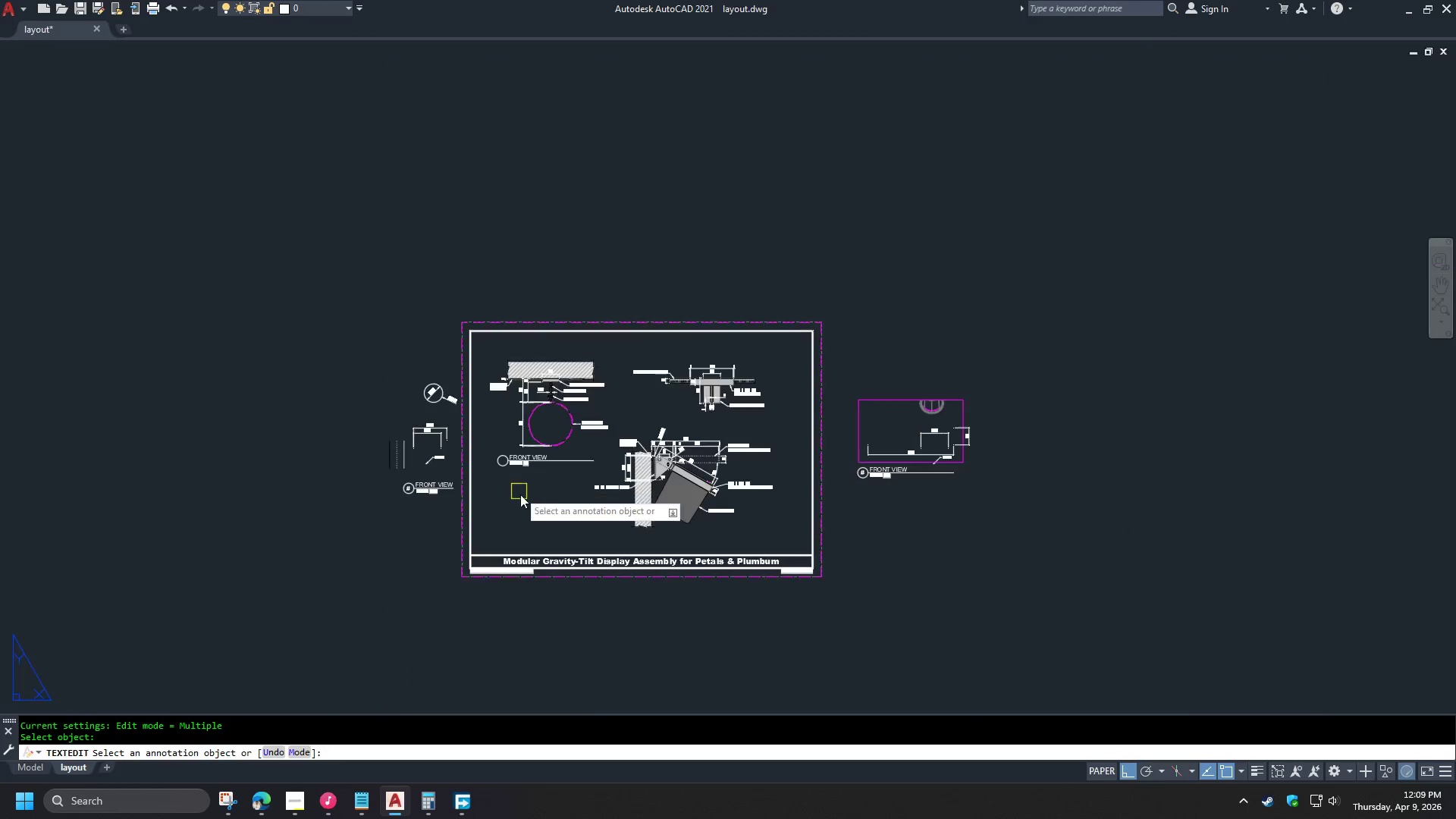 
left_click([318, 84])
 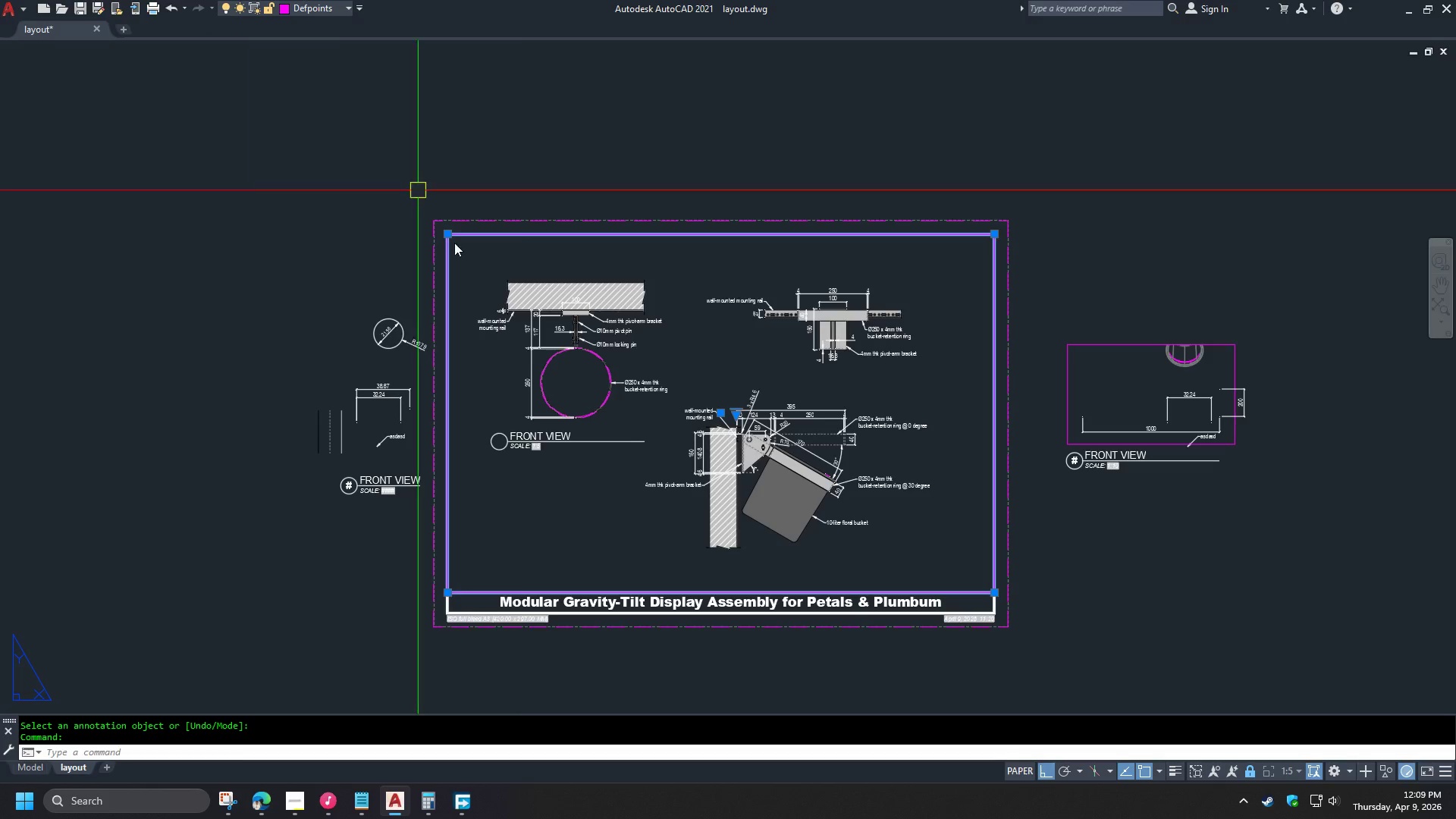 
key(Escape)
 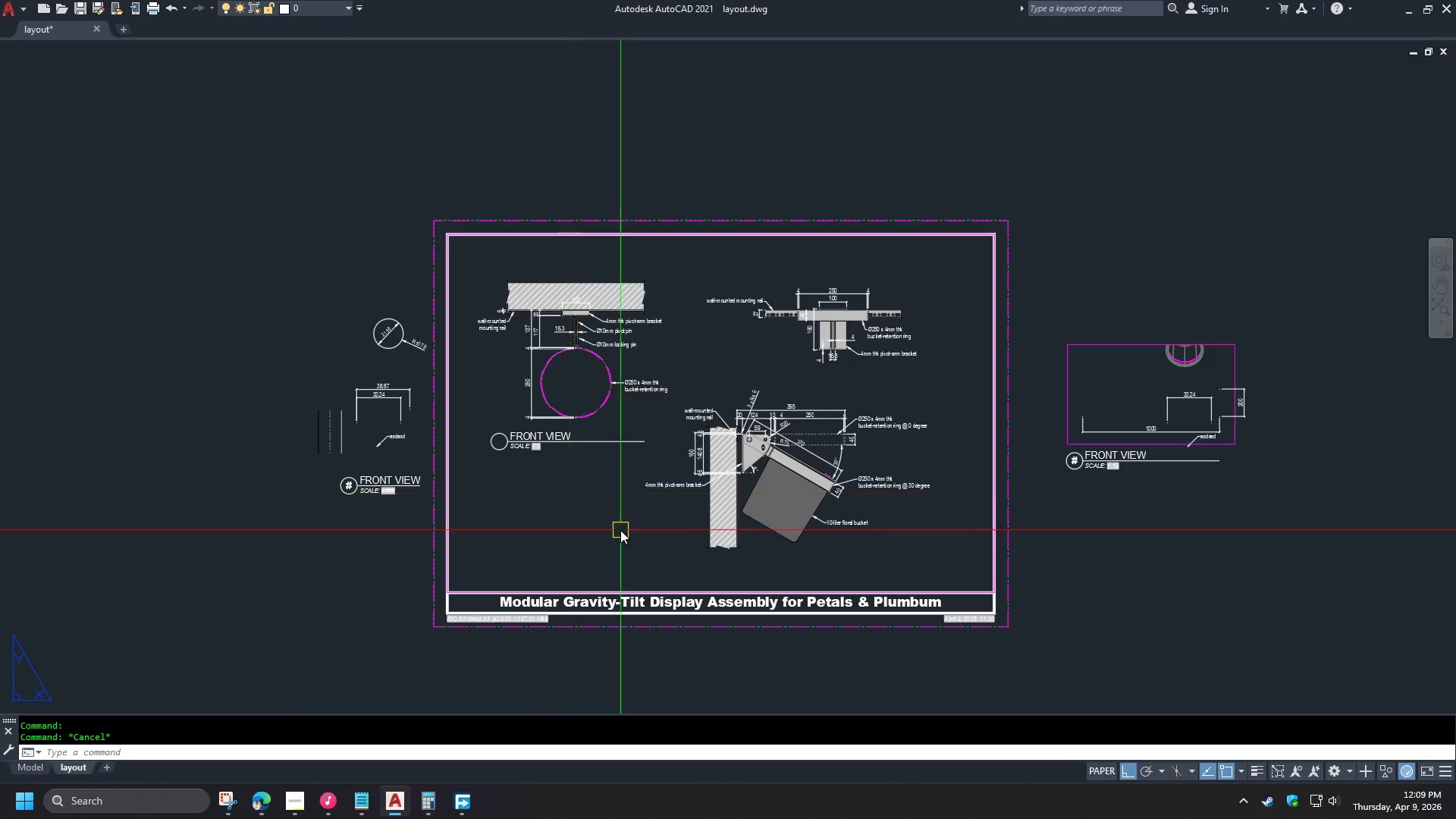 
scroll: coordinate [508, 494], scroll_direction: up, amount: 1.0
 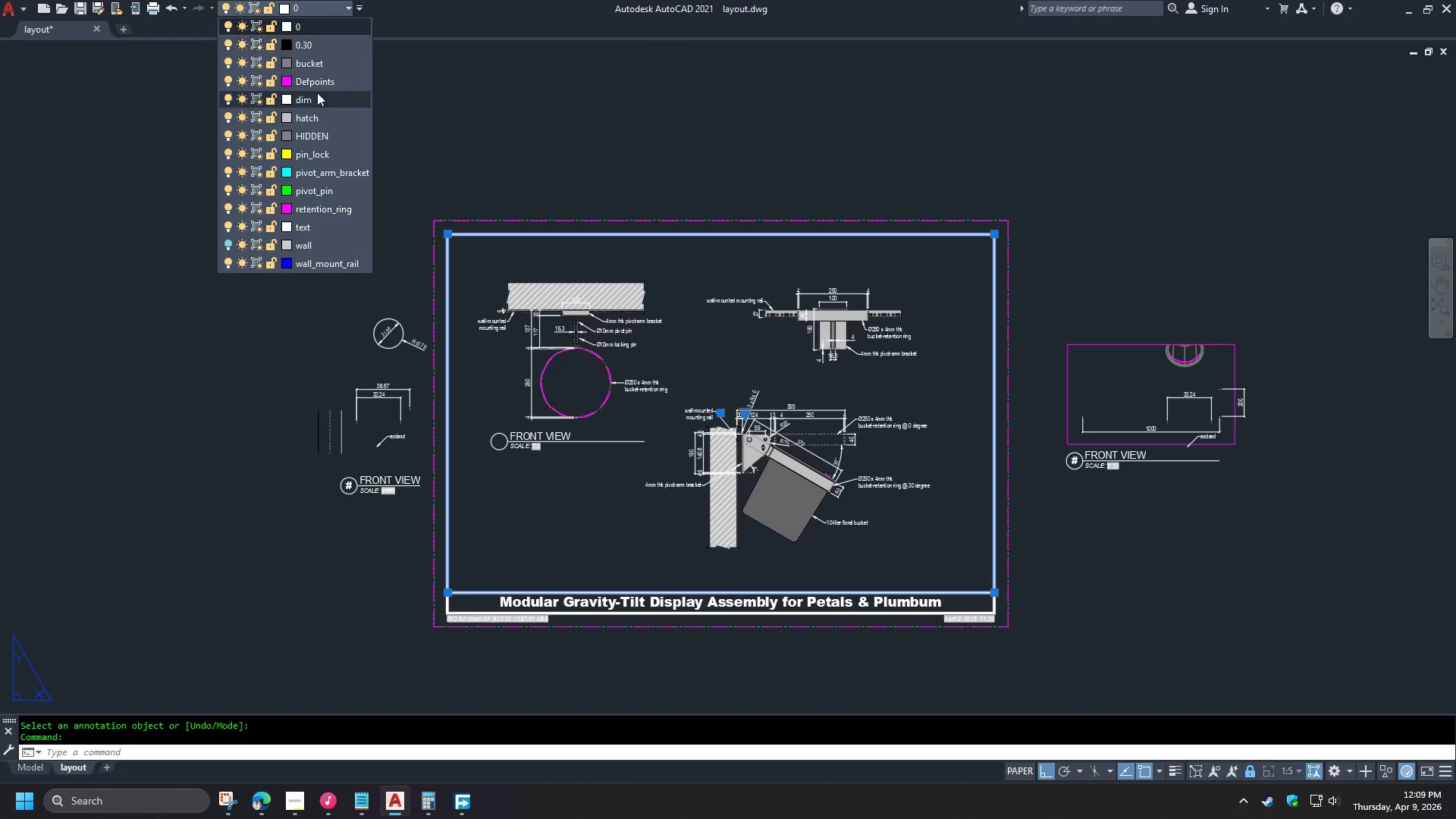 
type(re re )
 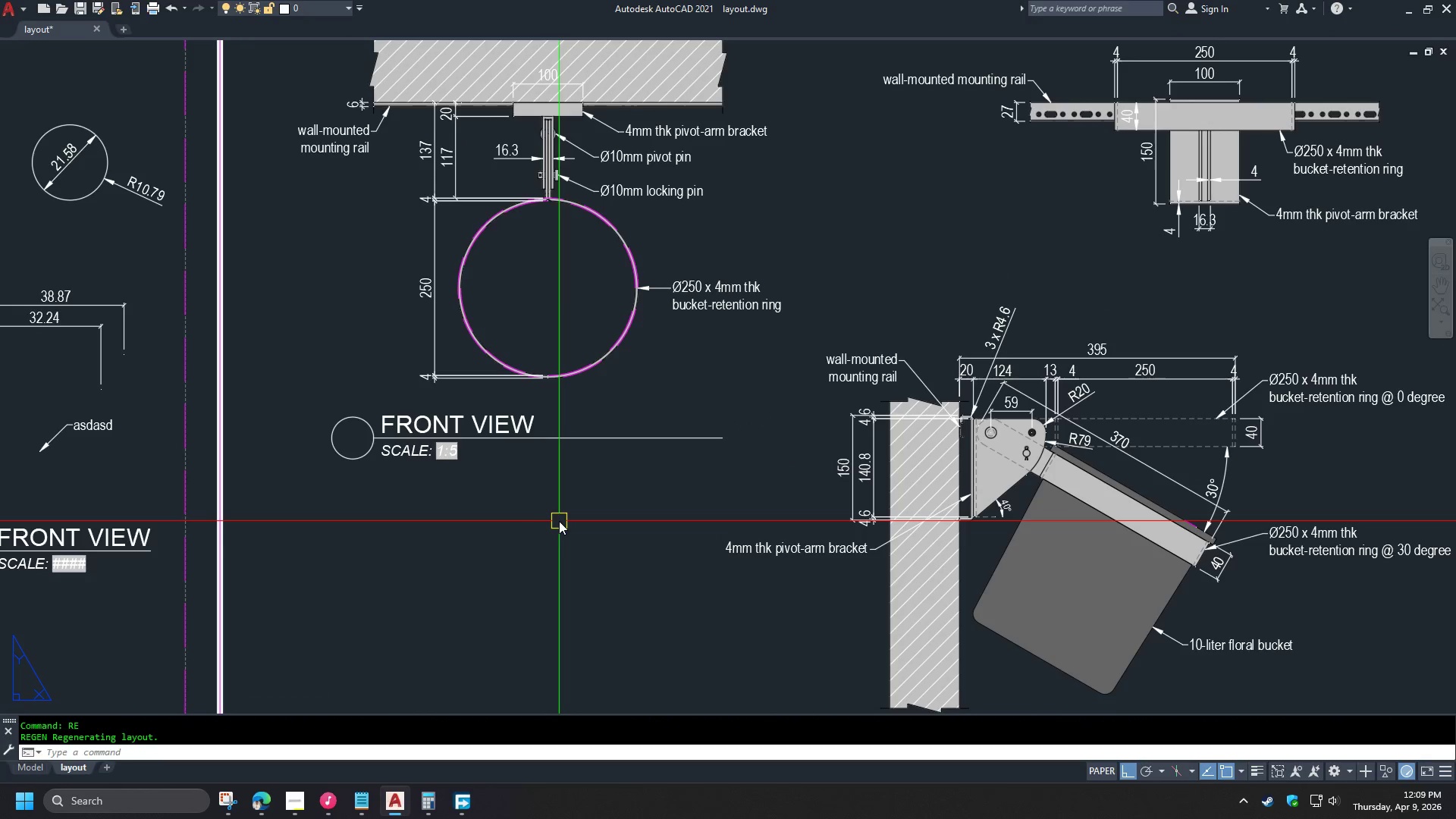 
scroll: coordinate [581, 522], scroll_direction: up, amount: 2.0
 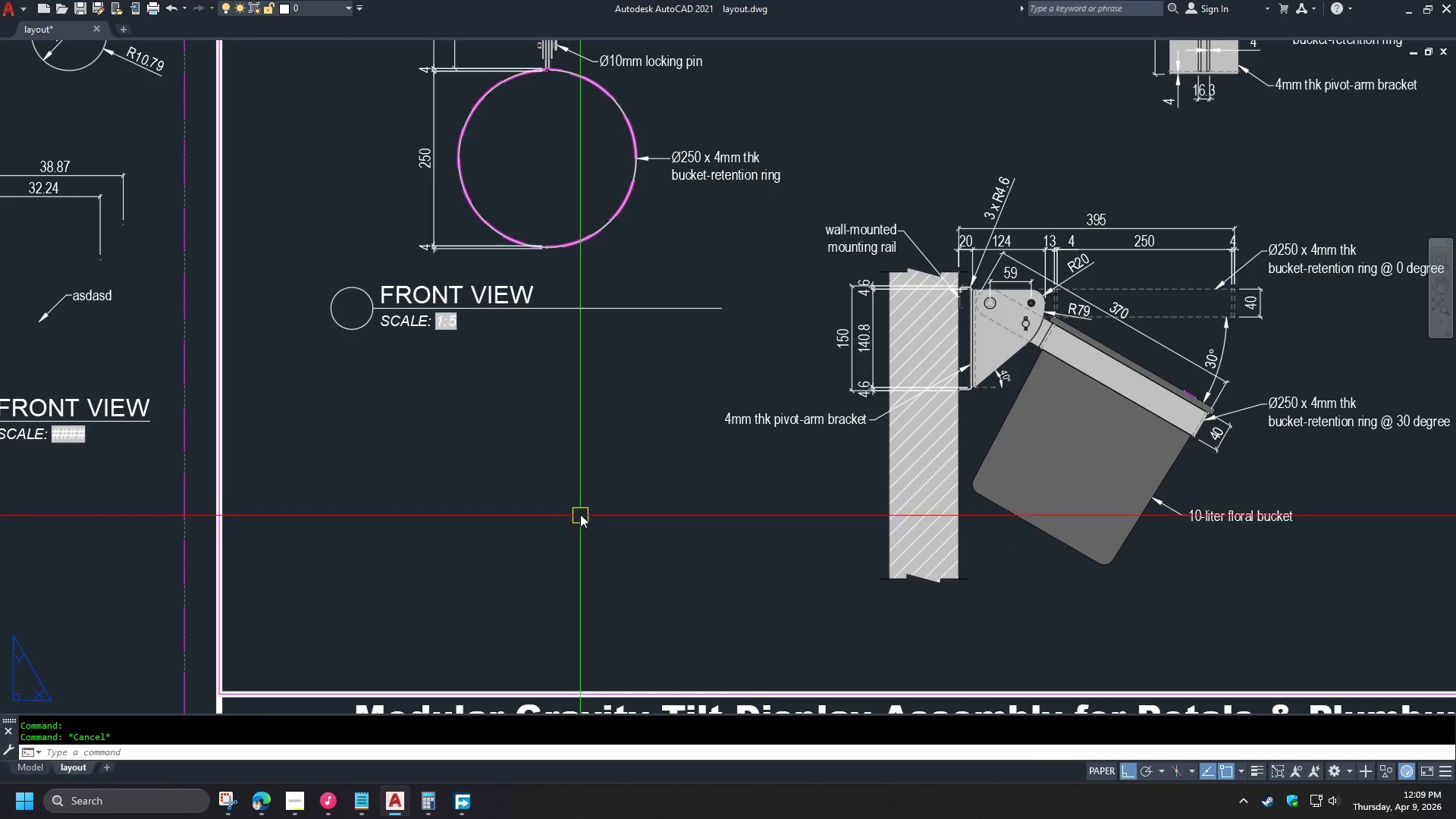 
scroll: coordinate [560, 519], scroll_direction: down, amount: 1.0
 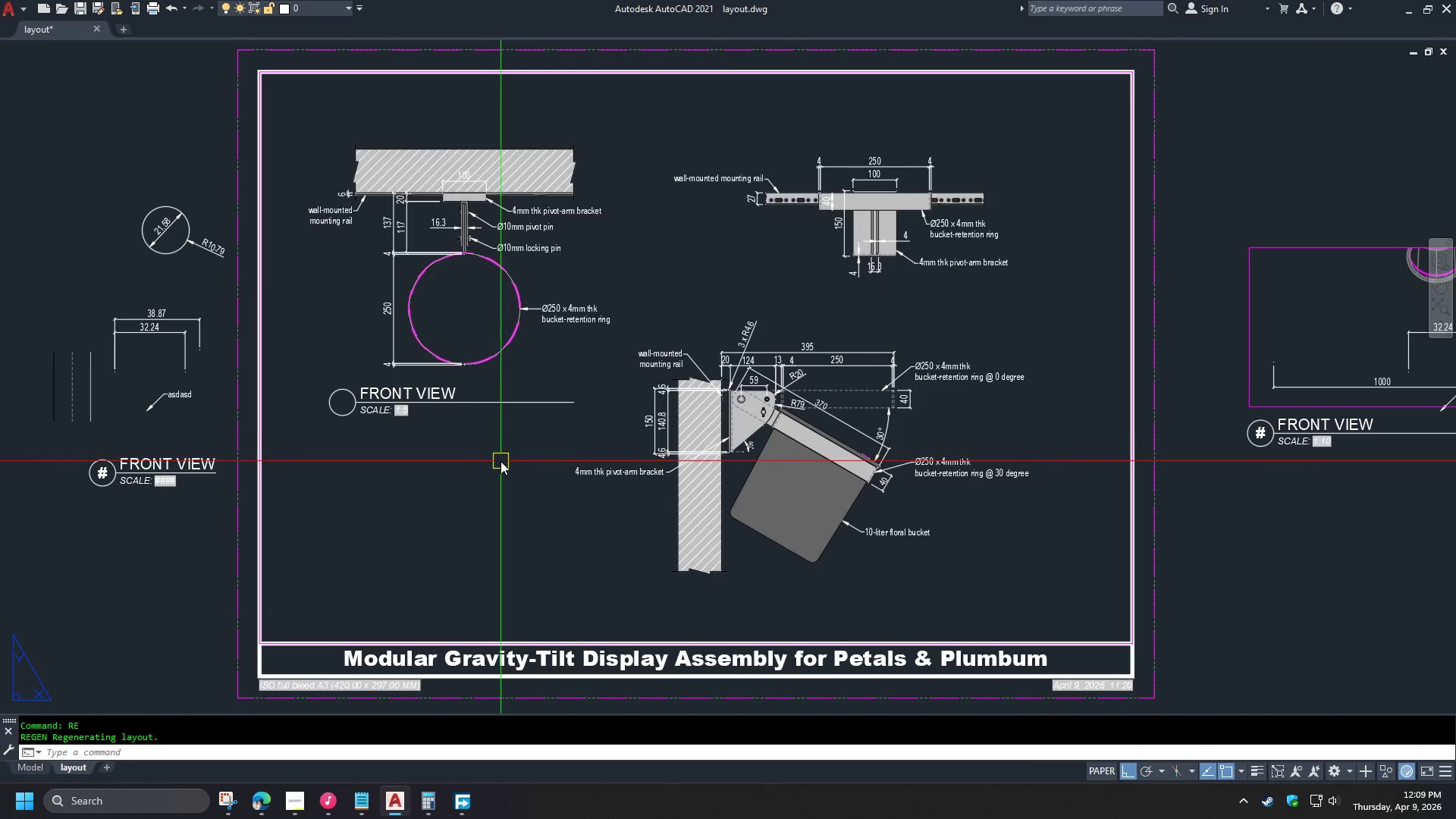 
double_click([376, 388])
 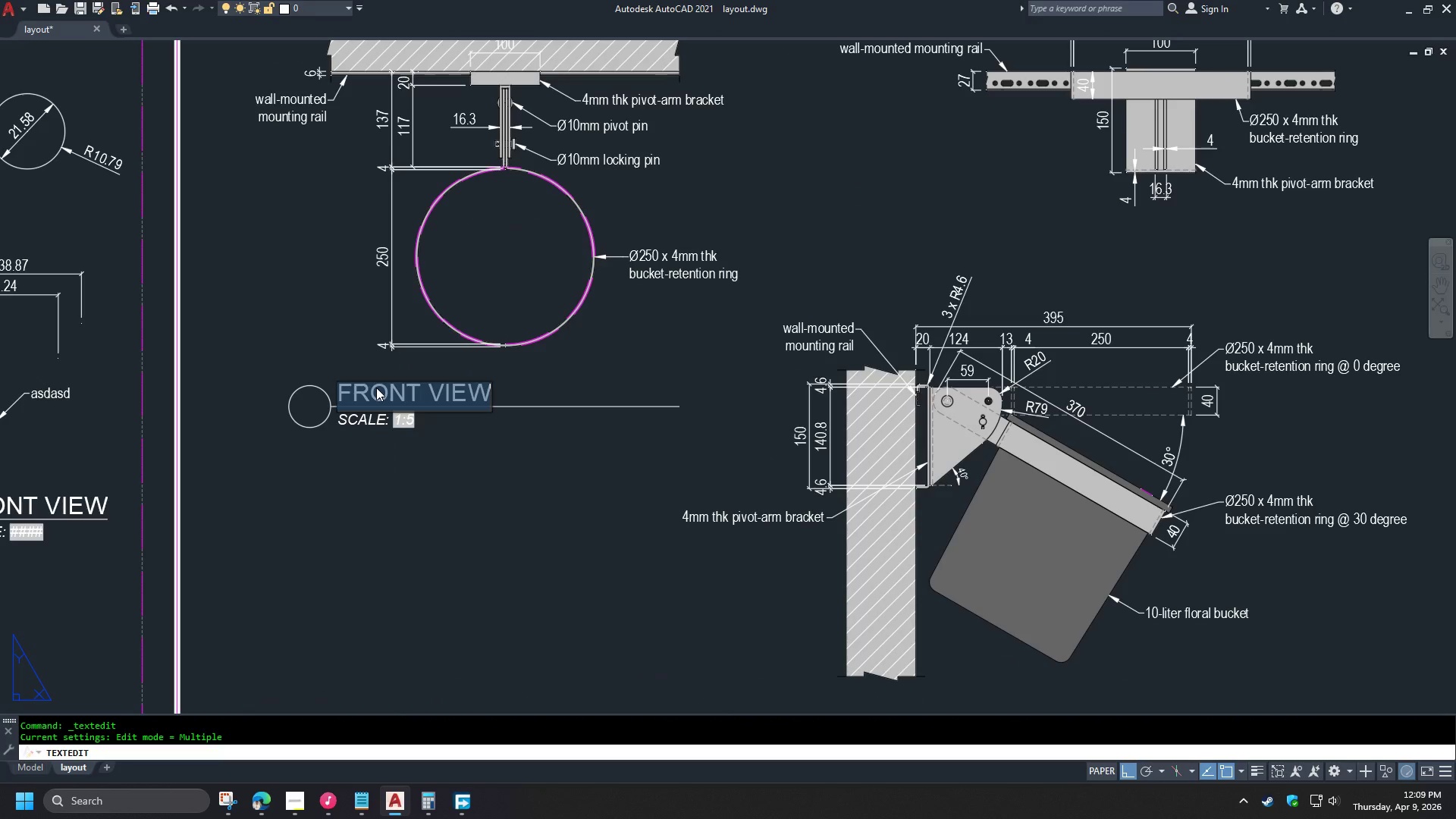 
left_click([376, 388])
 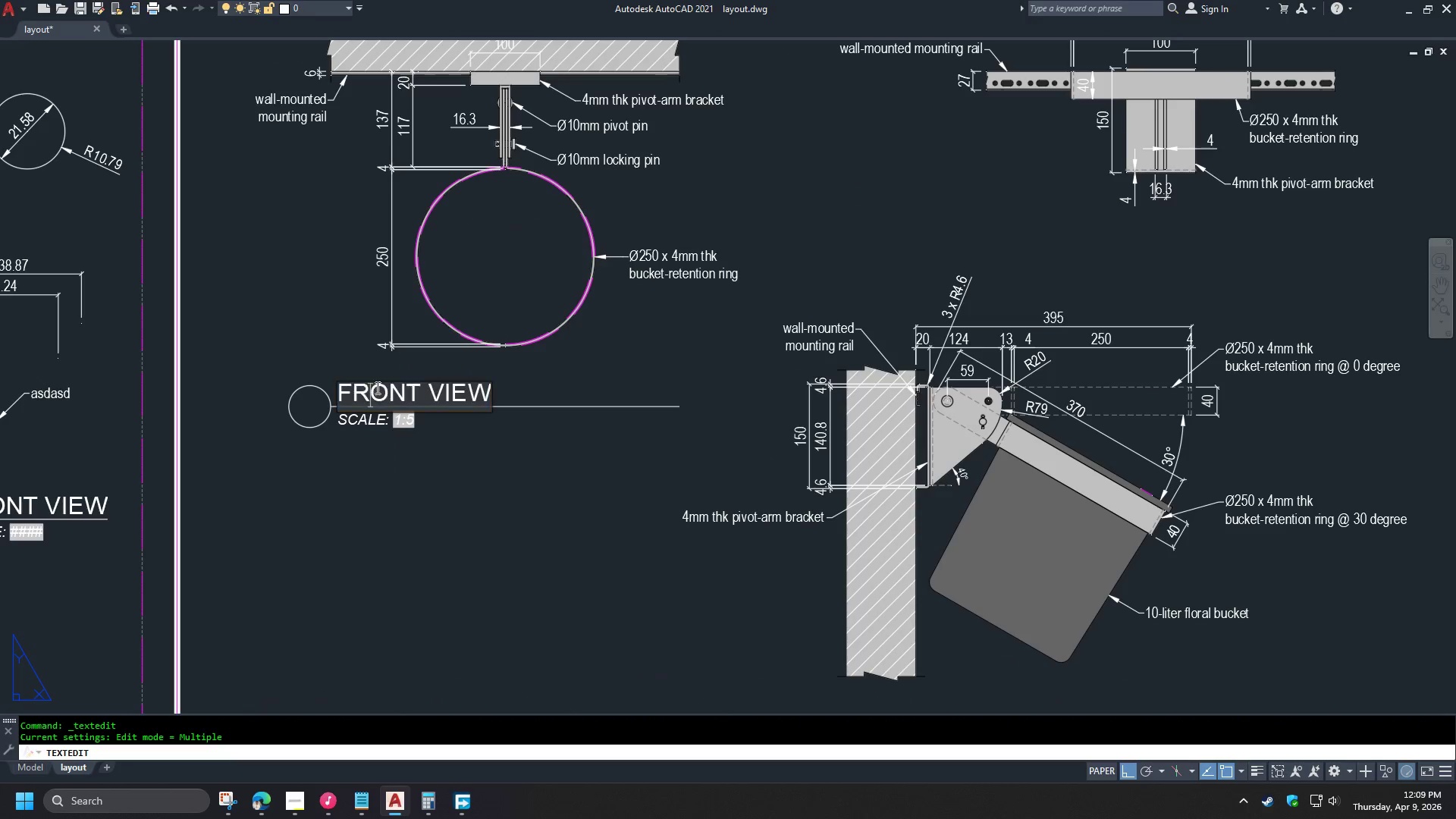 
double_click([376, 388])
 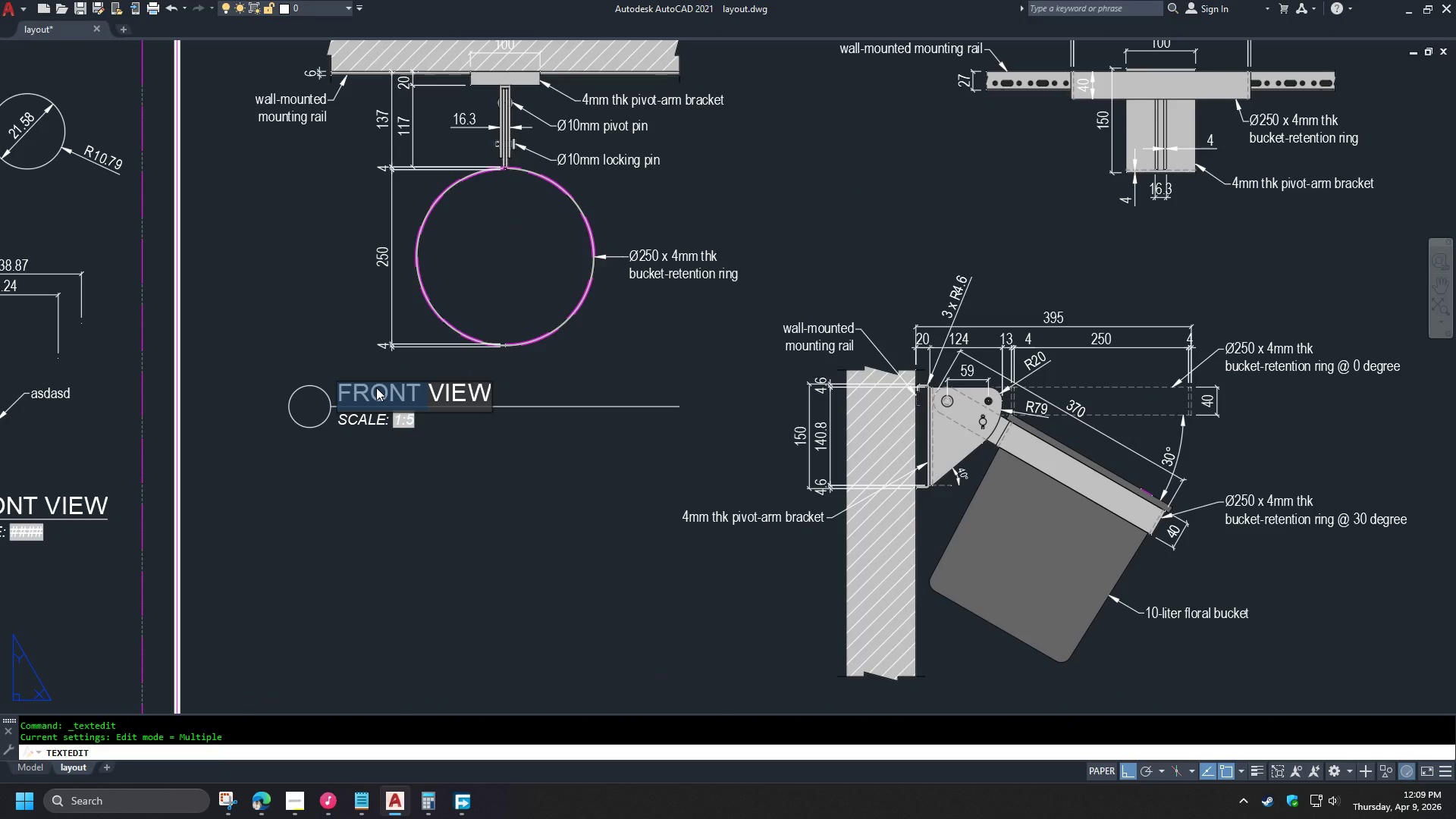 
scroll: coordinate [397, 397], scroll_direction: up, amount: 1.0
 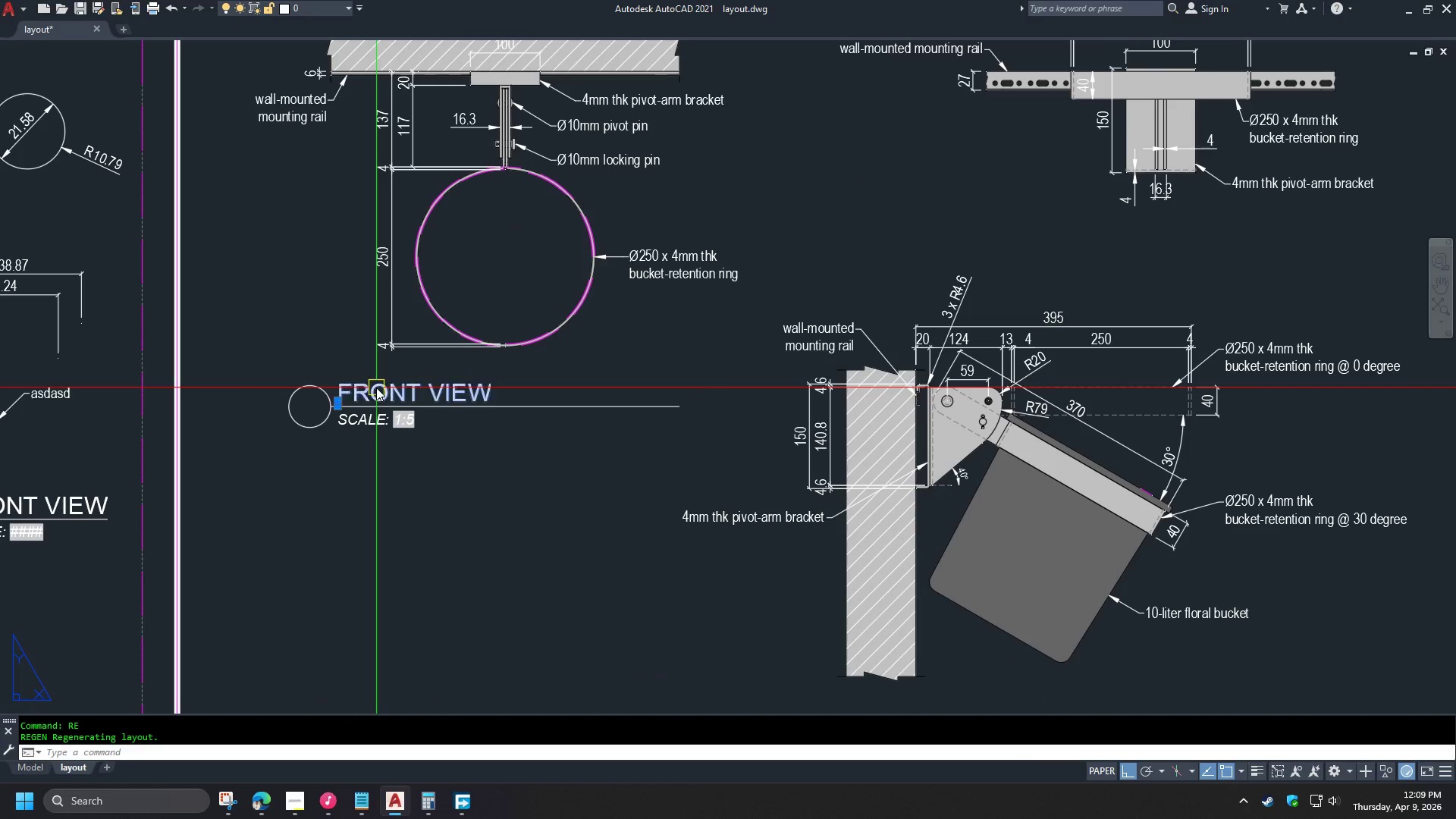 
type(TOP)
 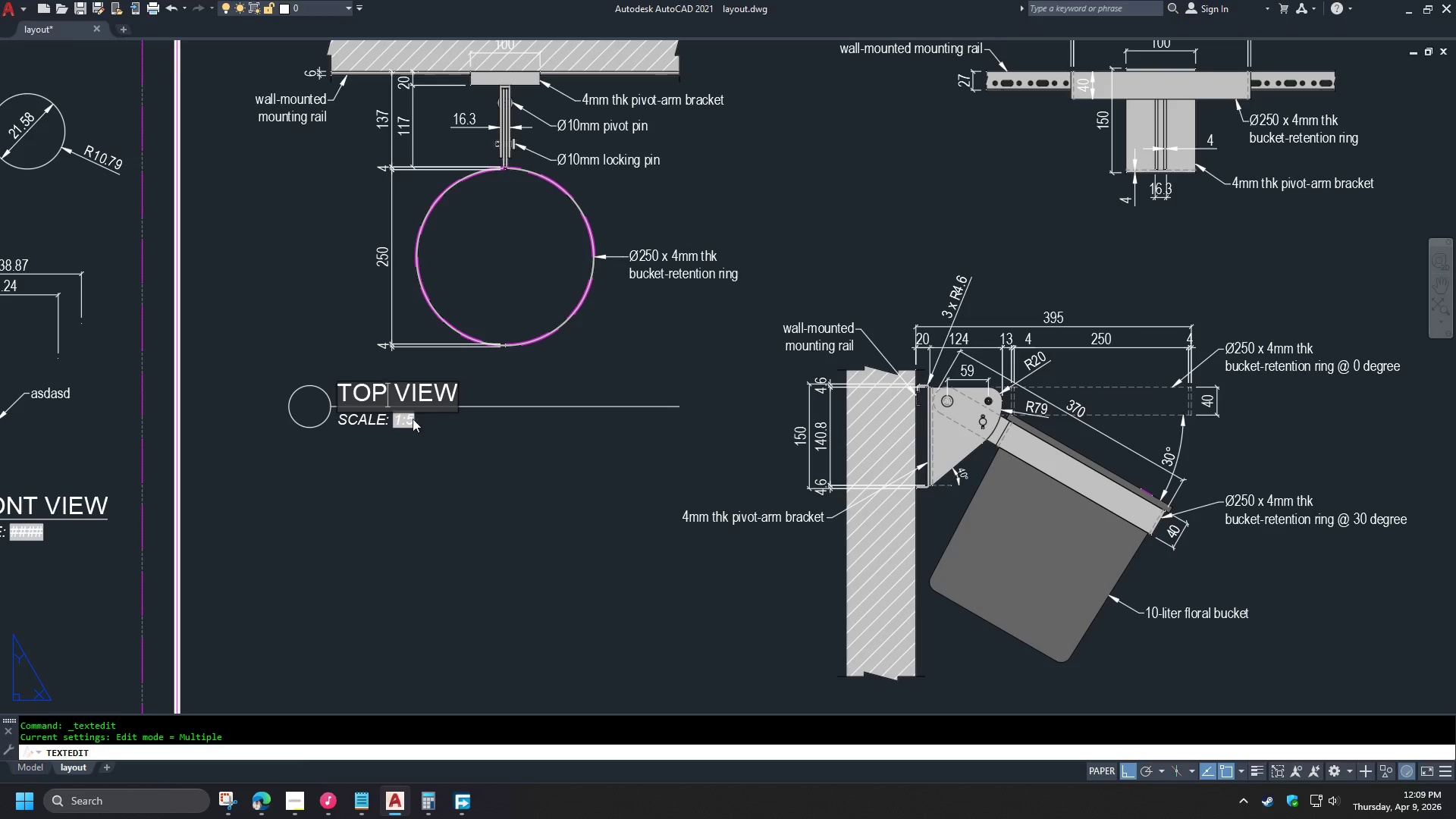 
left_click([440, 481])
 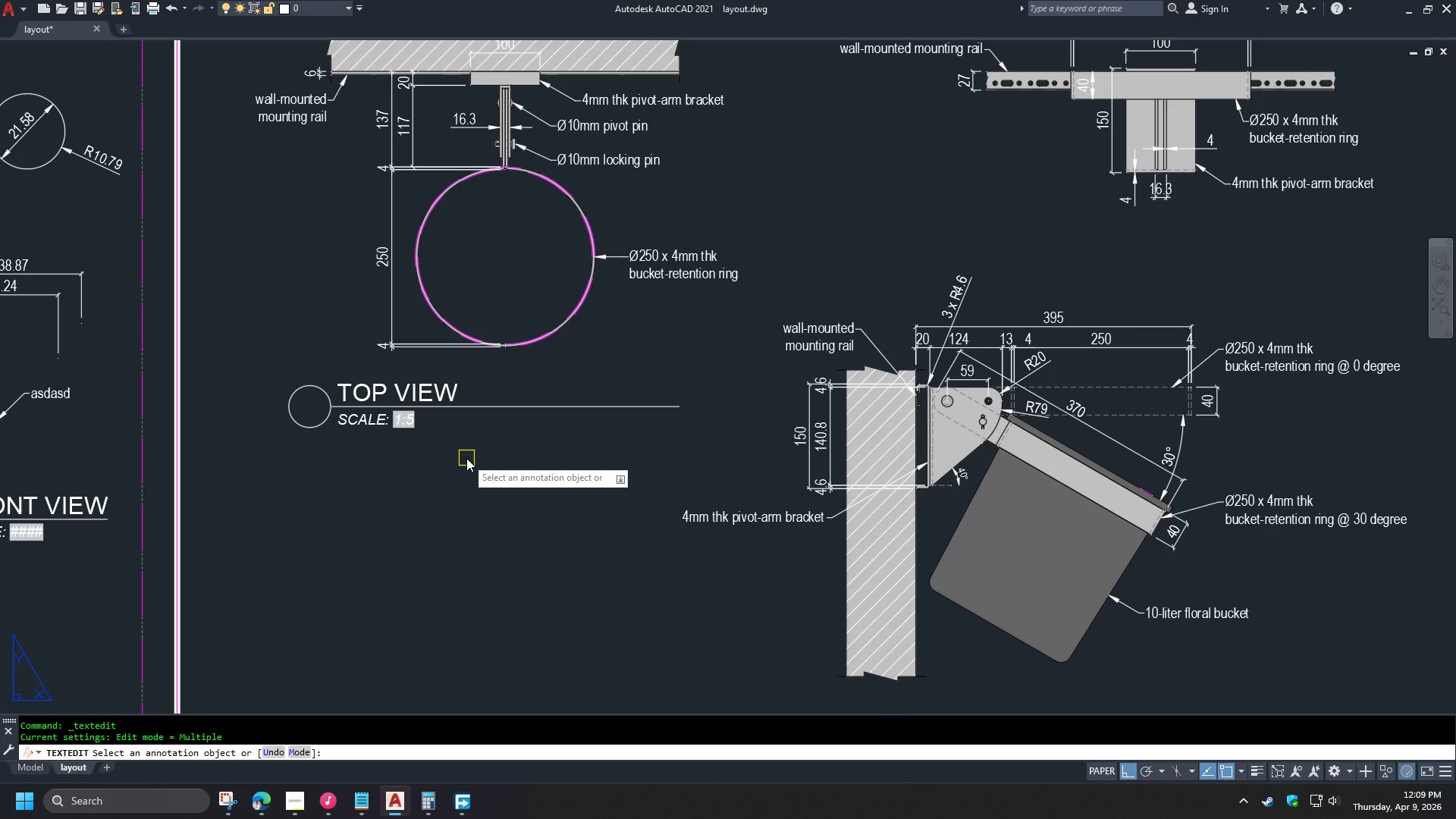 
key(Space)
 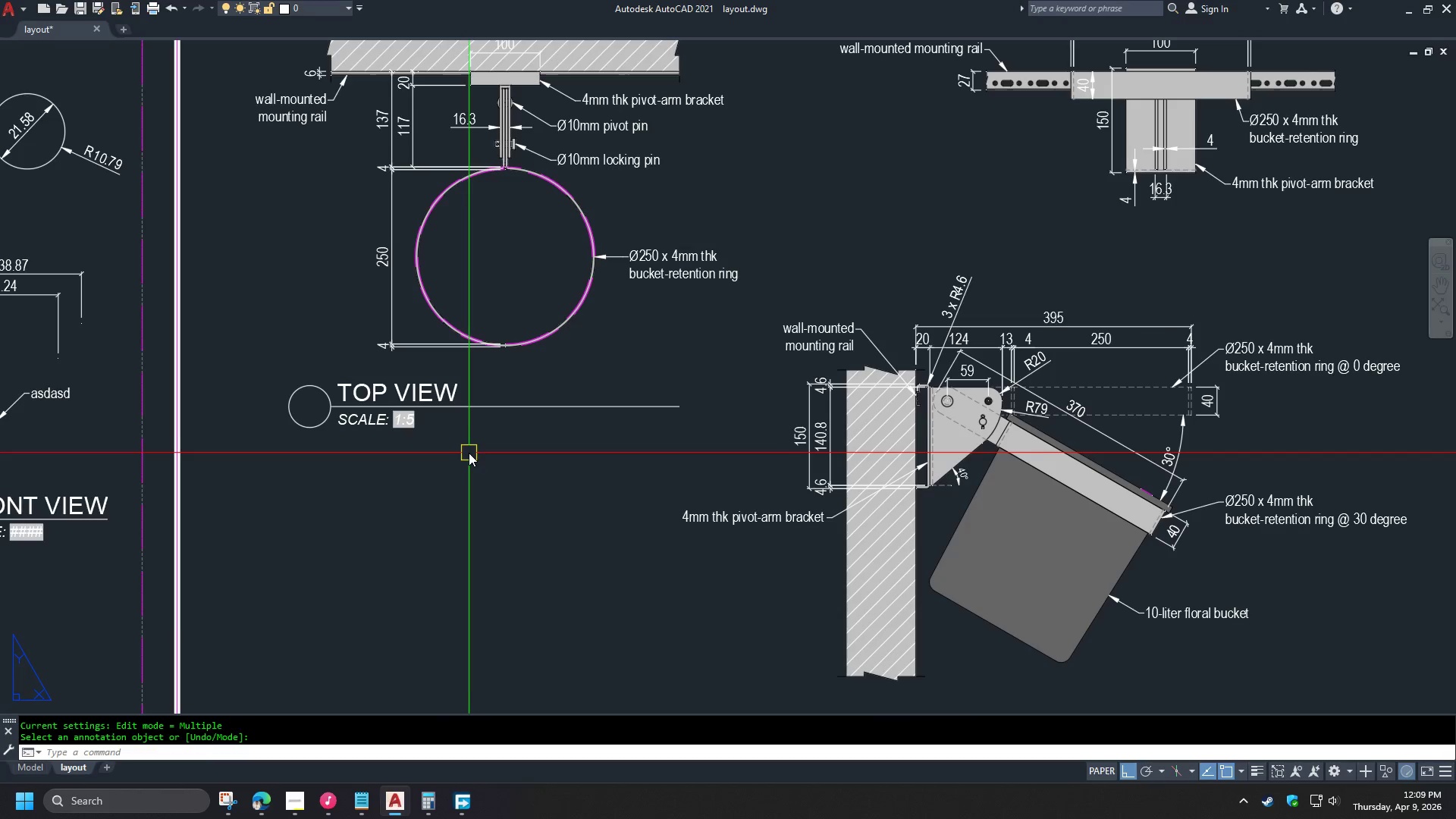 
left_click_drag(start_coordinate=[467, 455], to_coordinate=[461, 453])
 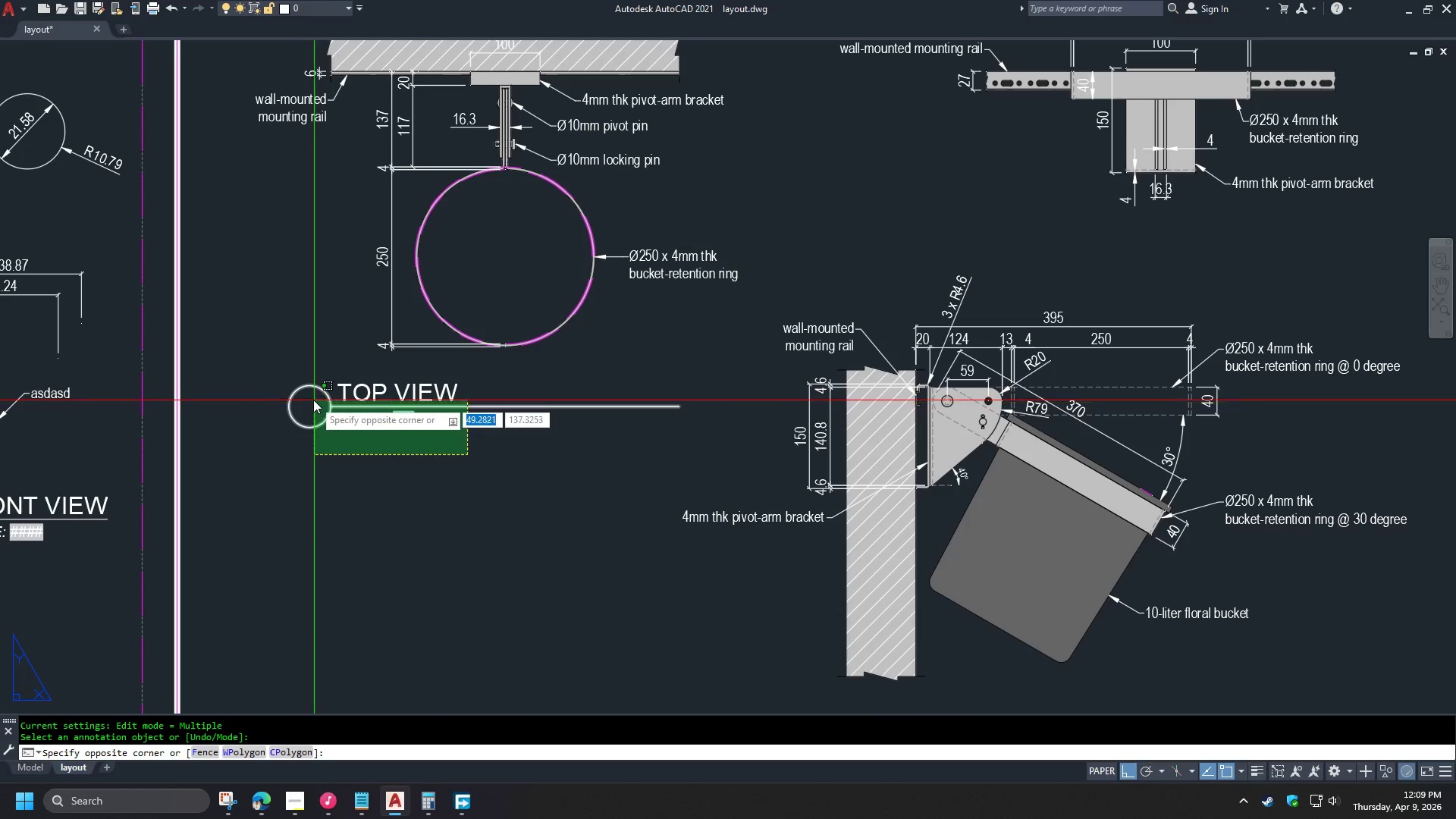 
double_click([303, 378])
 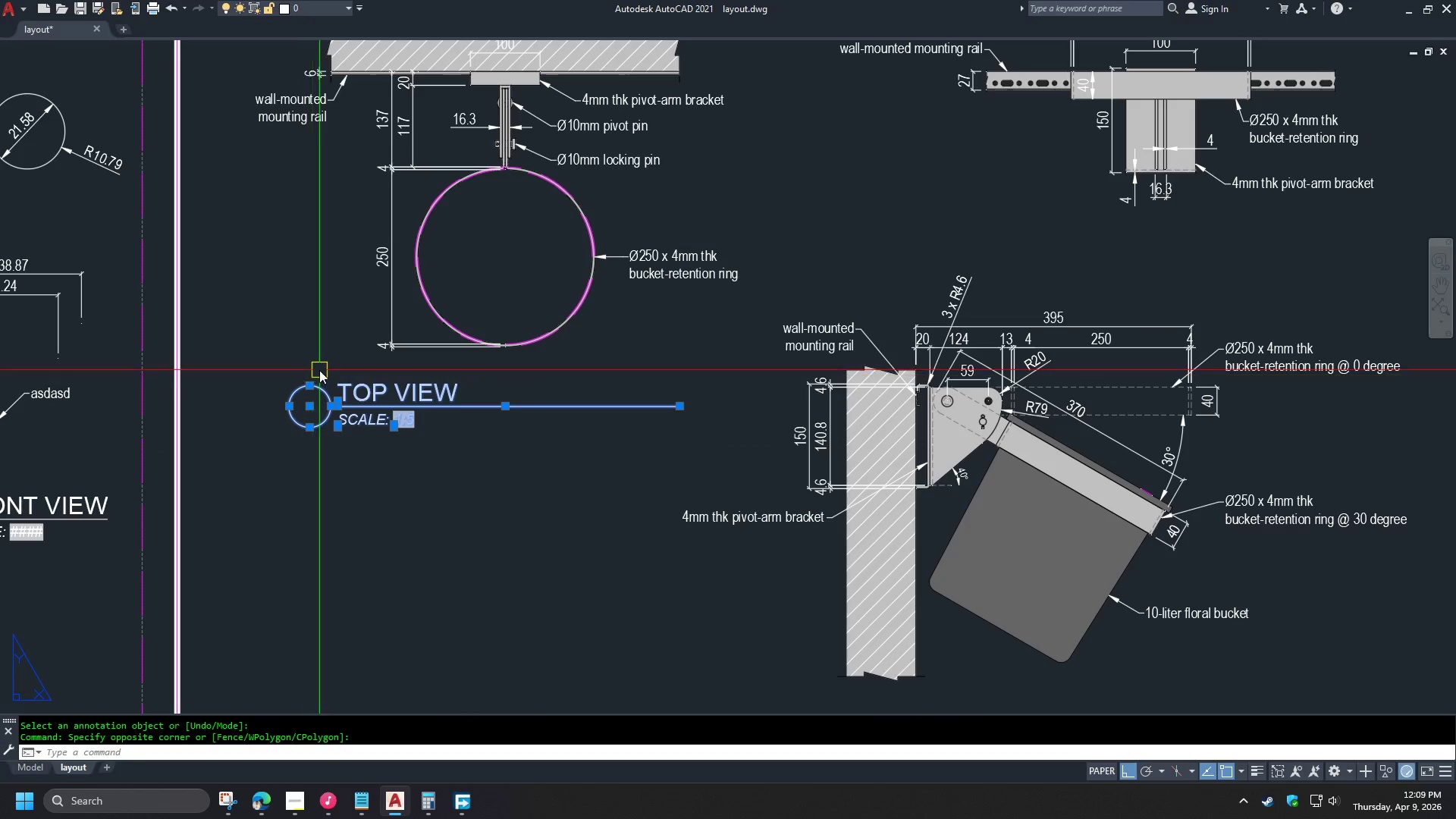 
type(CO )
 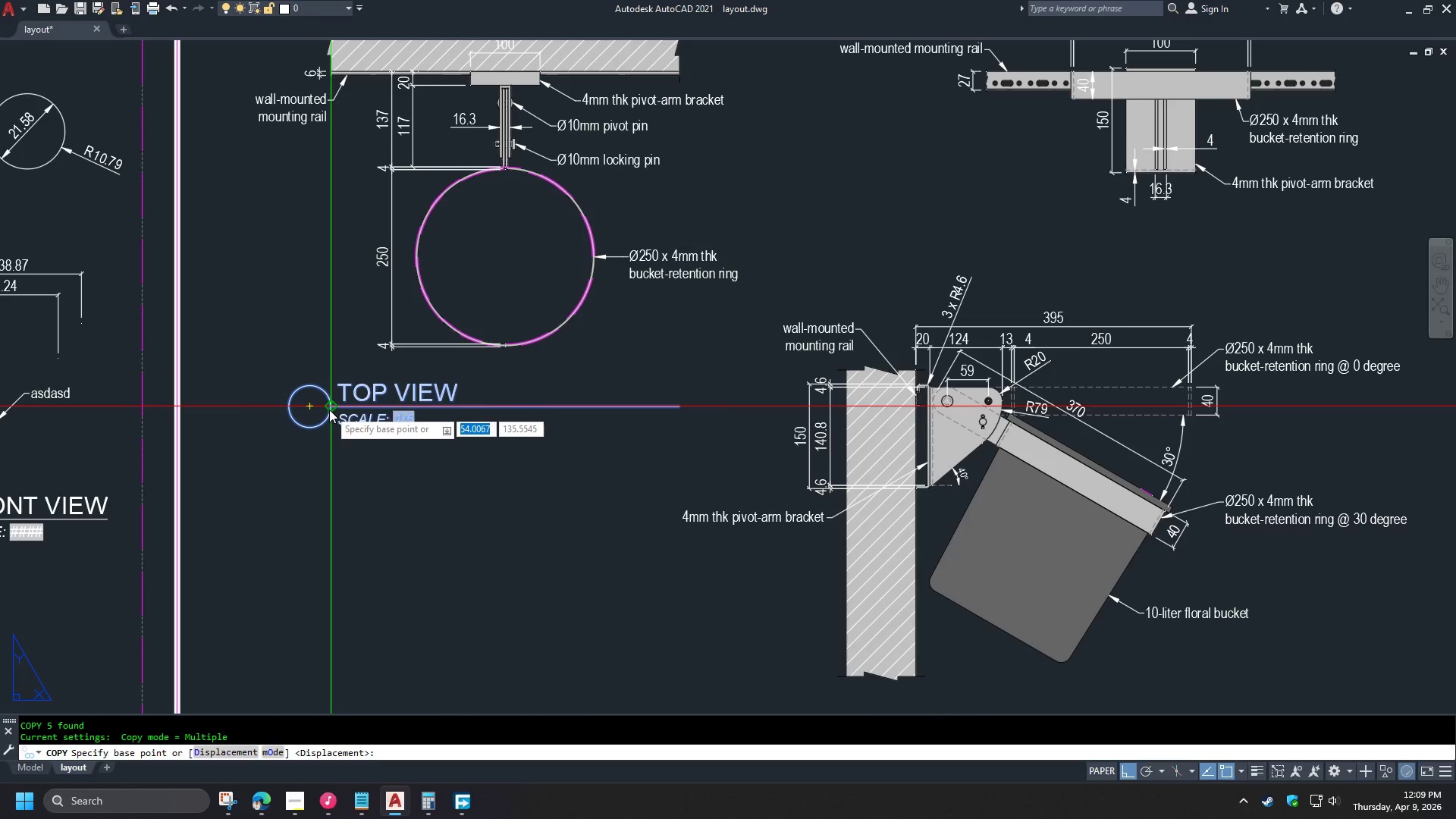 
left_click([329, 410])
 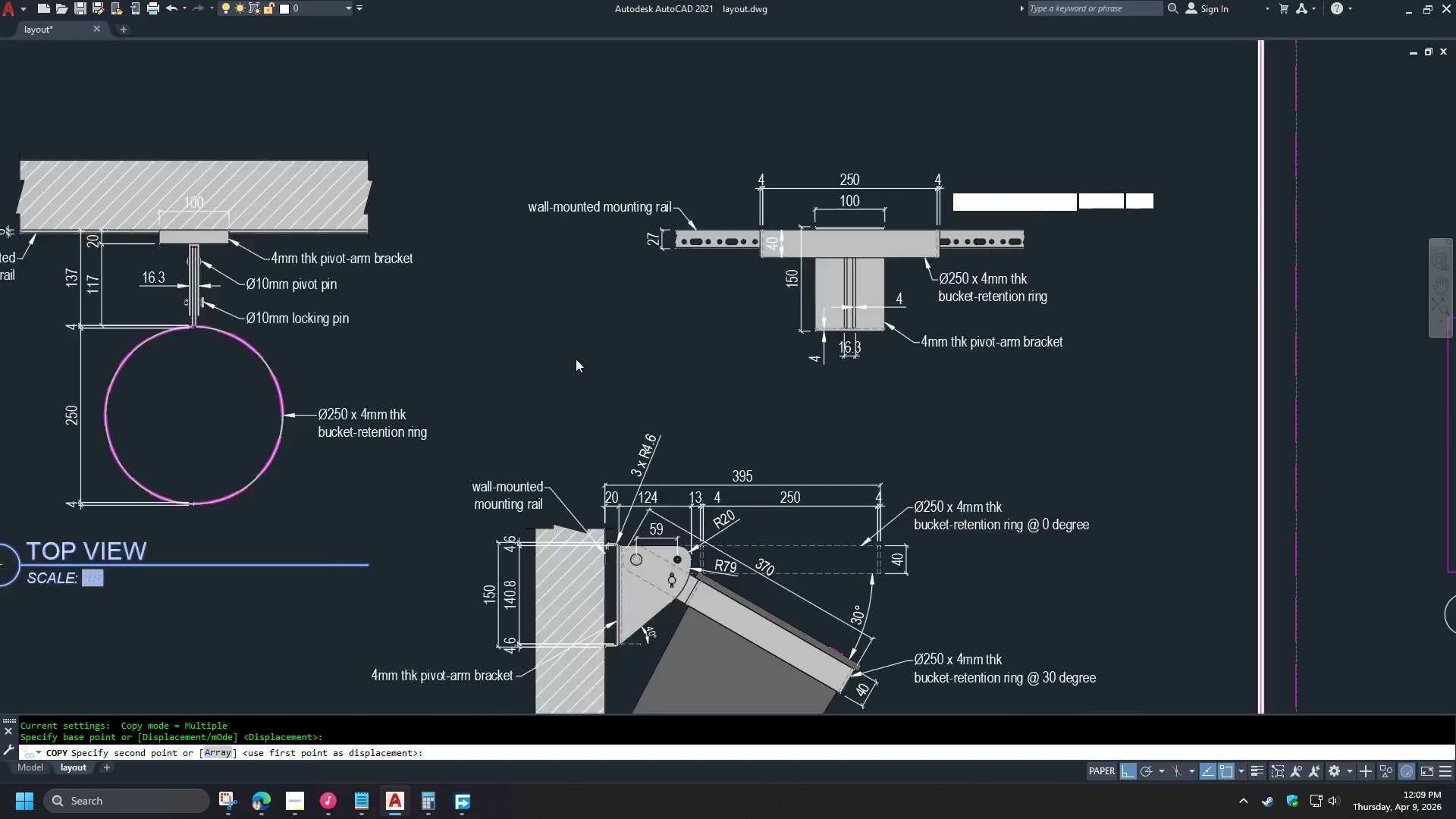 
hold_key(key=ShiftLeft, duration=0.31)
right_click([501, 375])
 